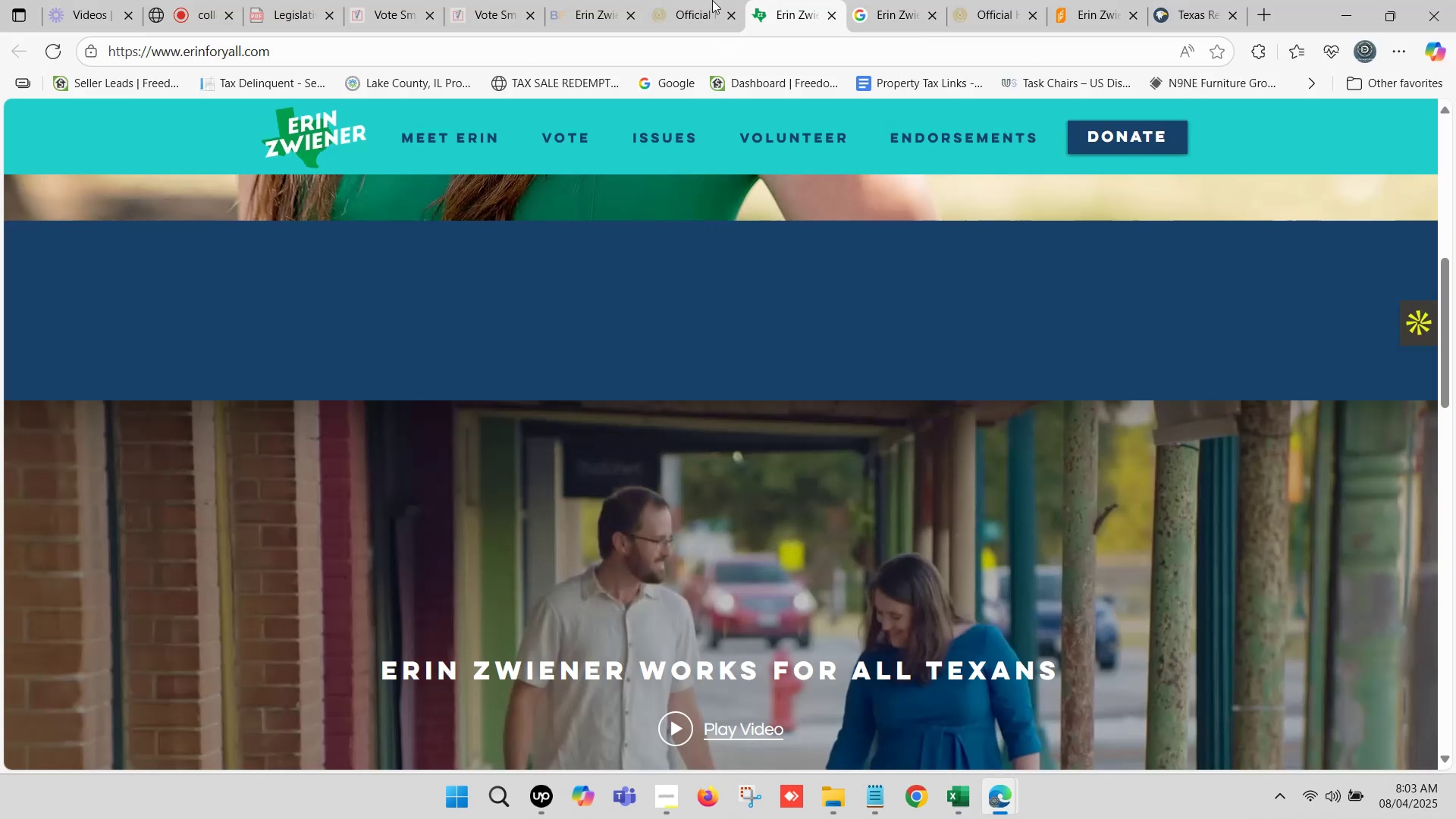 
left_click([712, 0])
 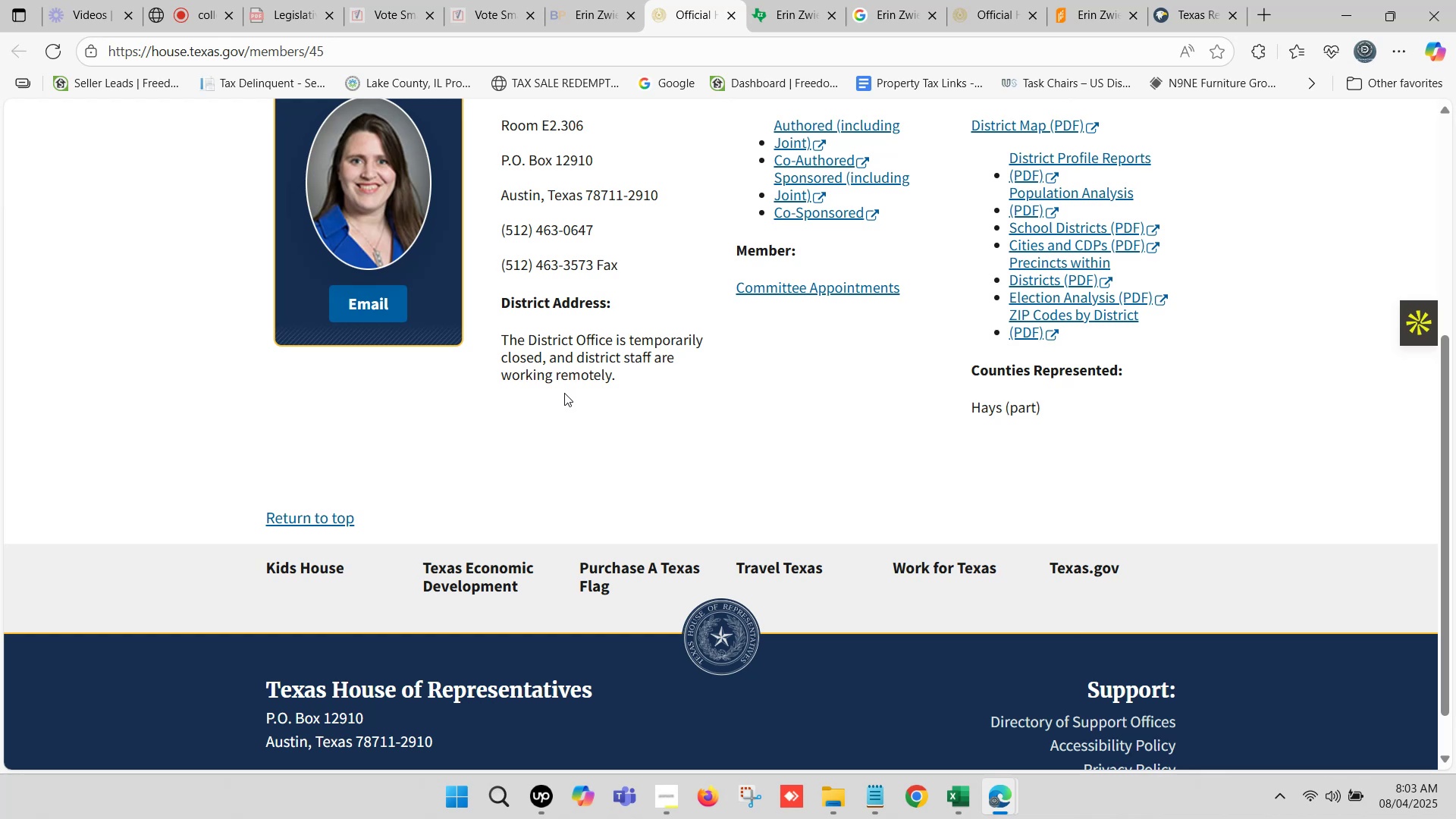 
scroll: coordinate [564, 390], scroll_direction: up, amount: 1.0
 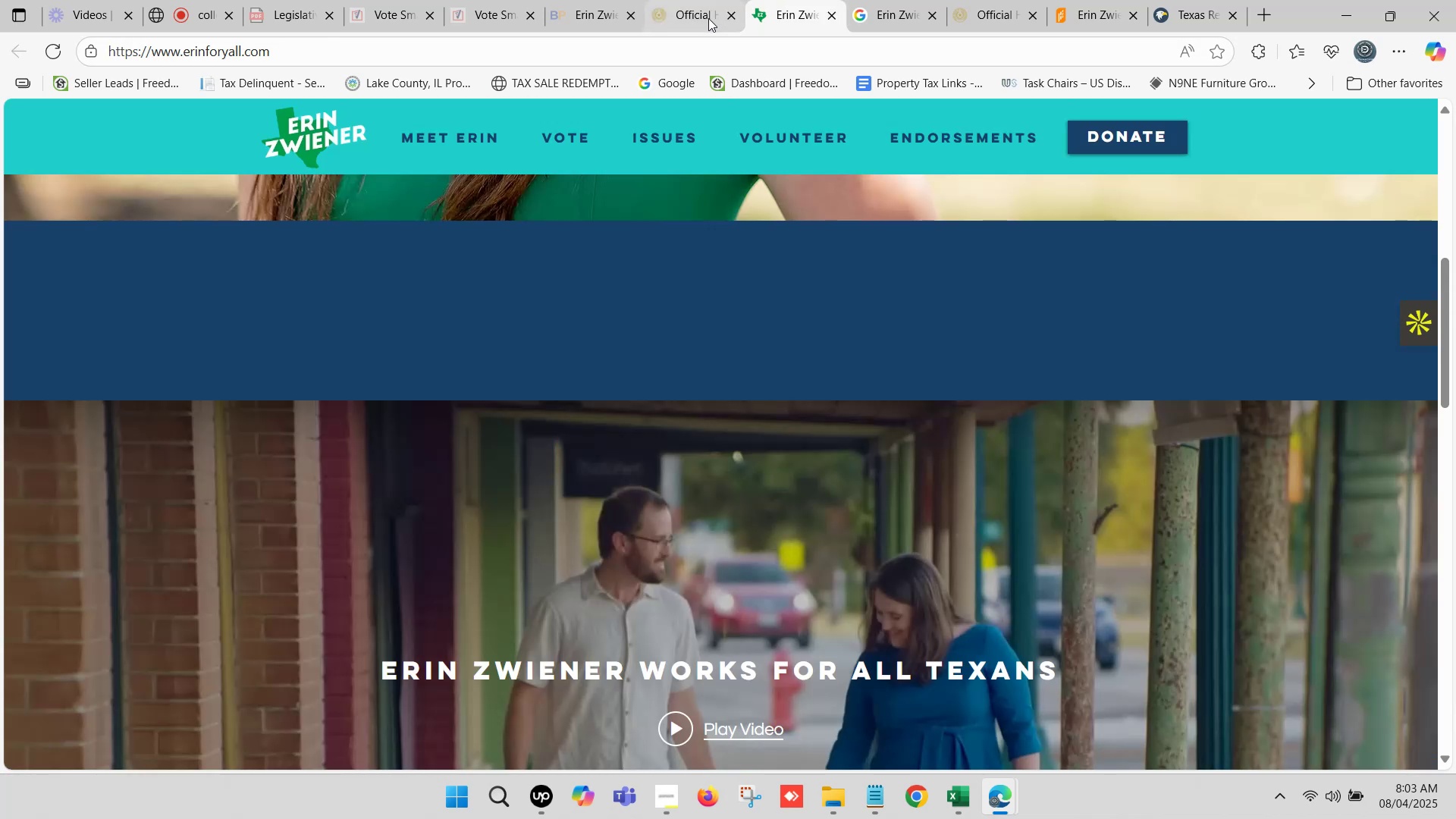 
left_click([275, 54])
 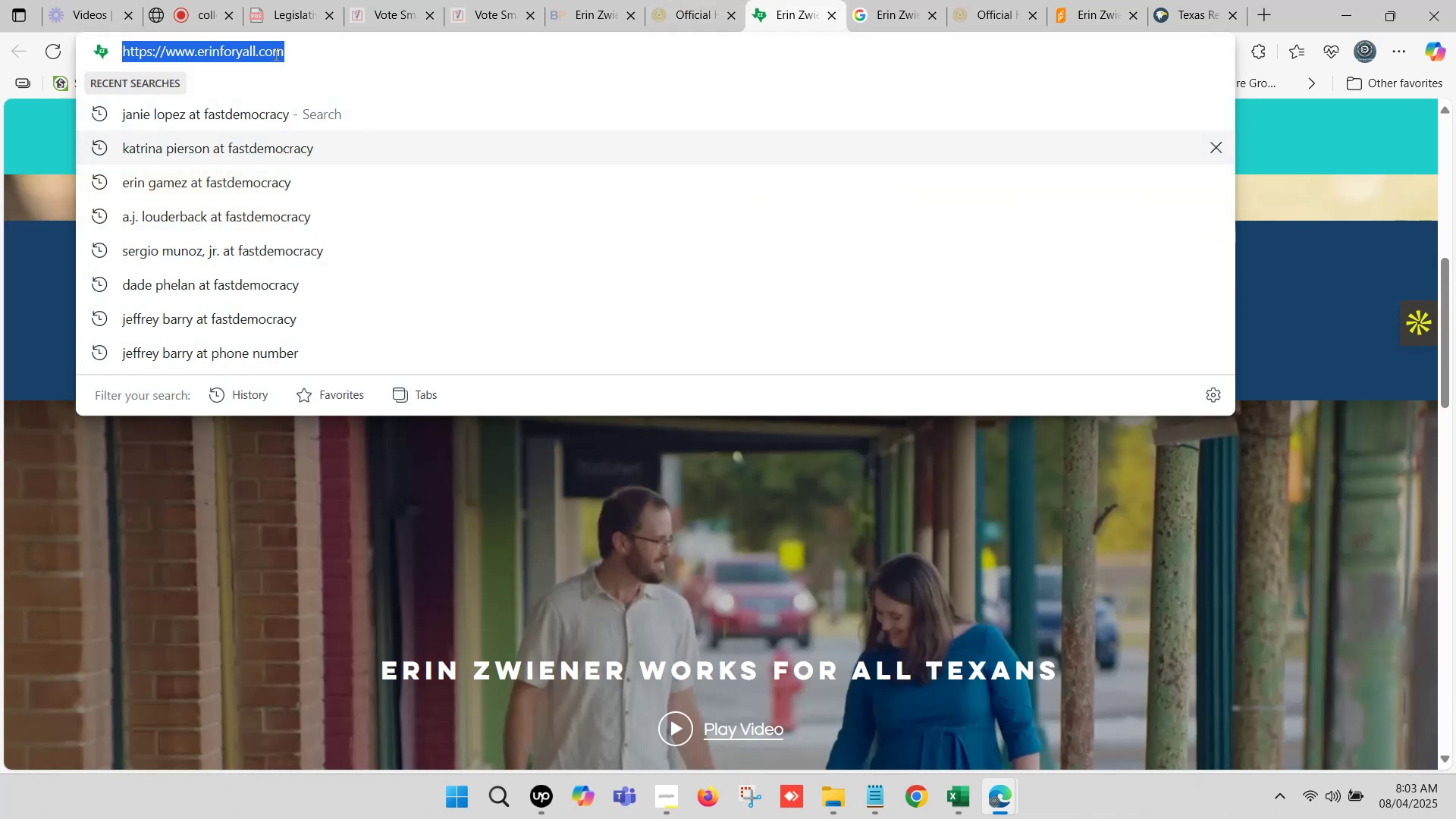 
key(Control+C)
 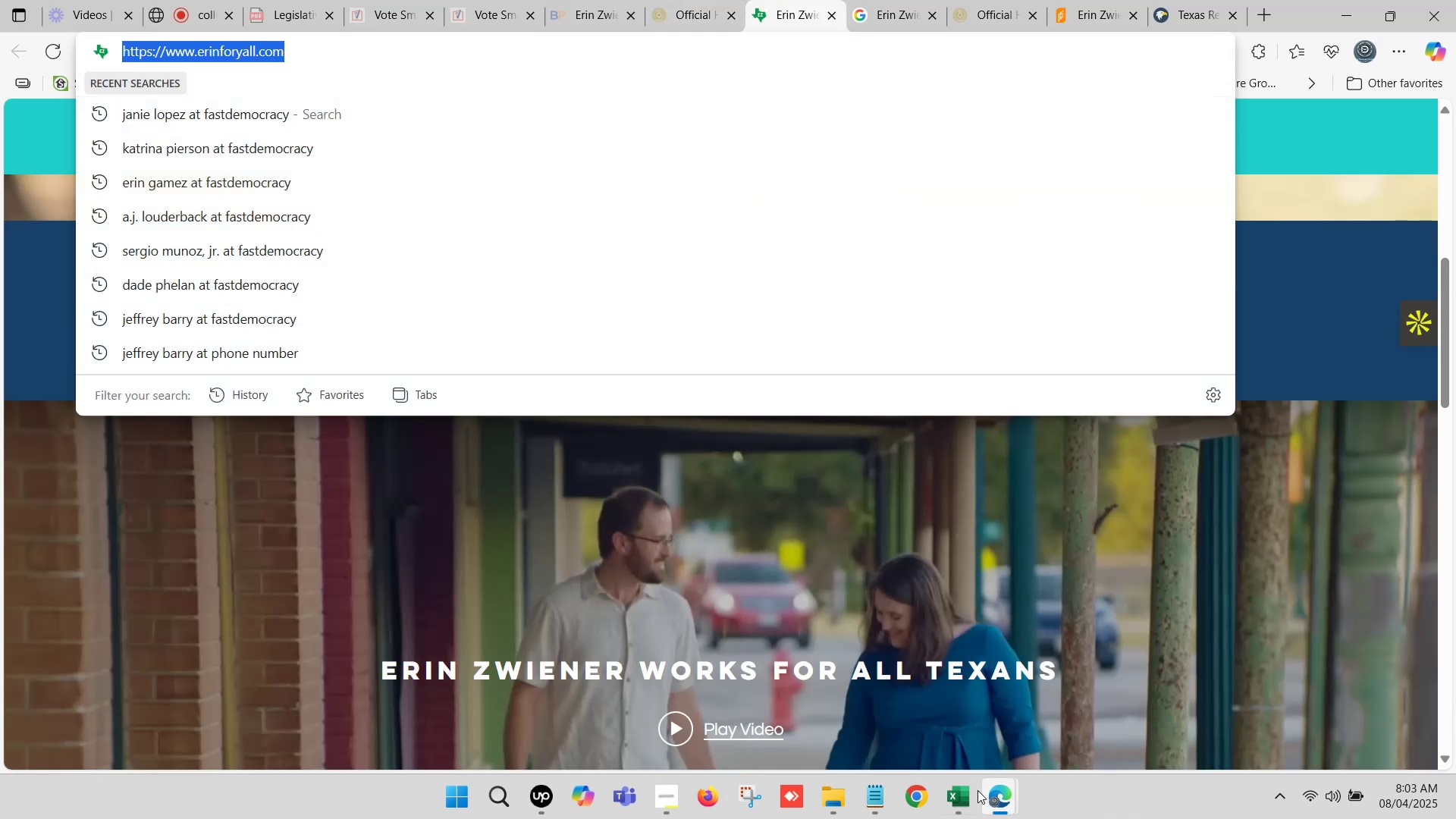 
left_click([961, 799])
 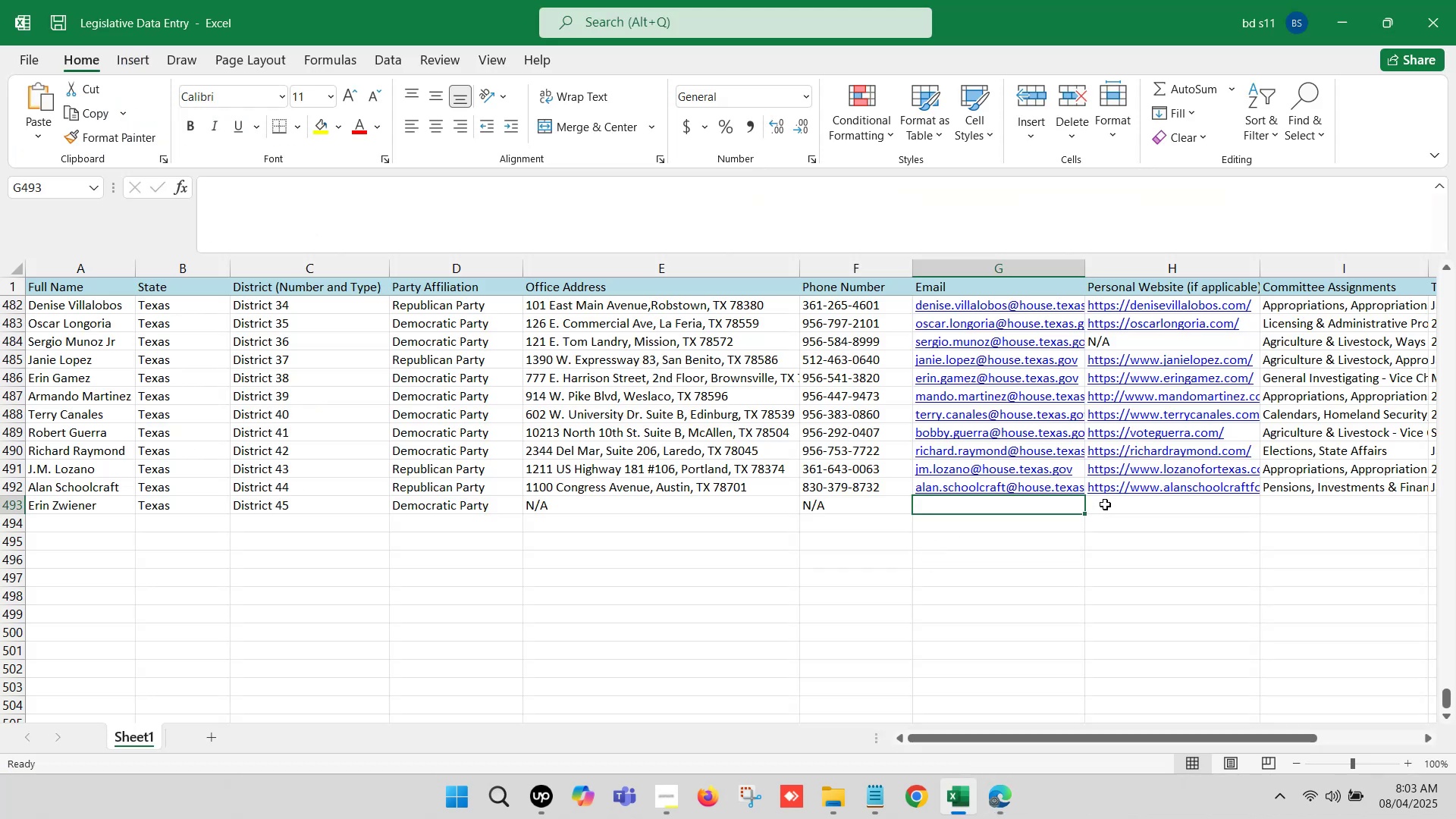 
left_click([1003, 801])
 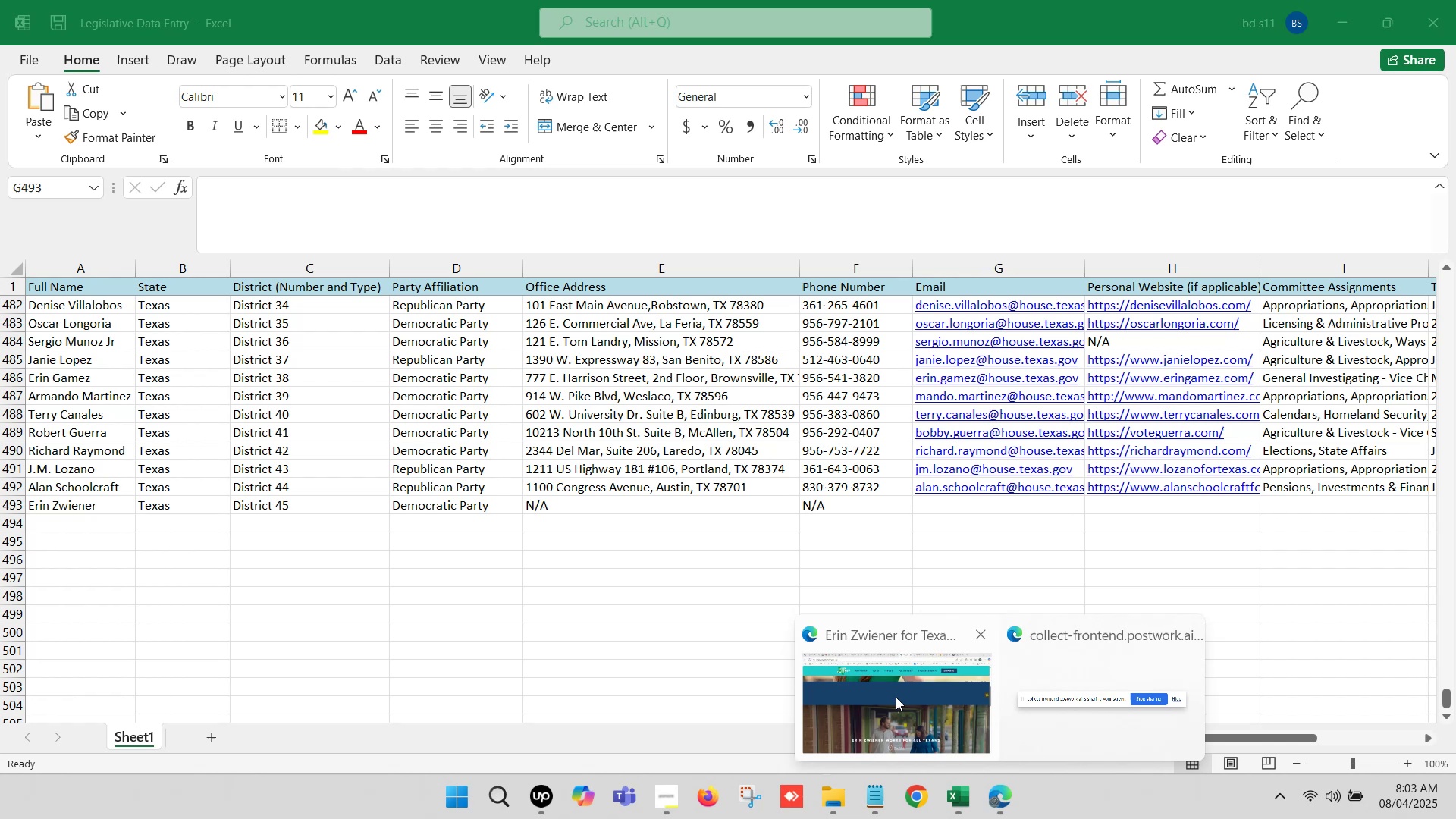 
left_click([896, 697])
 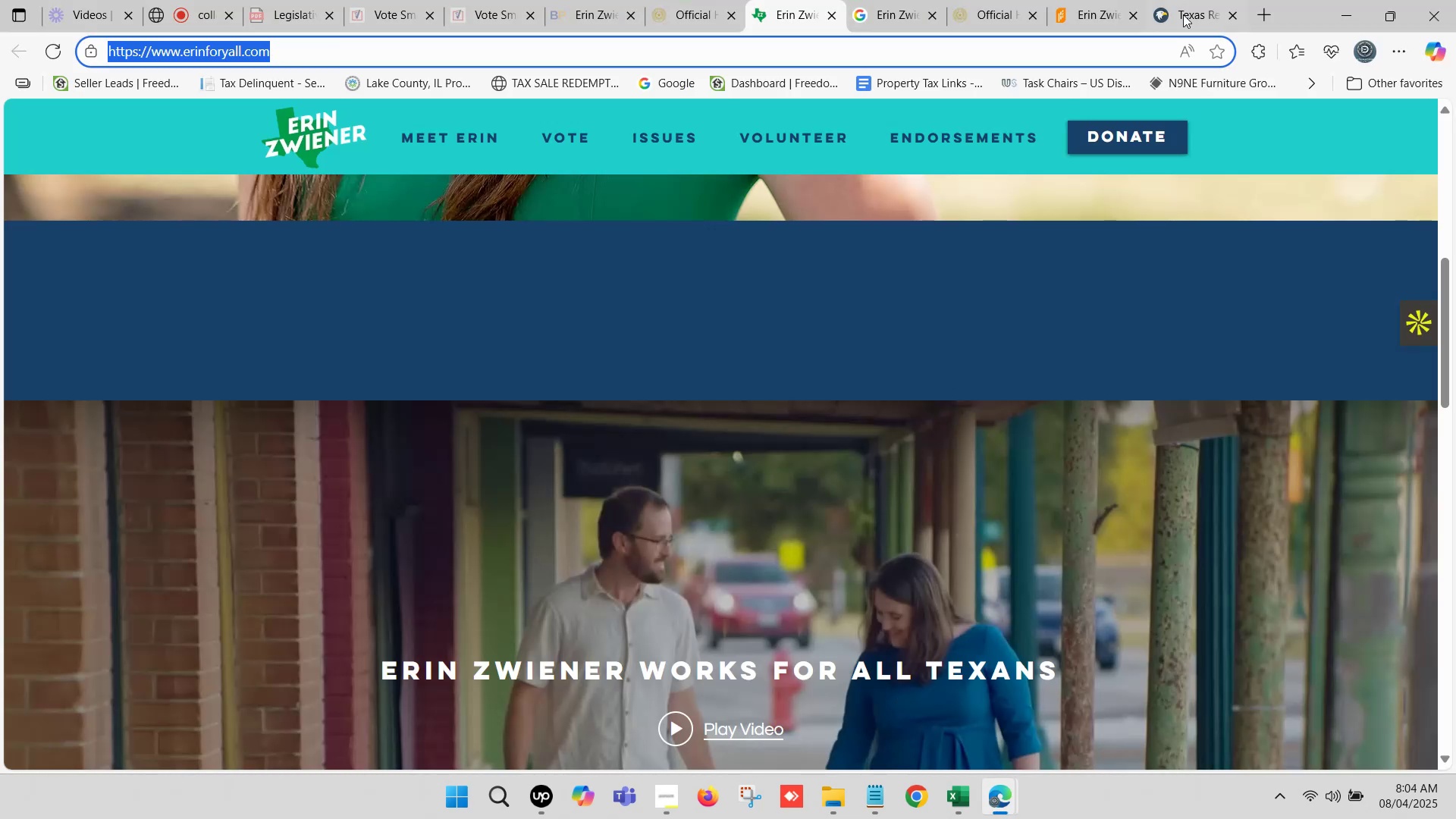 
left_click([1193, 0])
 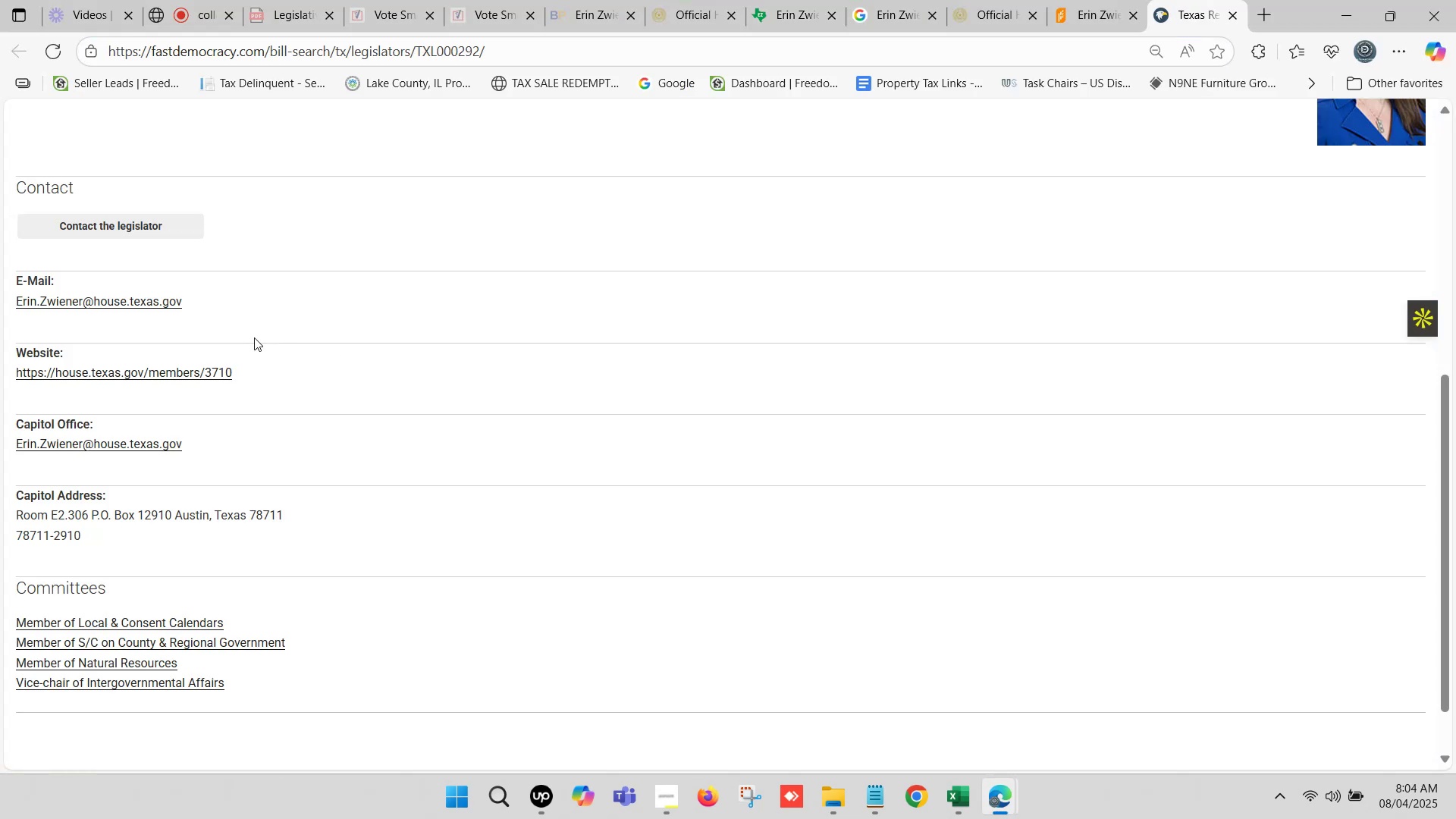 
scroll: coordinate [155, 332], scroll_direction: up, amount: 1.0
 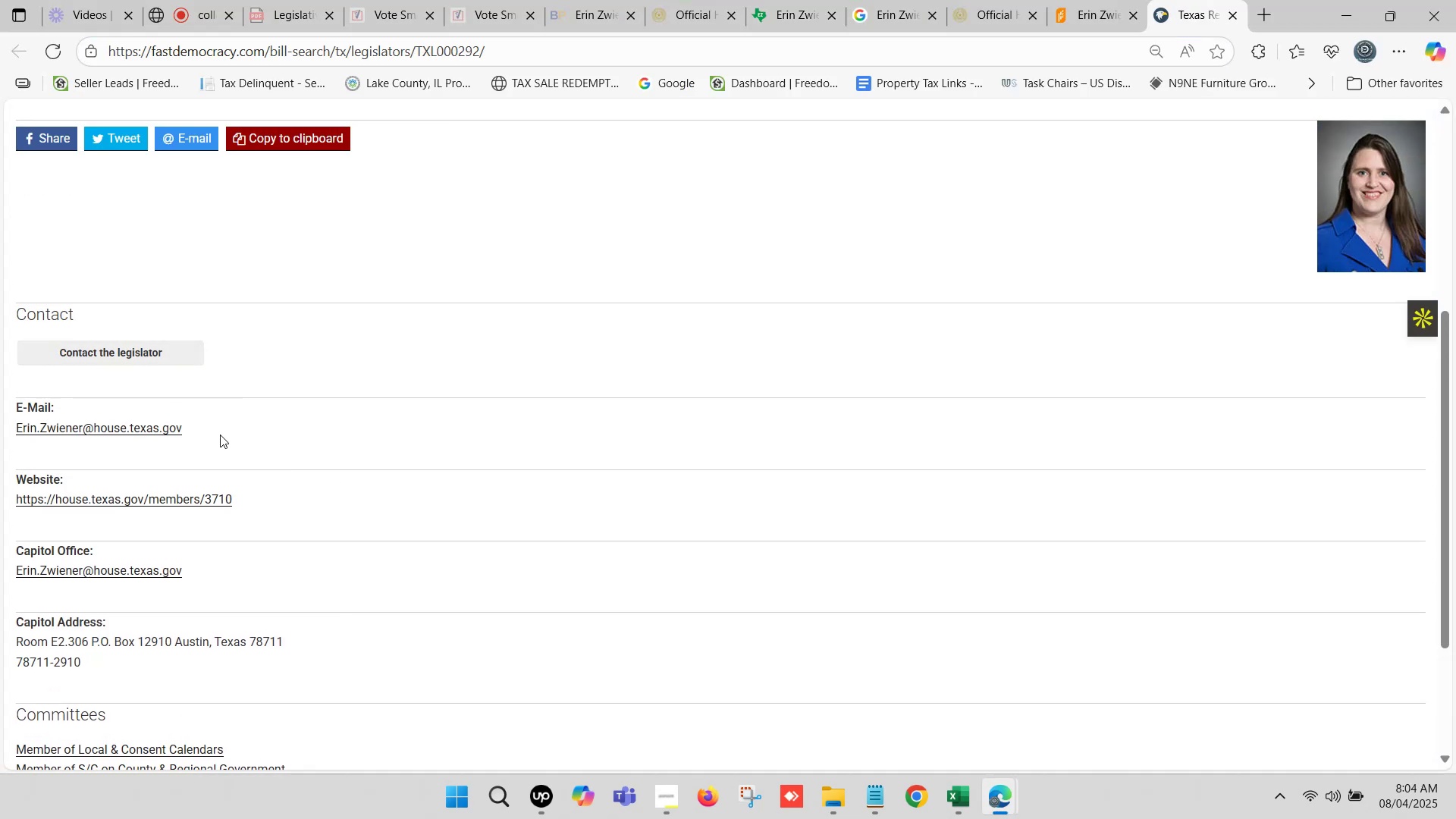 
left_click_drag(start_coordinate=[206, 431], to_coordinate=[15, 429])
 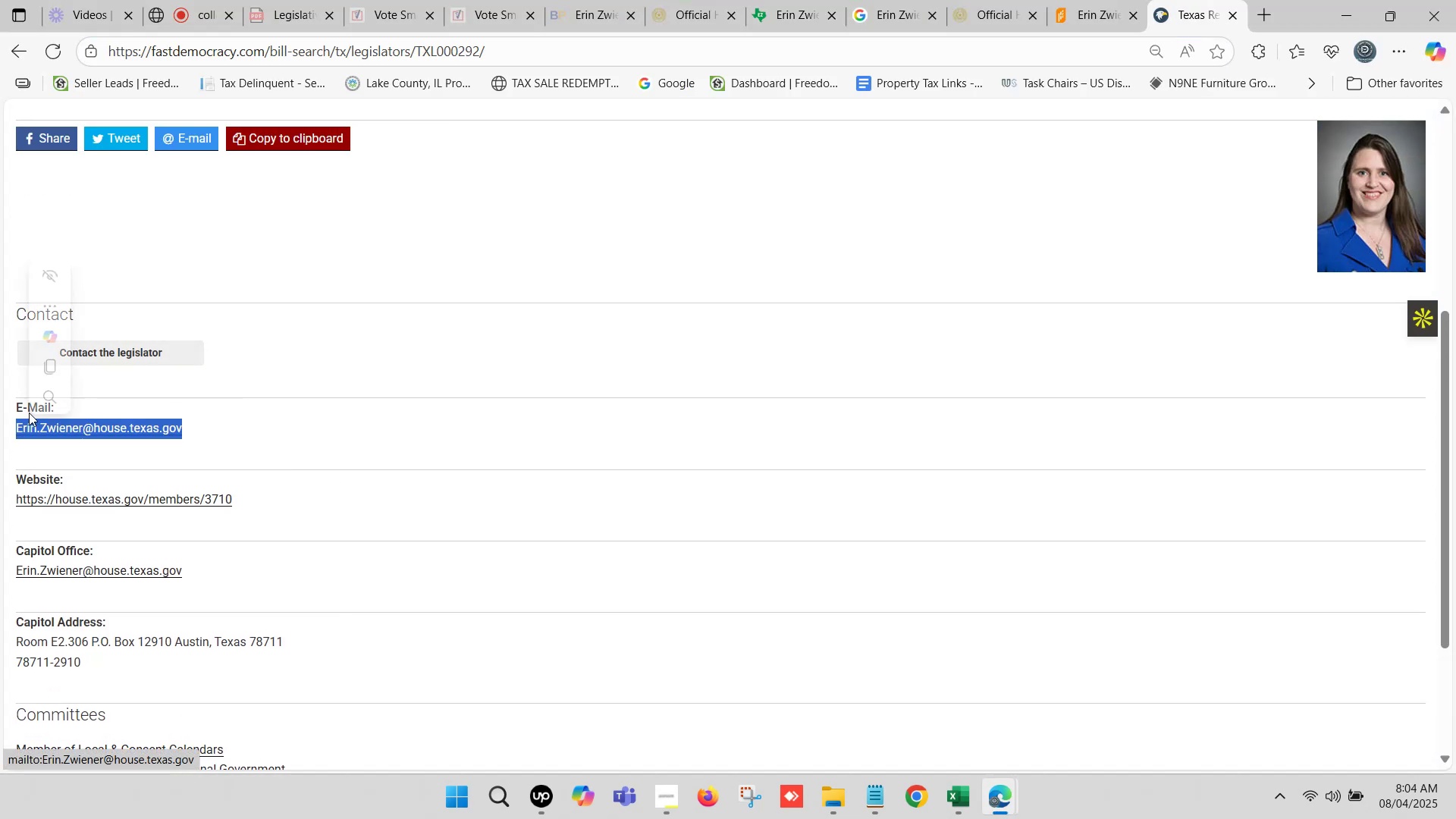 
key(Control+C)
 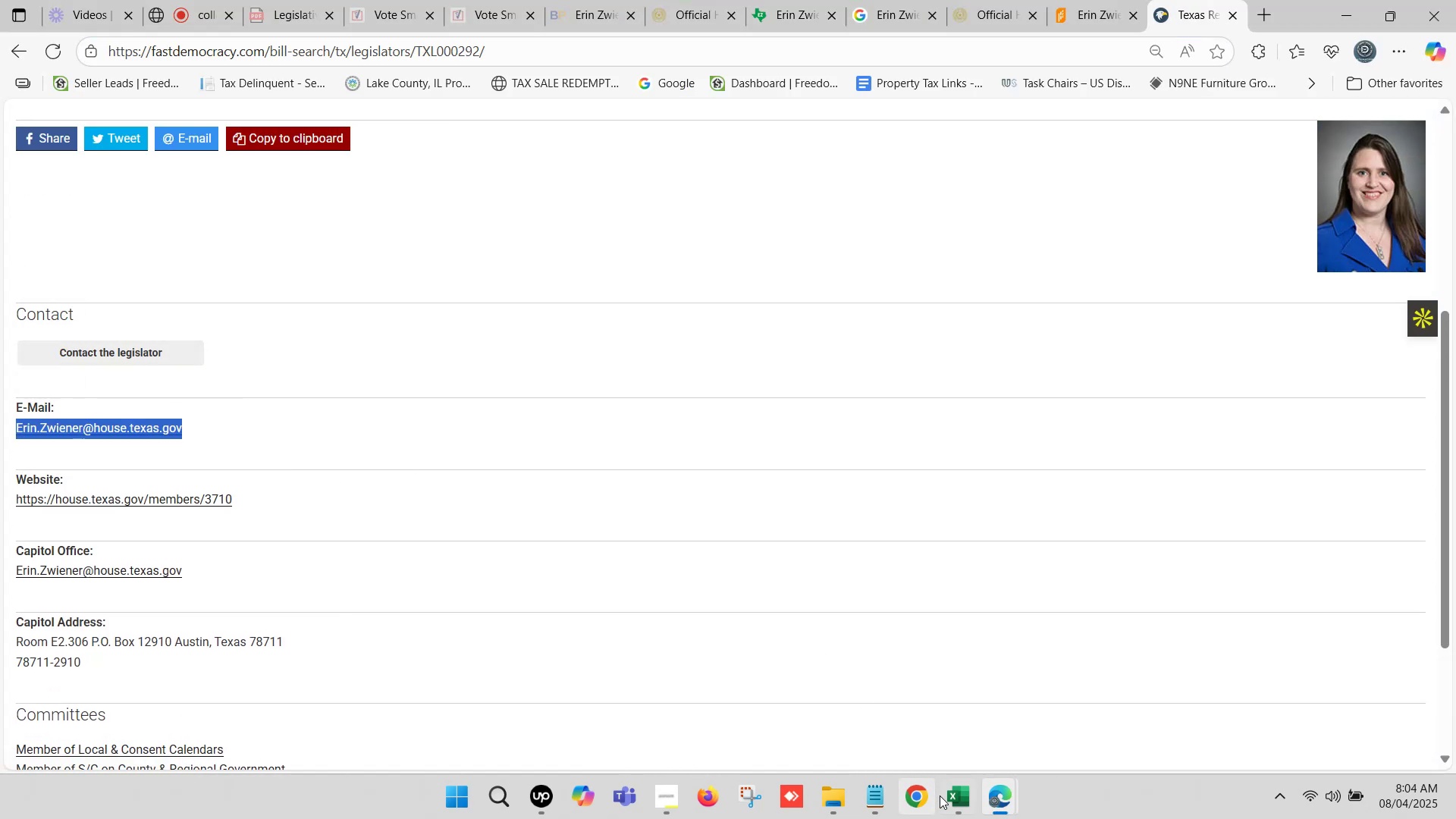 
left_click([944, 799])
 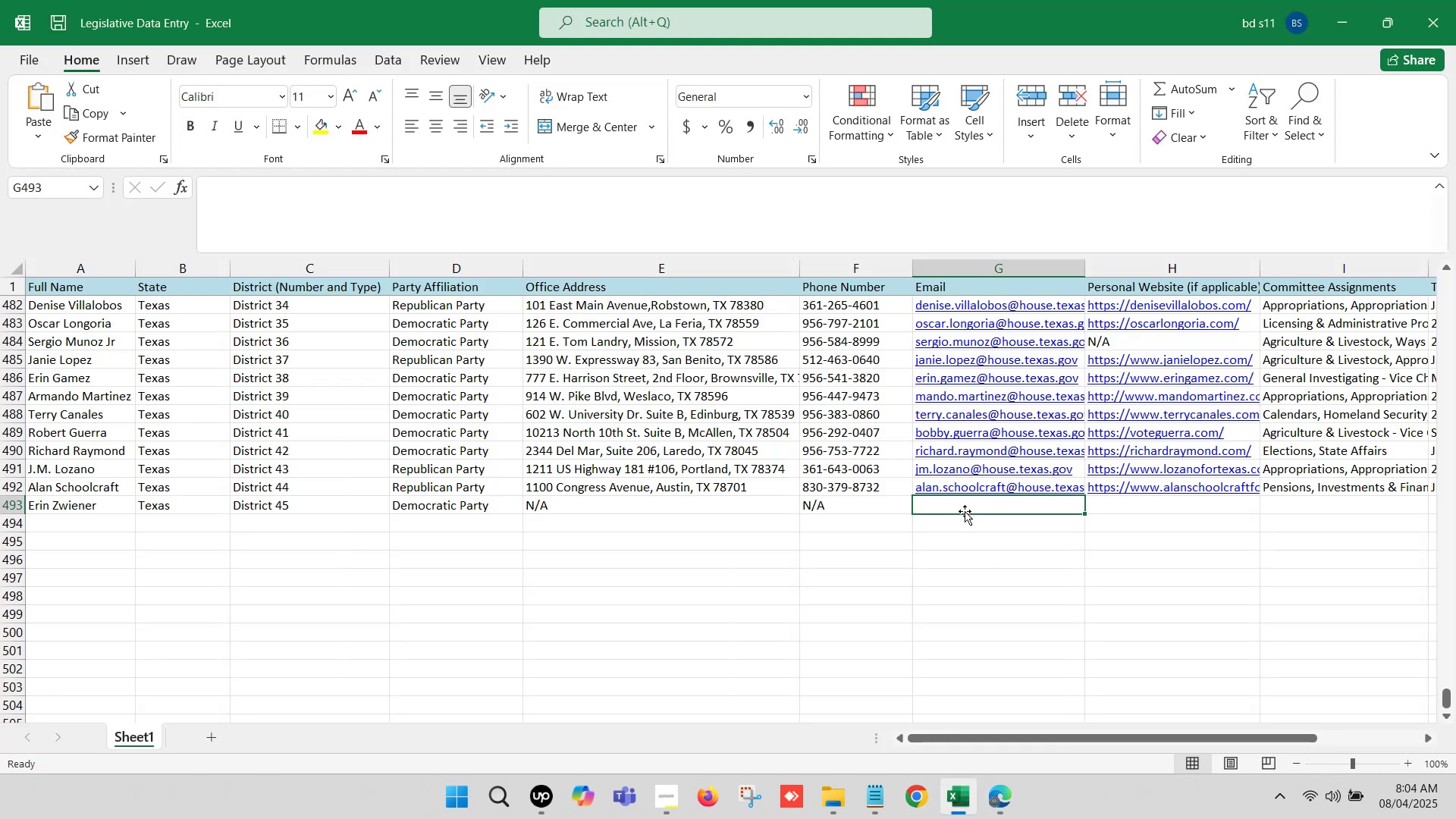 
double_click([965, 508])
 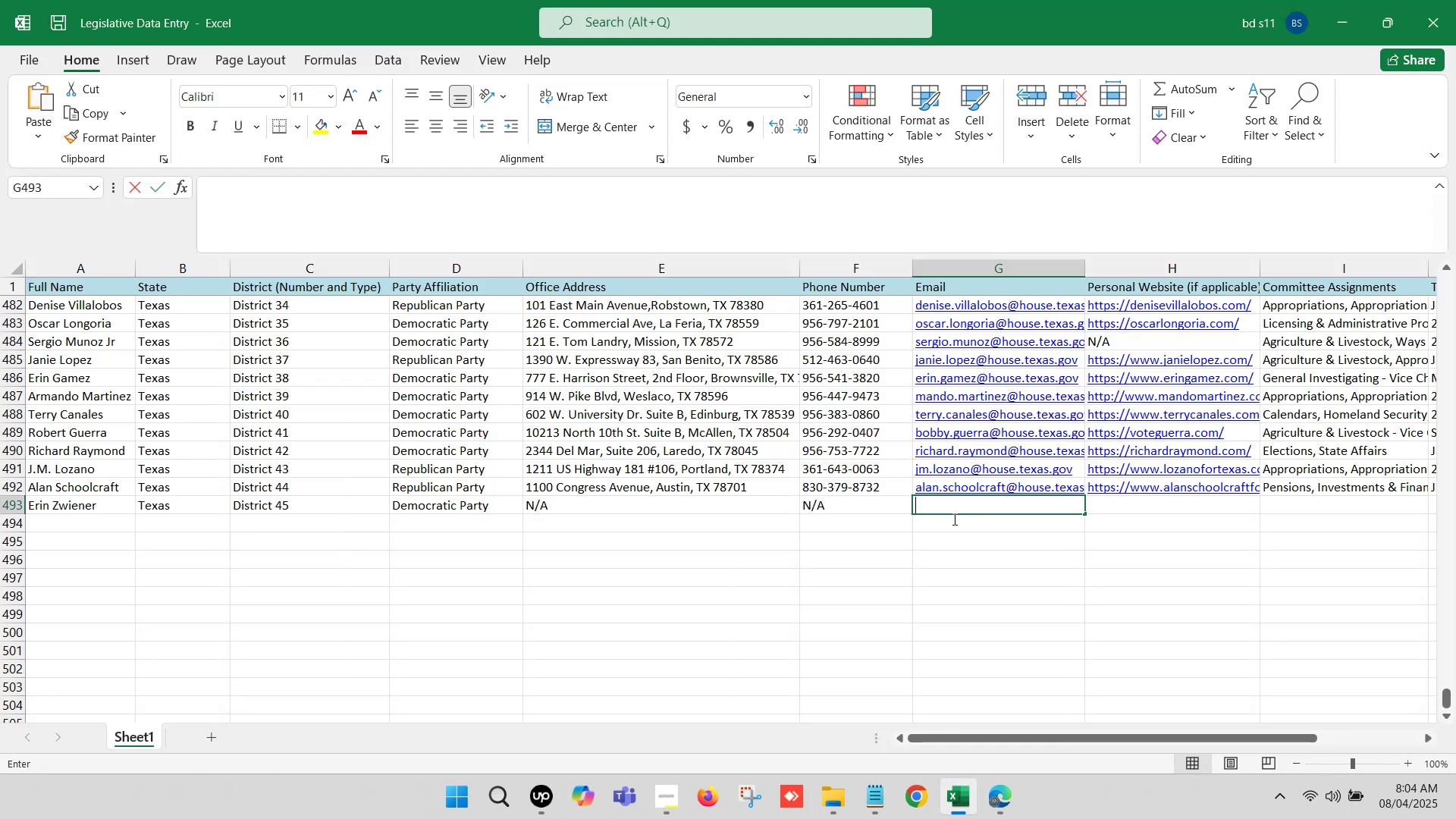 
key(Control+ControlLeft)
 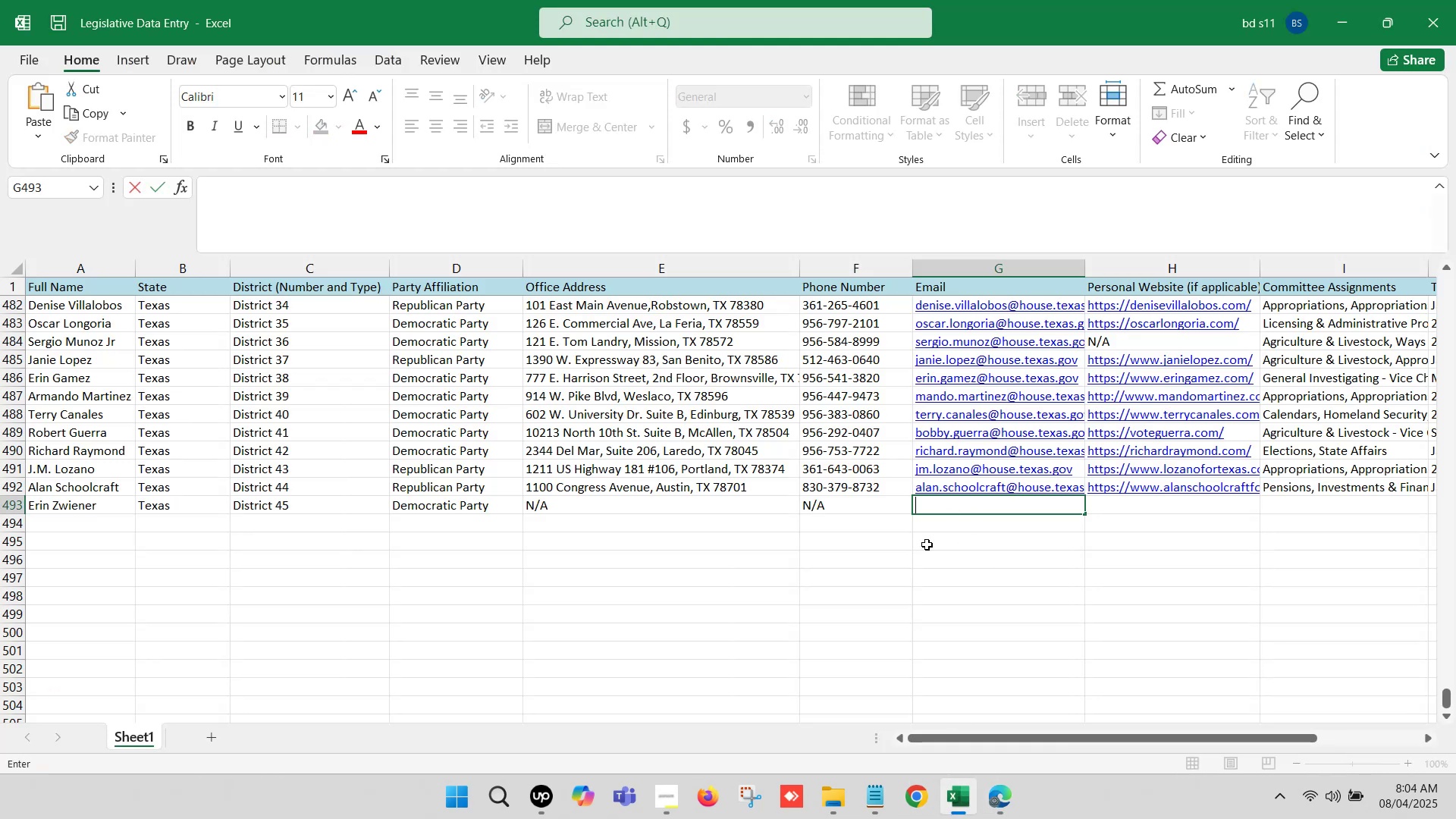 
key(Control+V)
 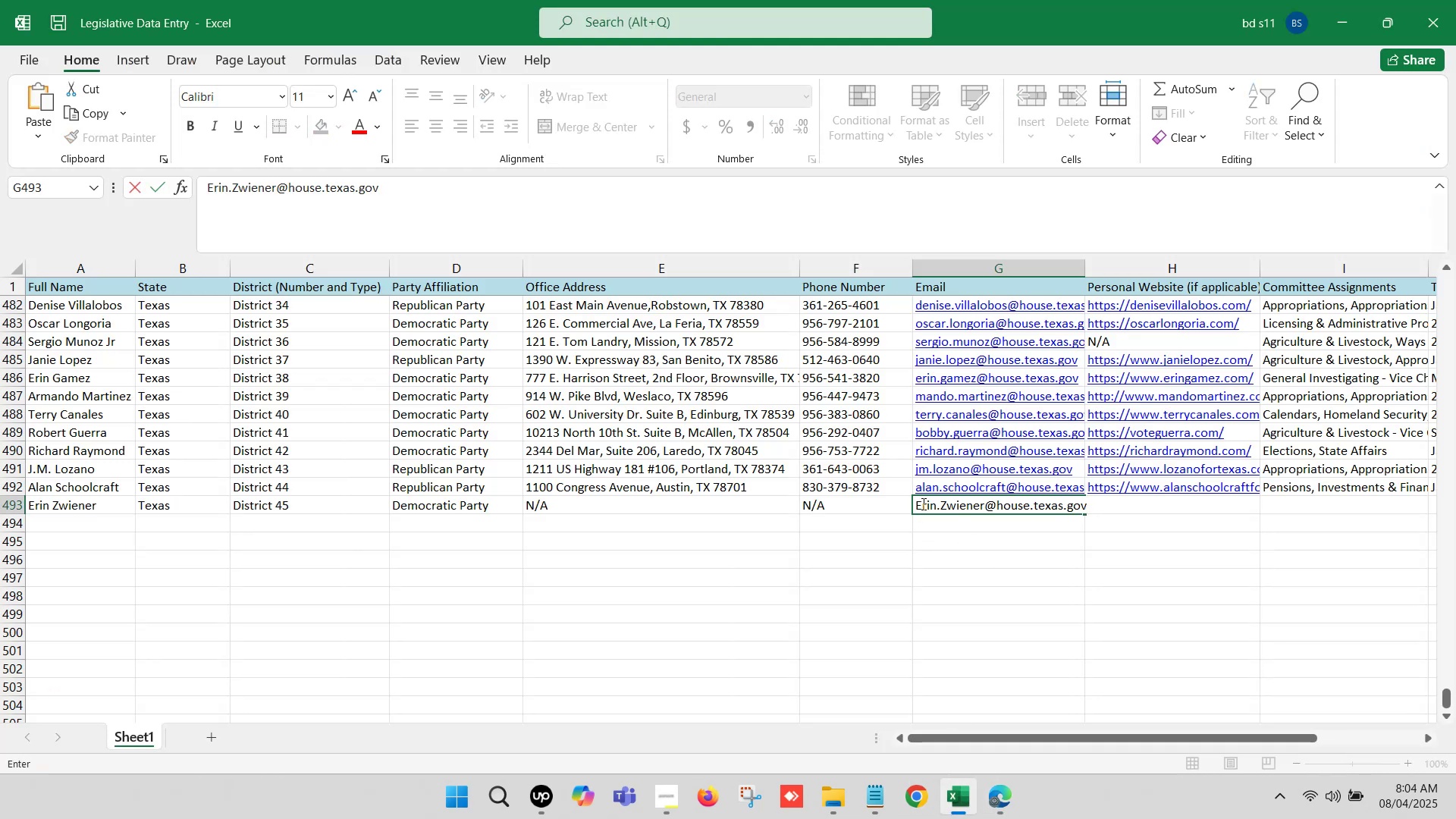 
left_click([921, 503])
 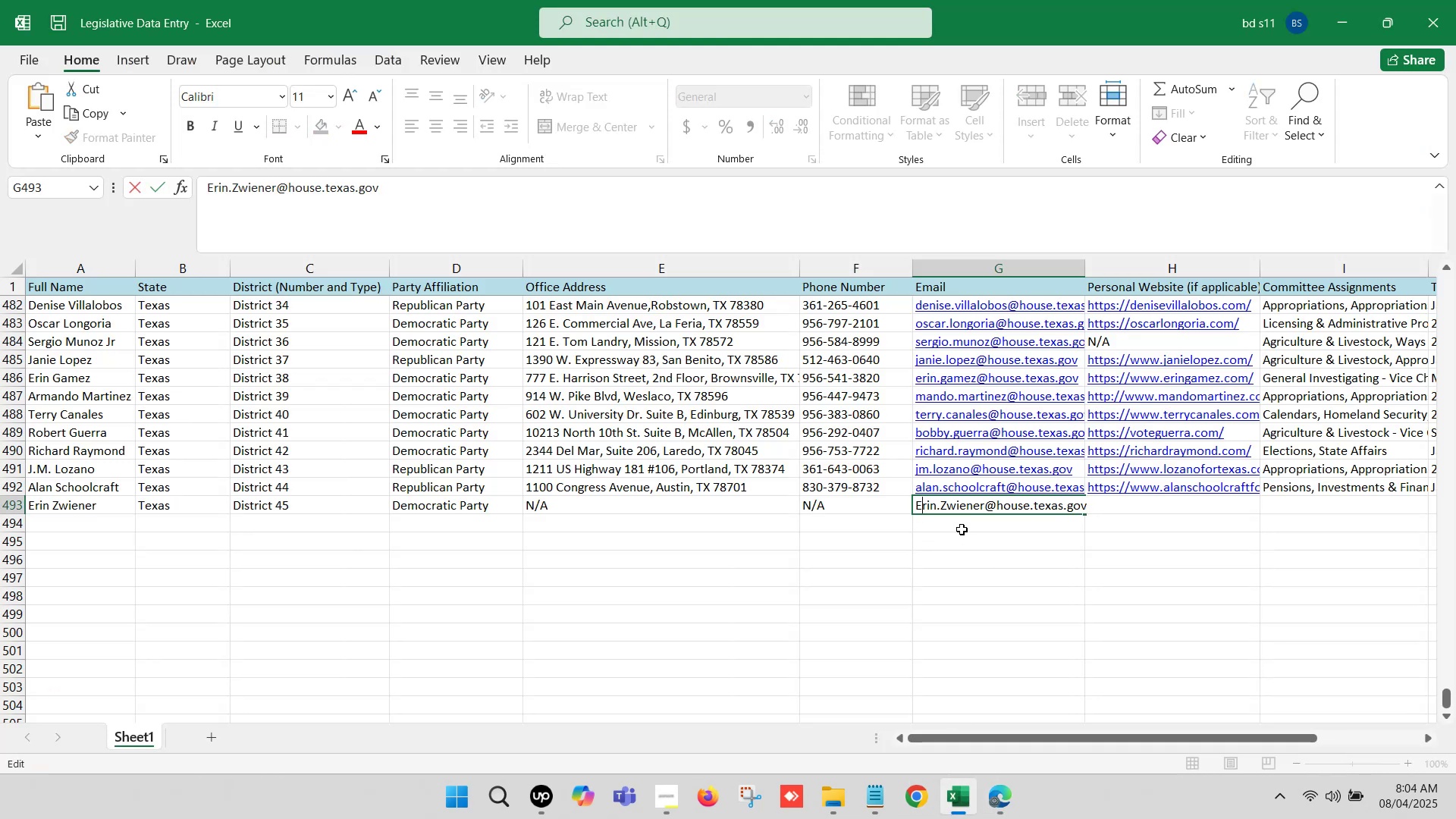 
key(Backspace)
 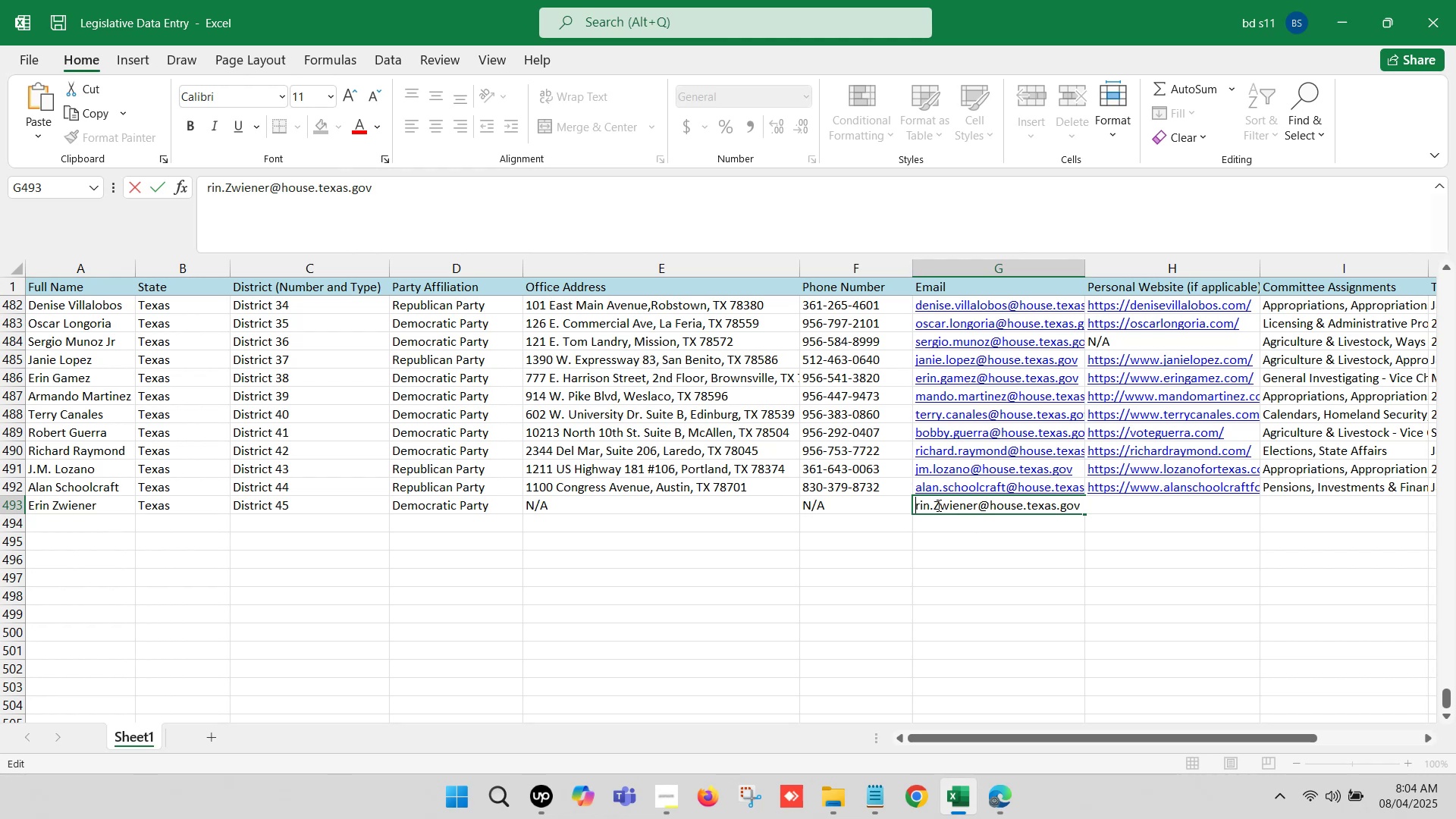 
key(E)
 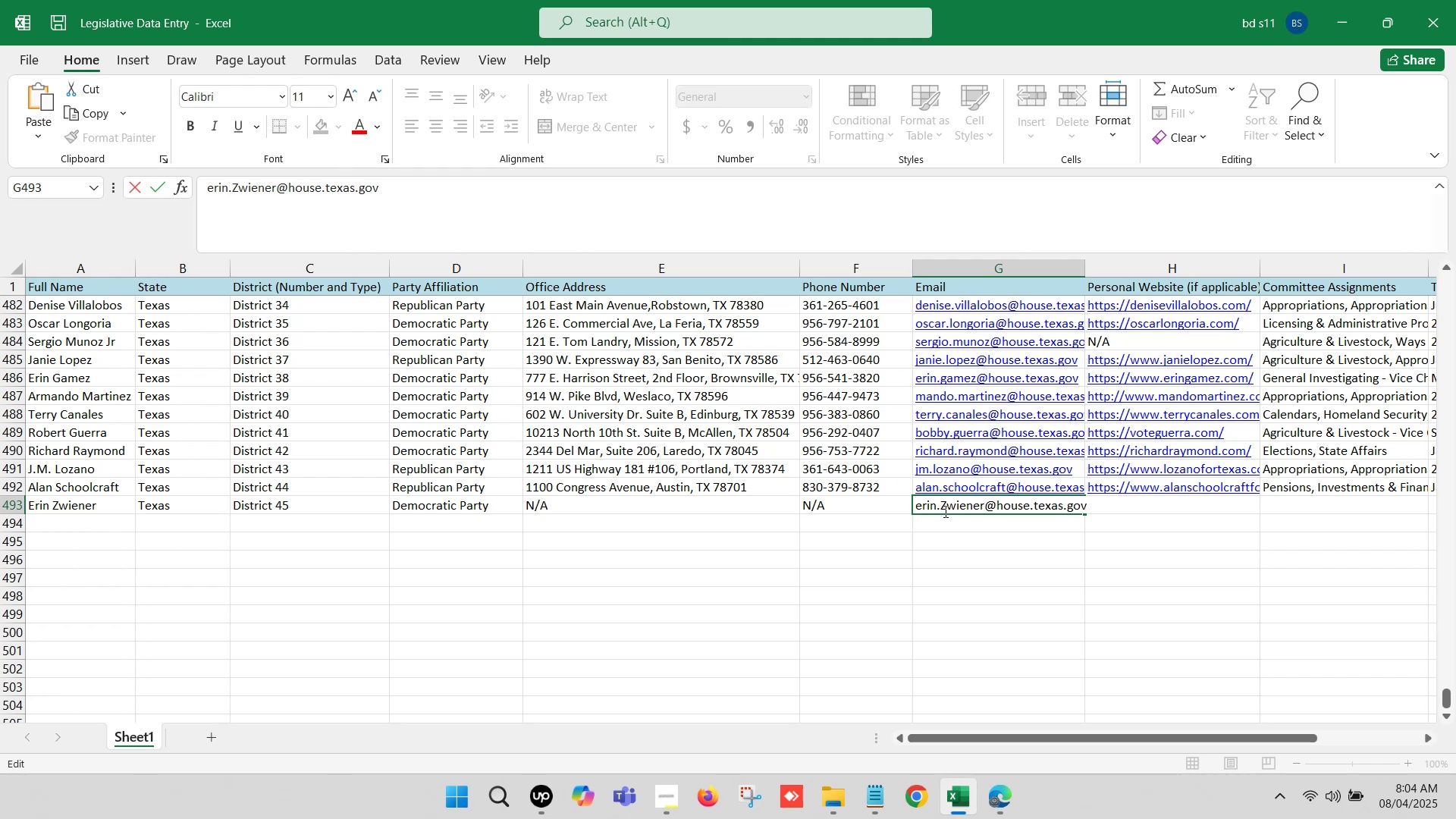 
left_click([943, 509])
 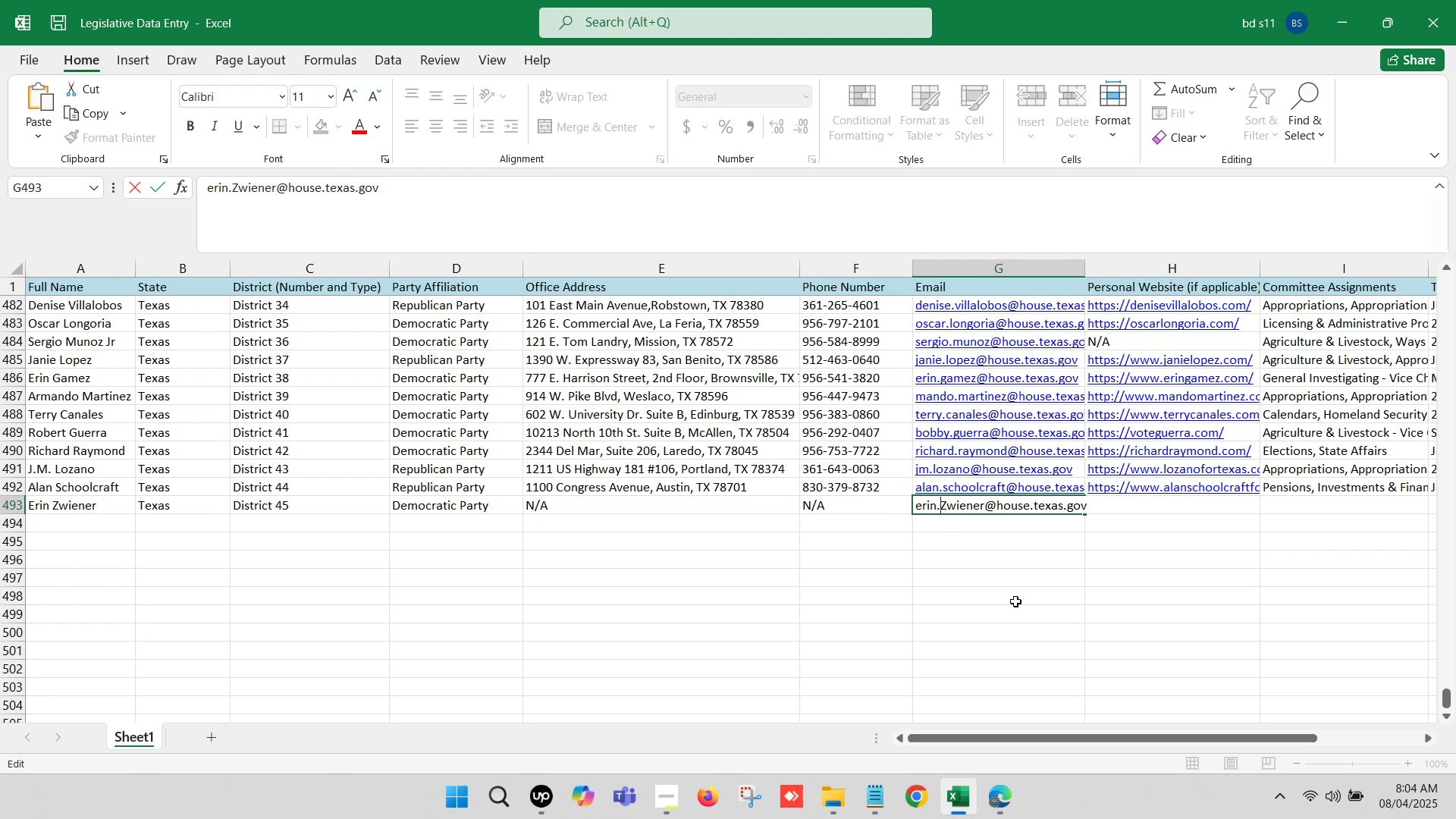 
key(Delete)
 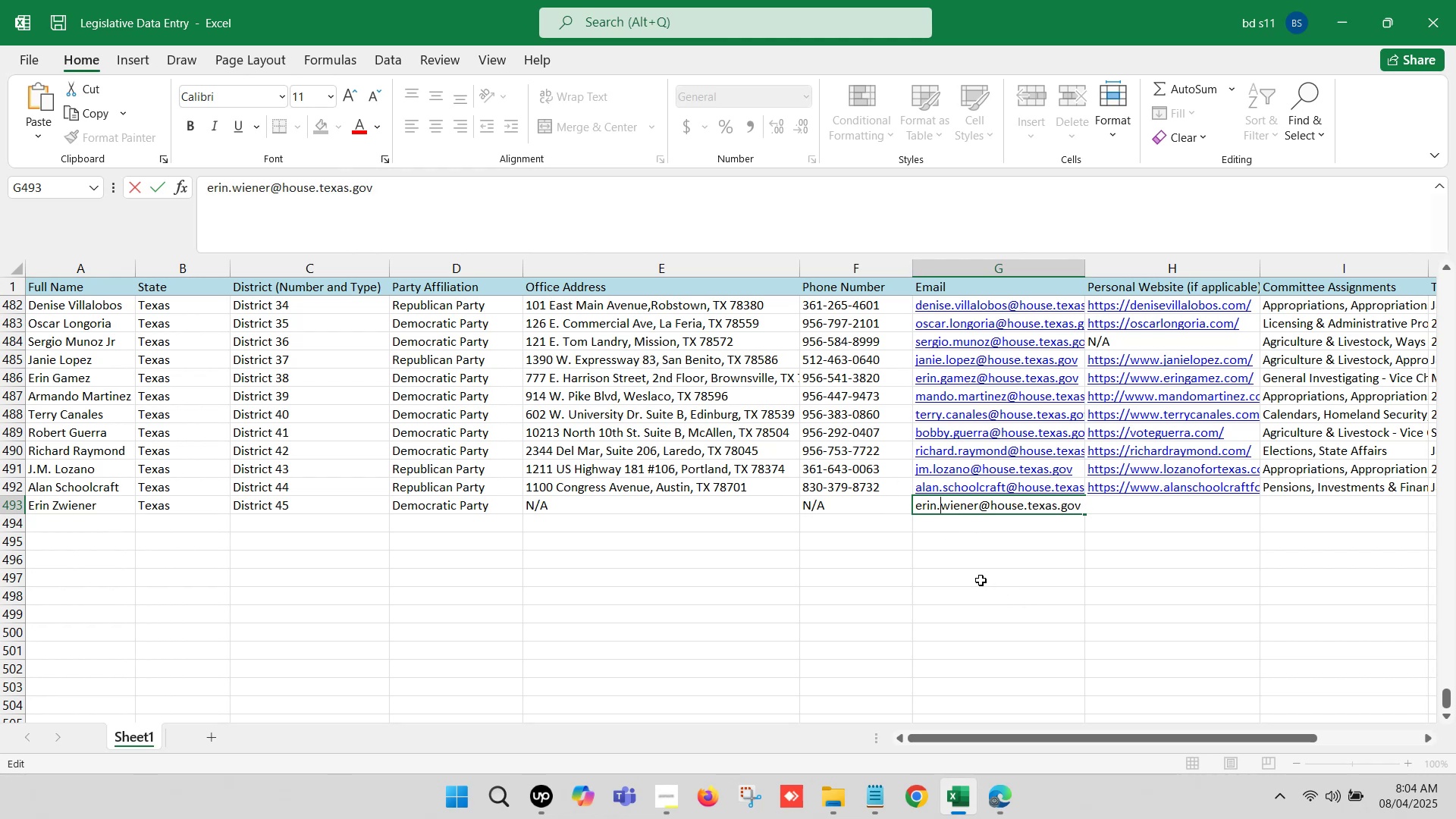 
key(Z)
 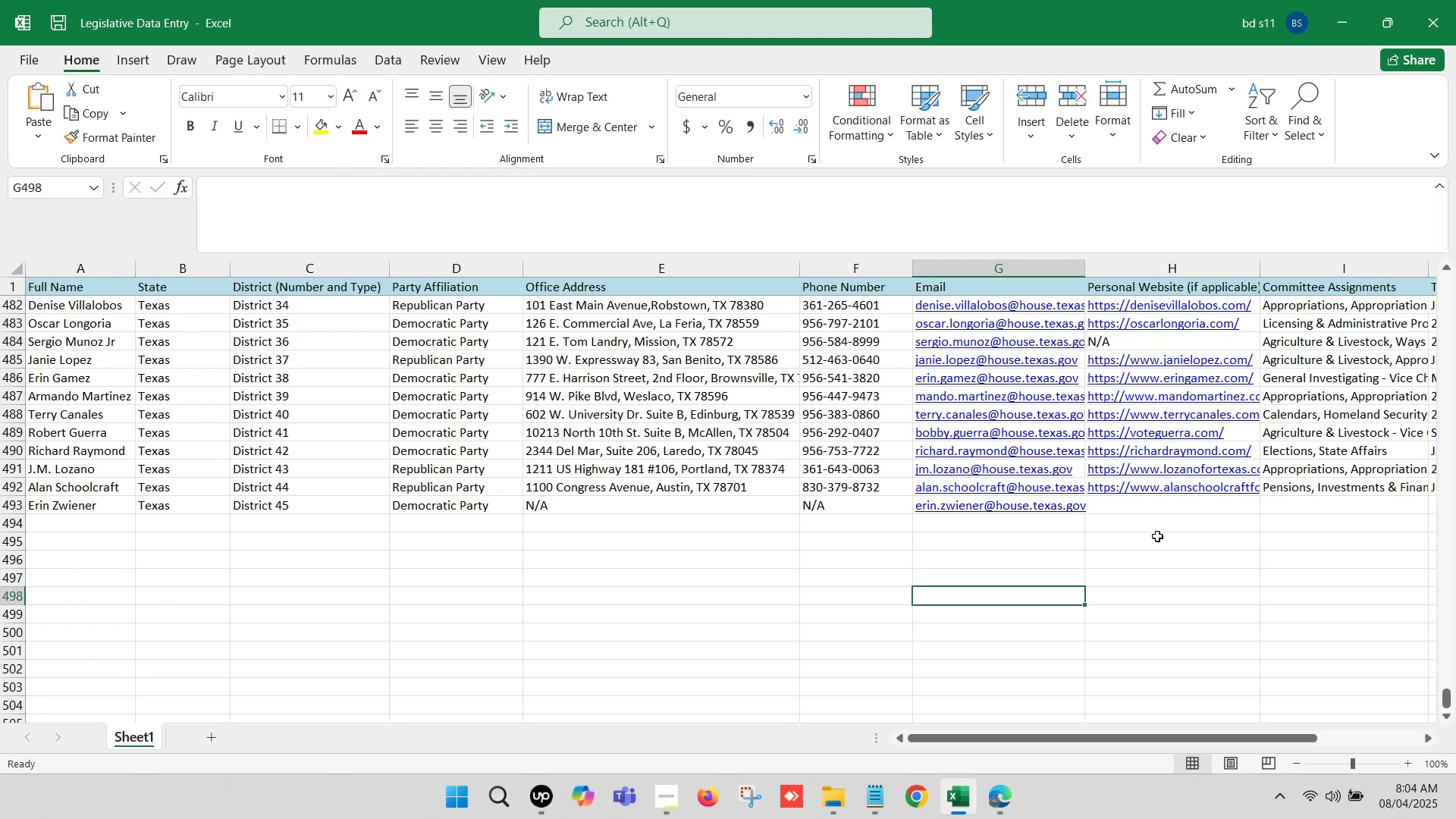 
left_click([1152, 505])
 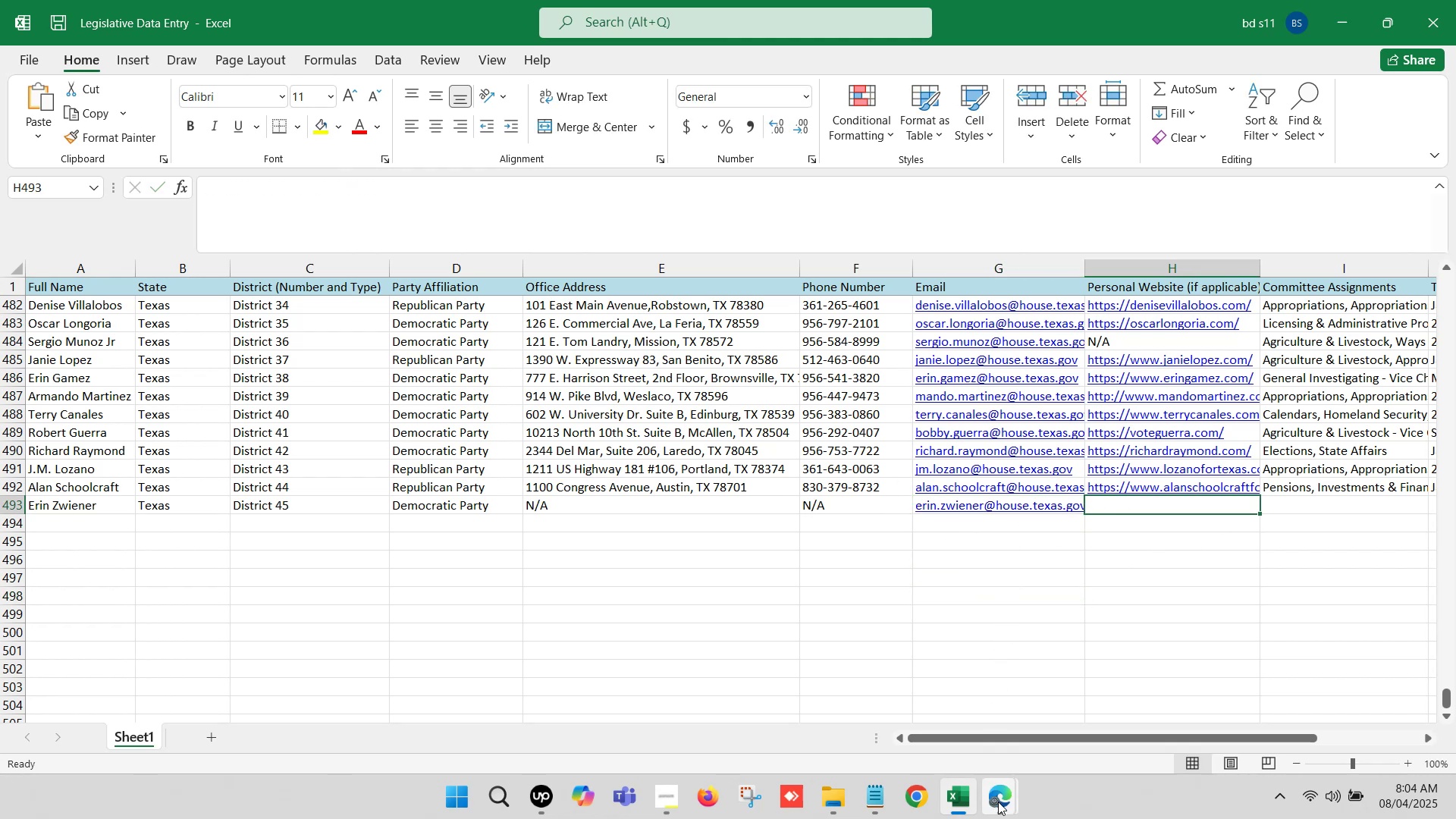 
left_click([918, 734])
 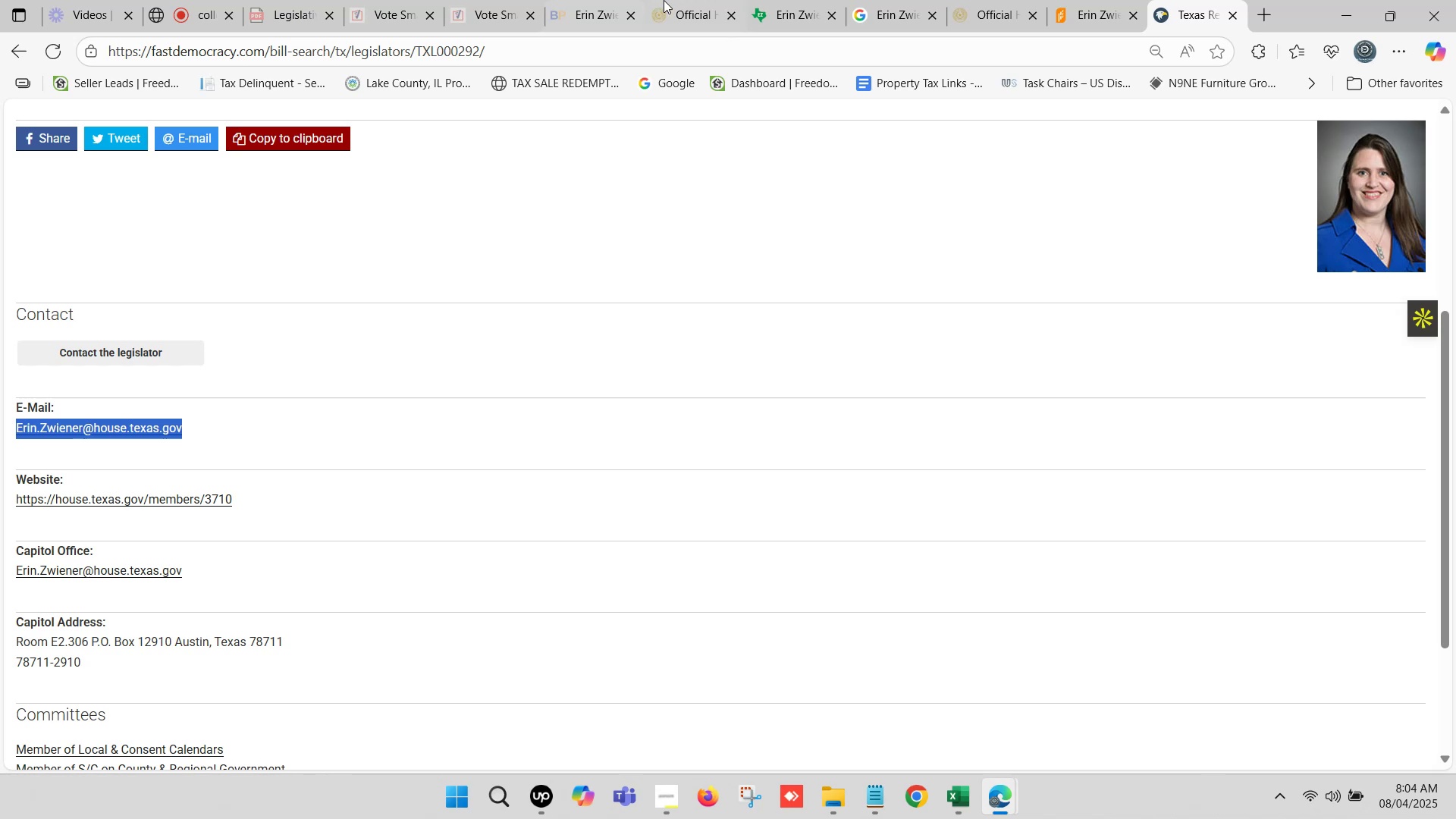 
left_click([789, 0])
 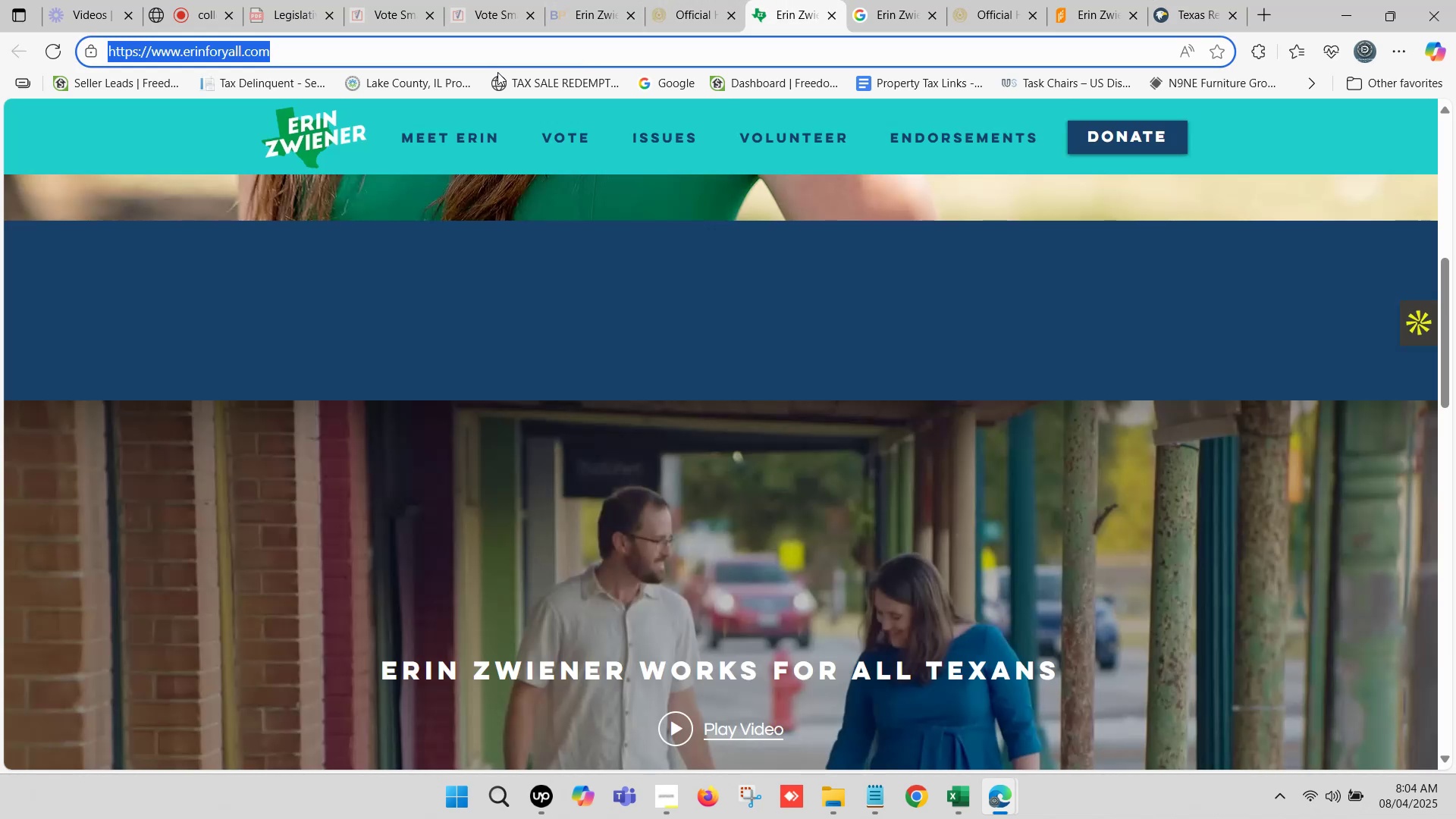 
key(Control+C)
 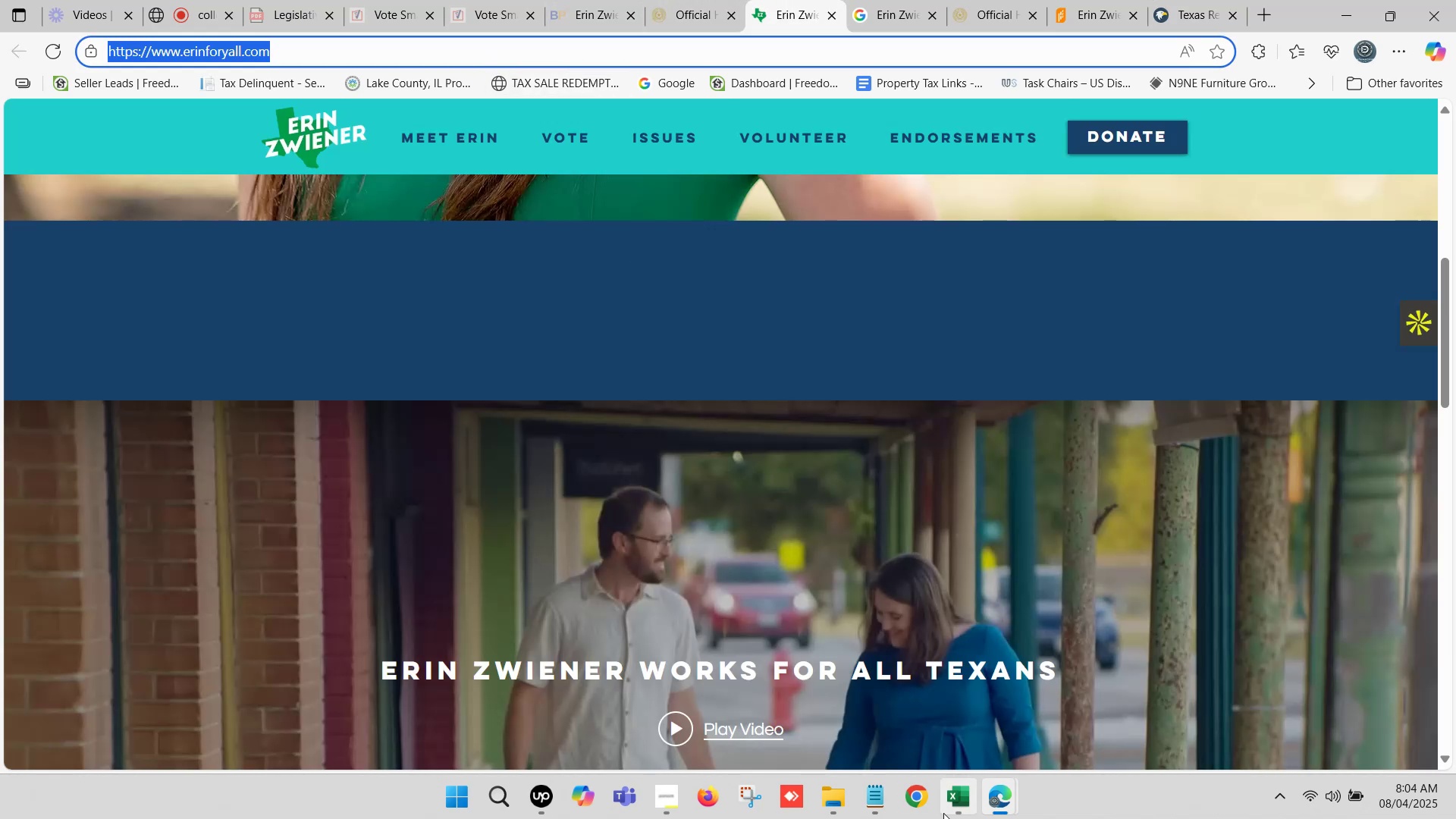 
left_click([958, 803])
 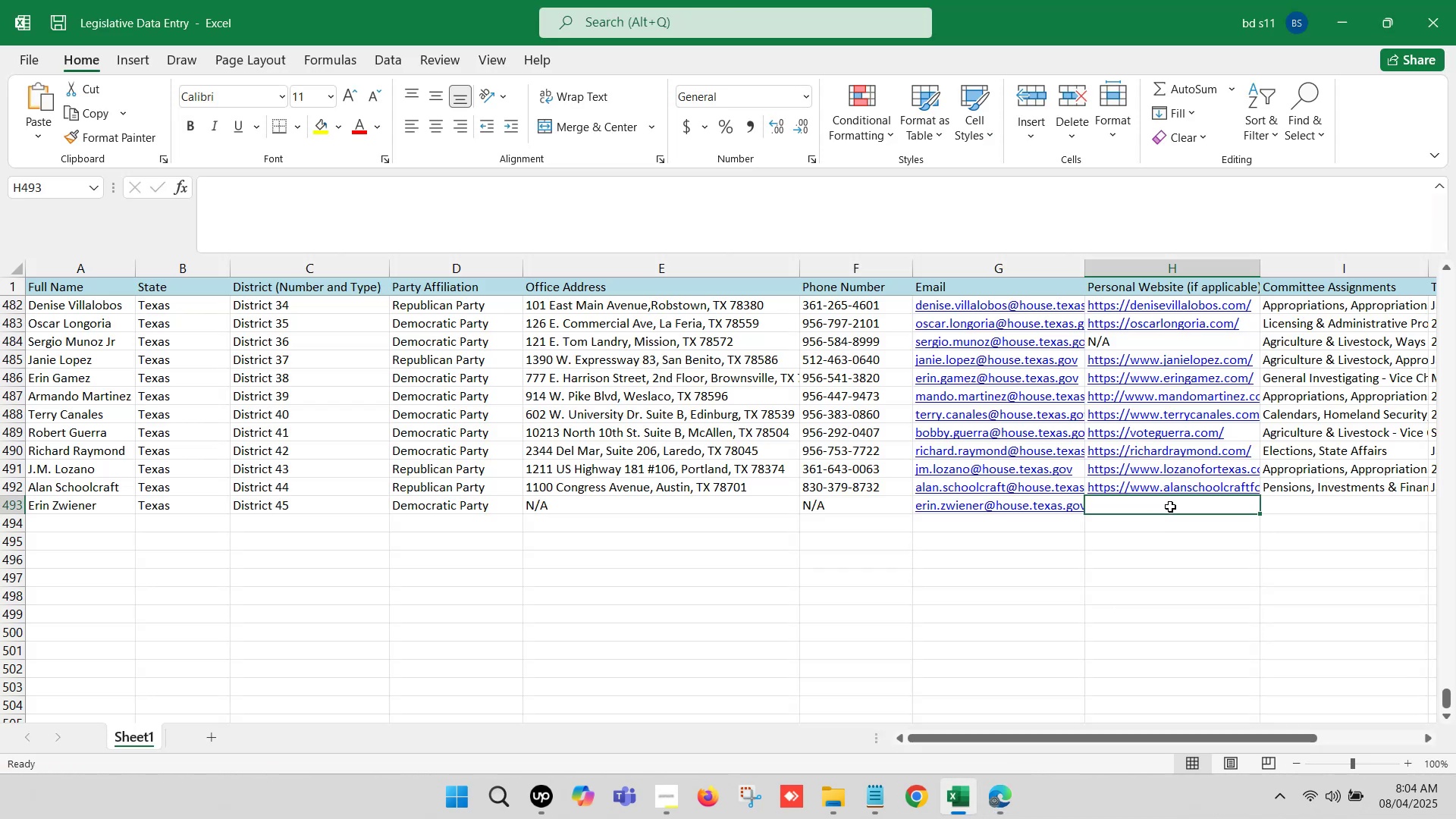 
double_click([1170, 507])
 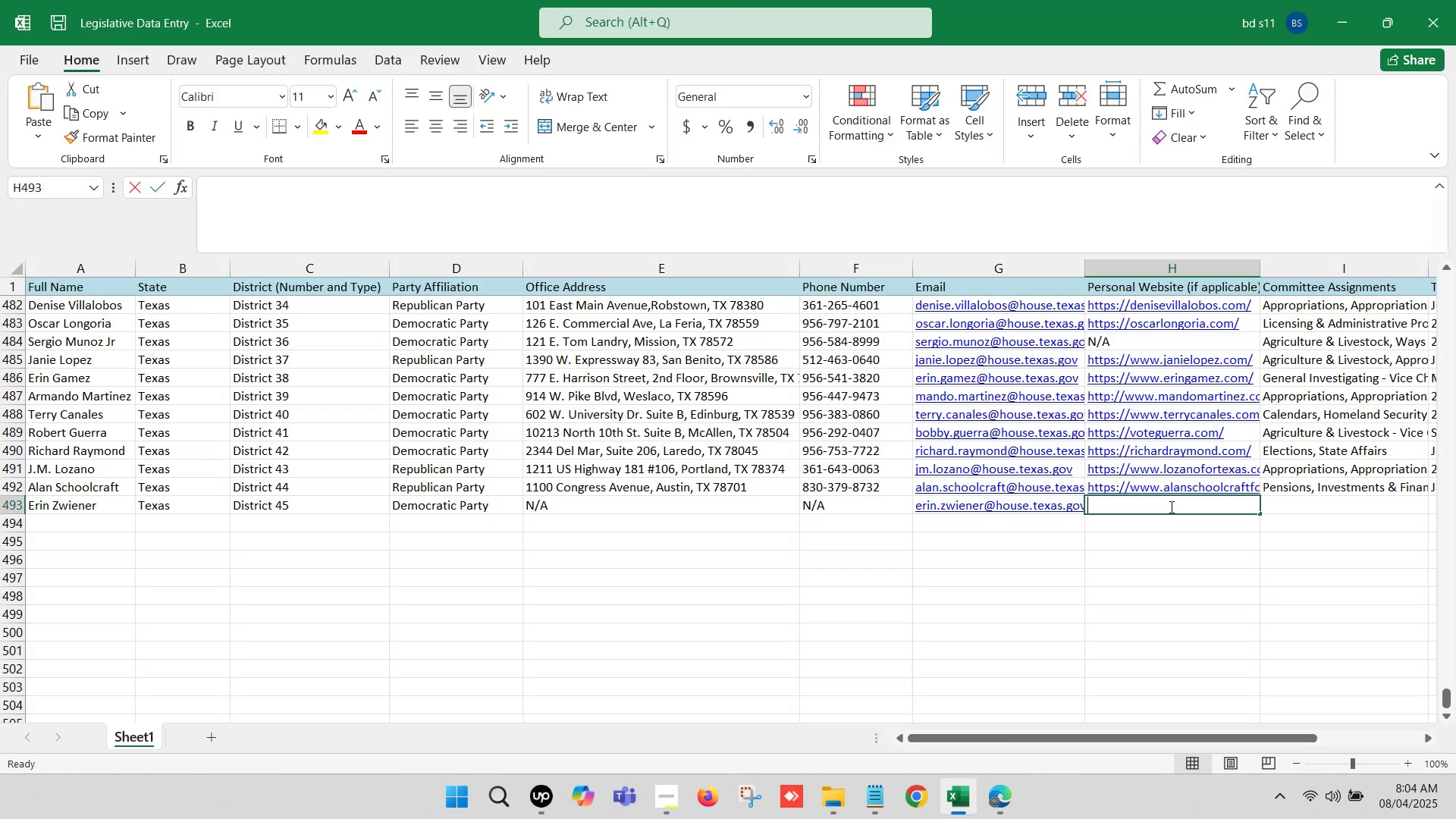 
key(Control+ControlLeft)
 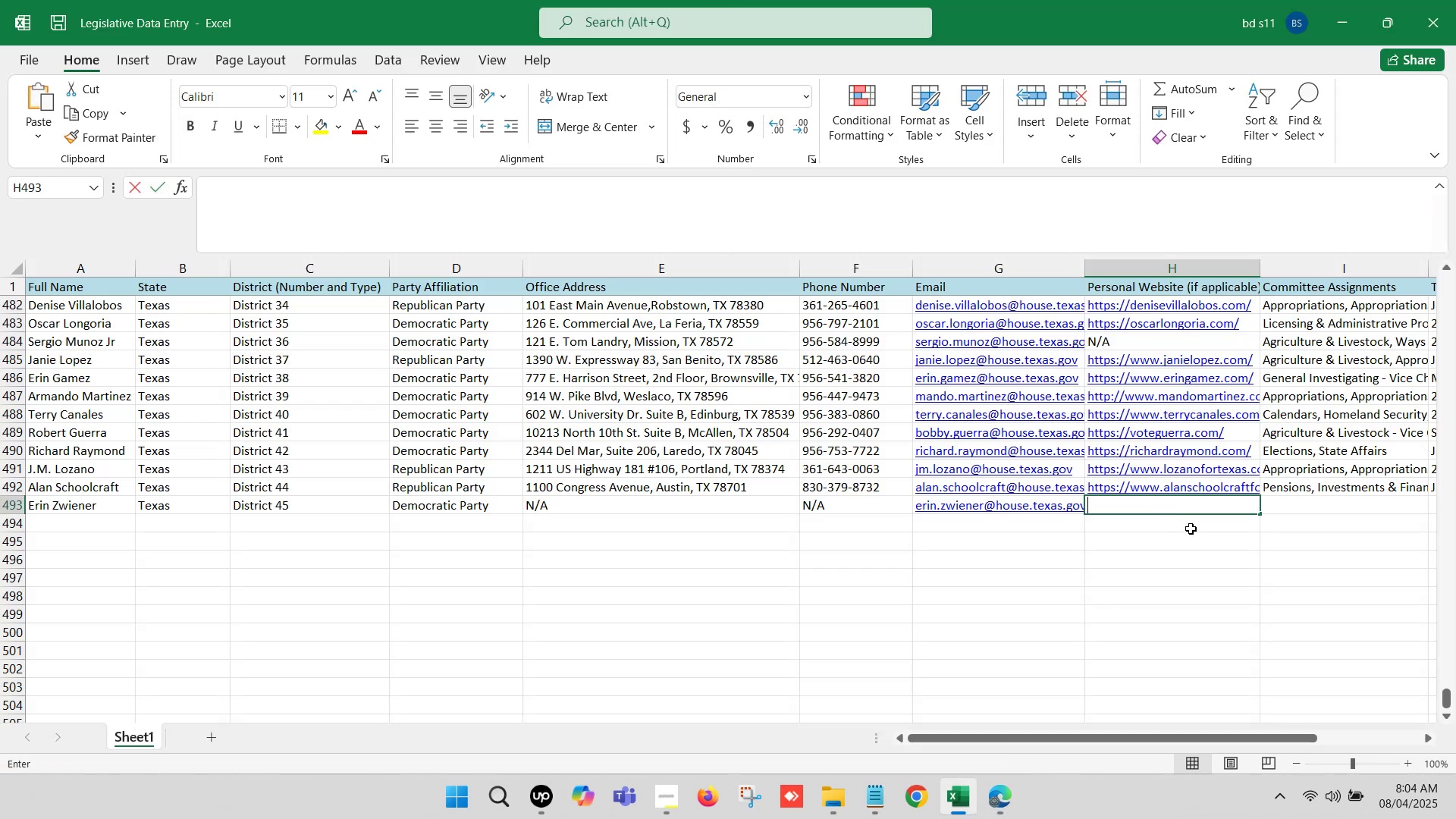 
key(Control+V)
 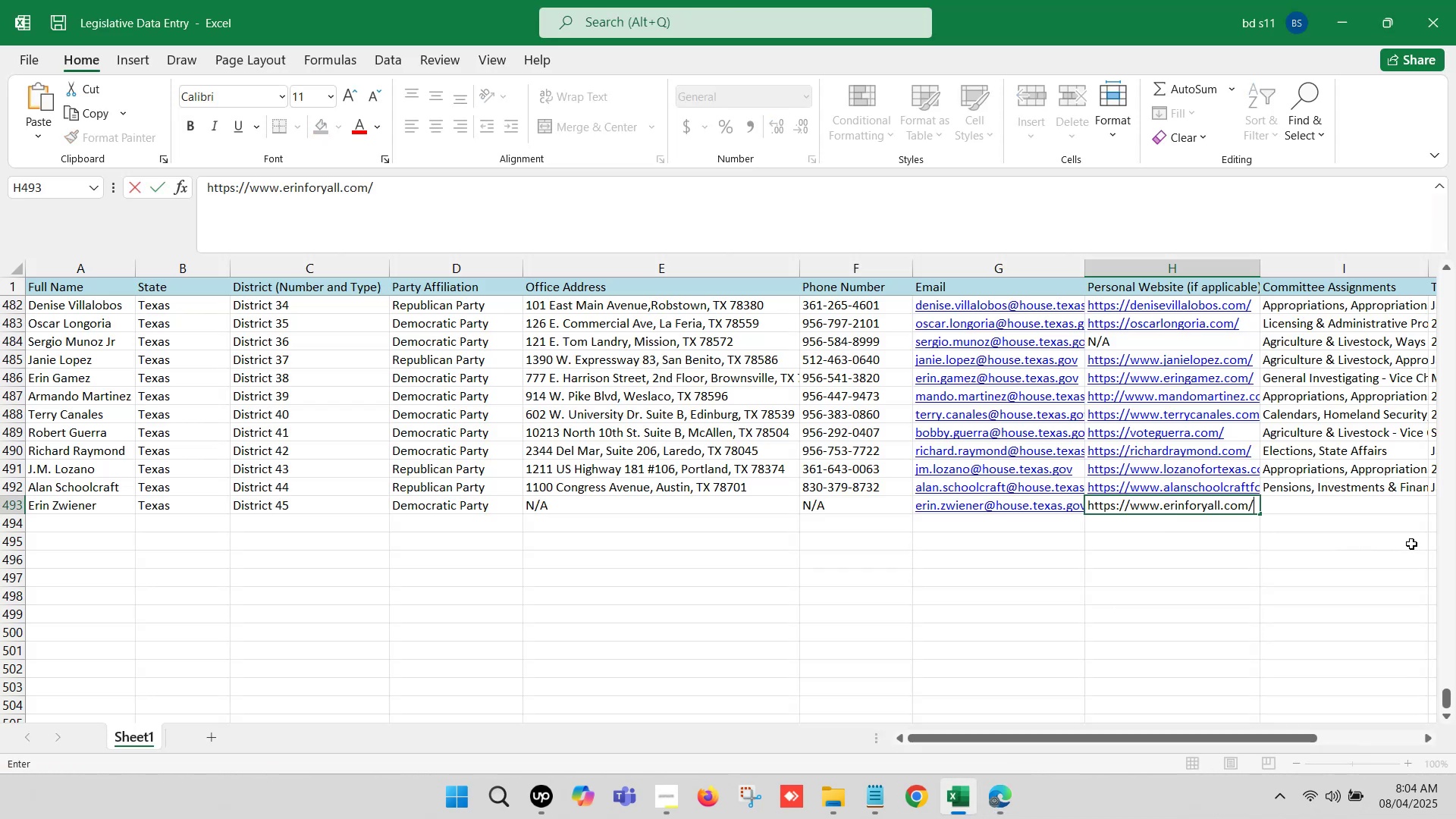 
left_click([1414, 542])
 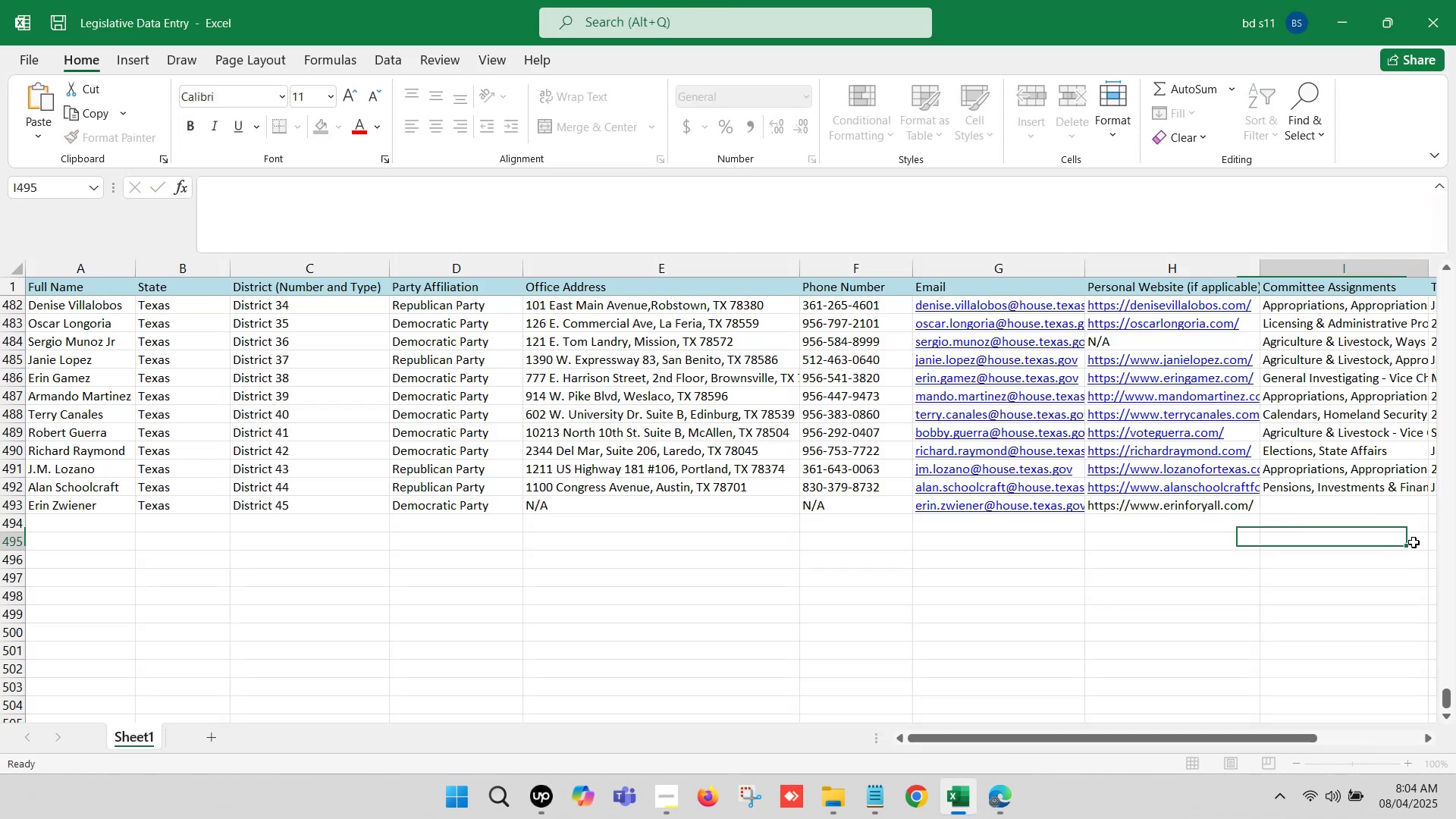 
key(ArrowRight)
 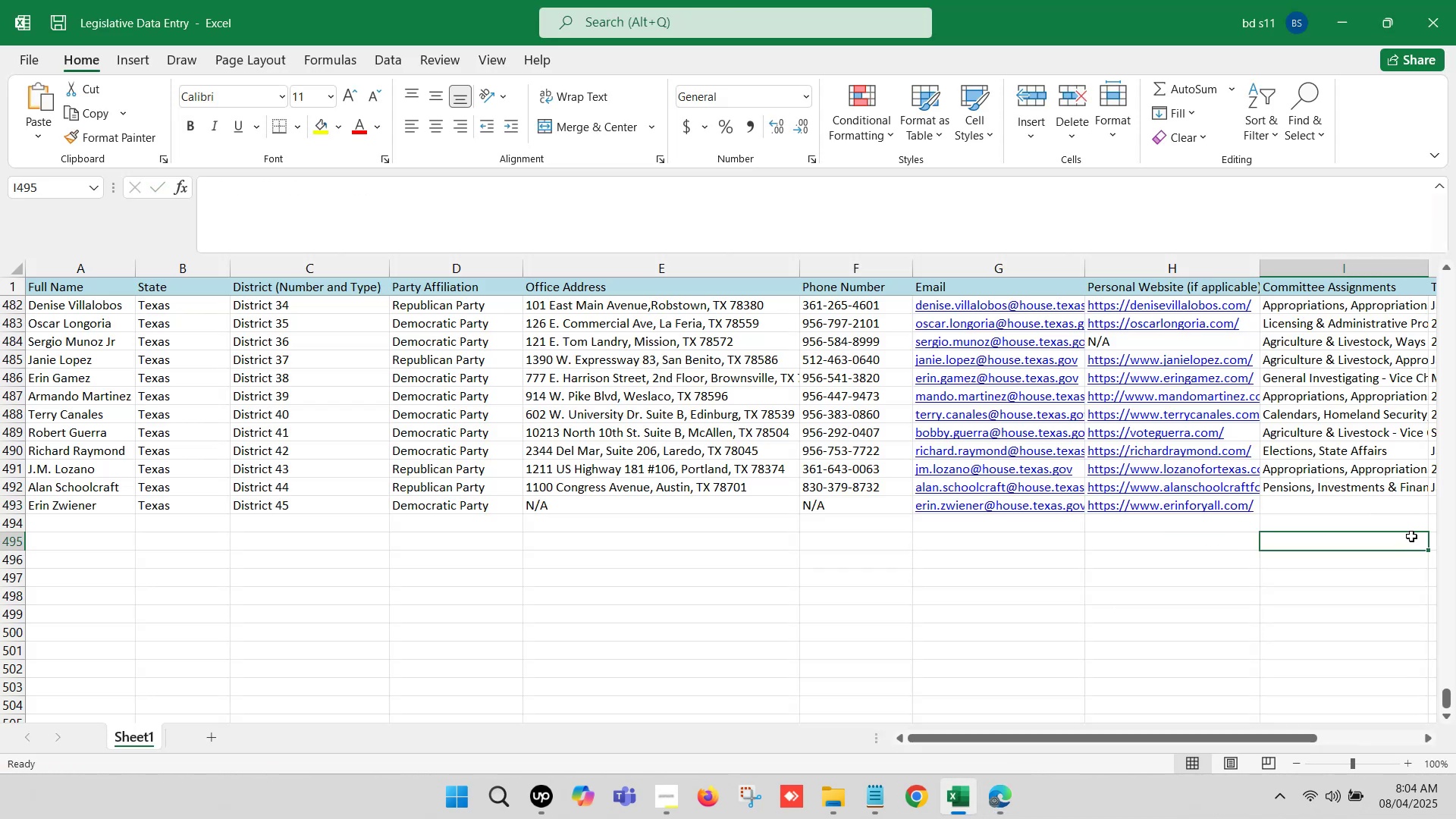 
key(ArrowRight)
 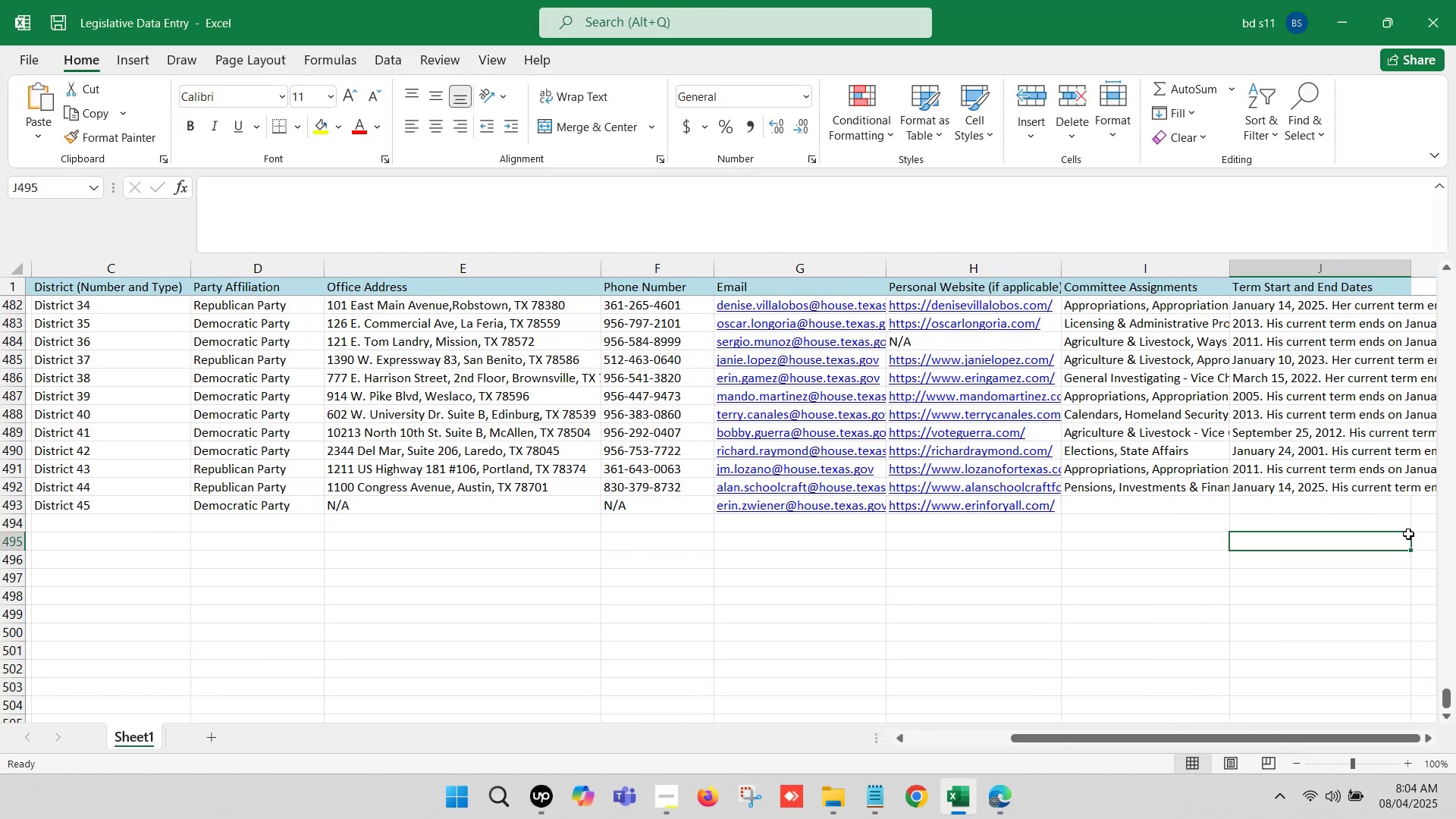 
key(ArrowRight)
 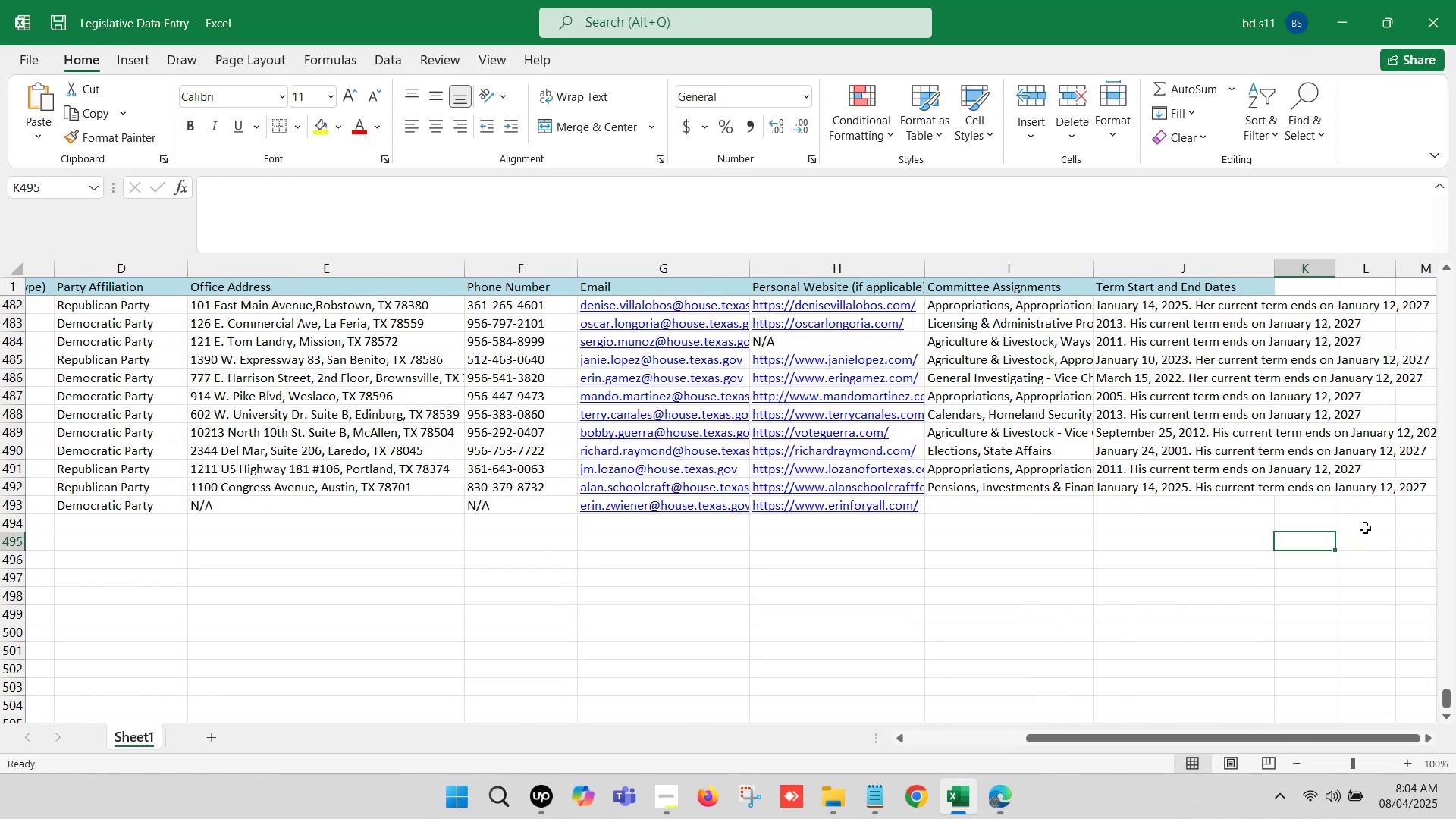 
key(ArrowRight)
 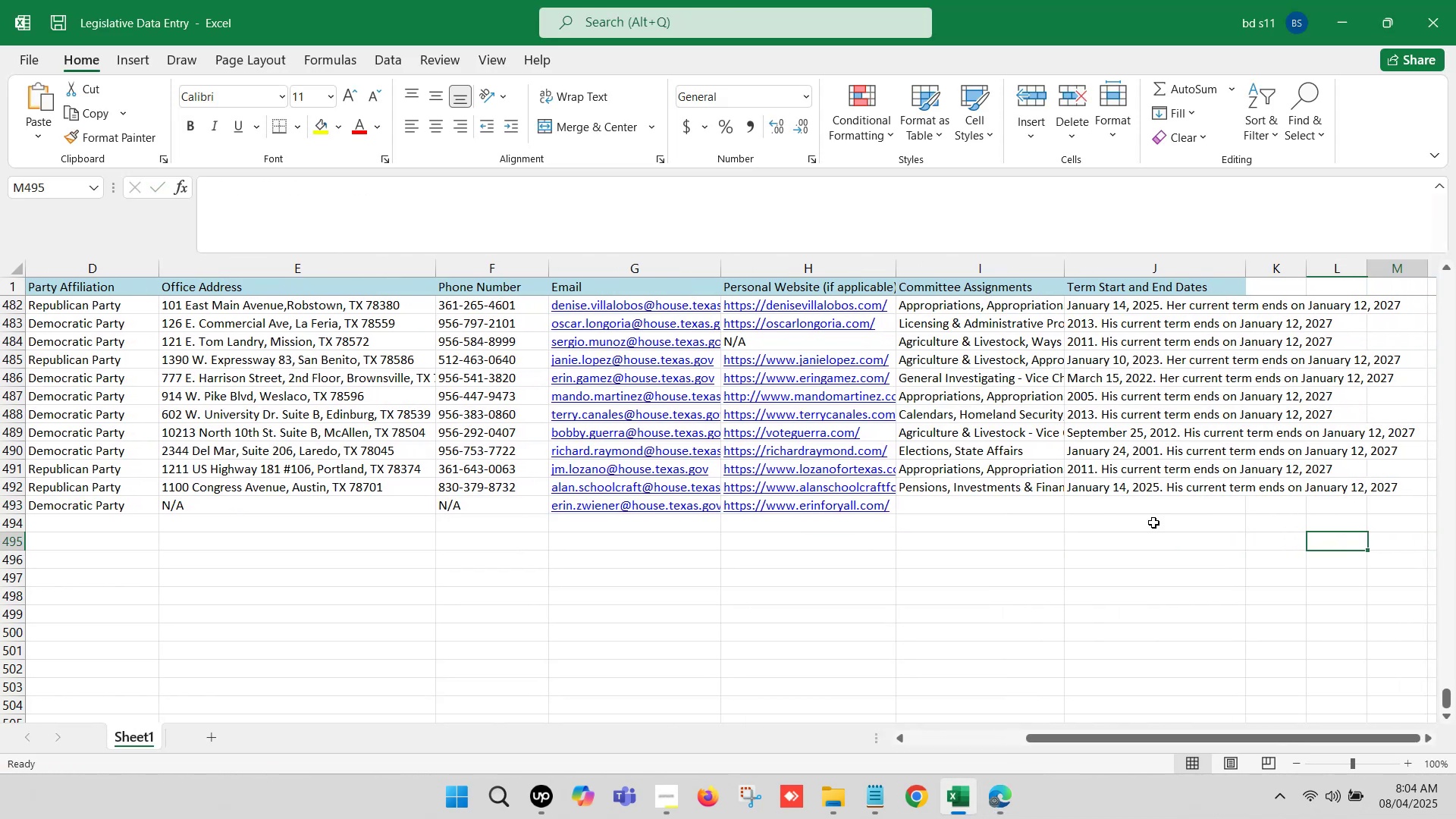 
key(ArrowRight)
 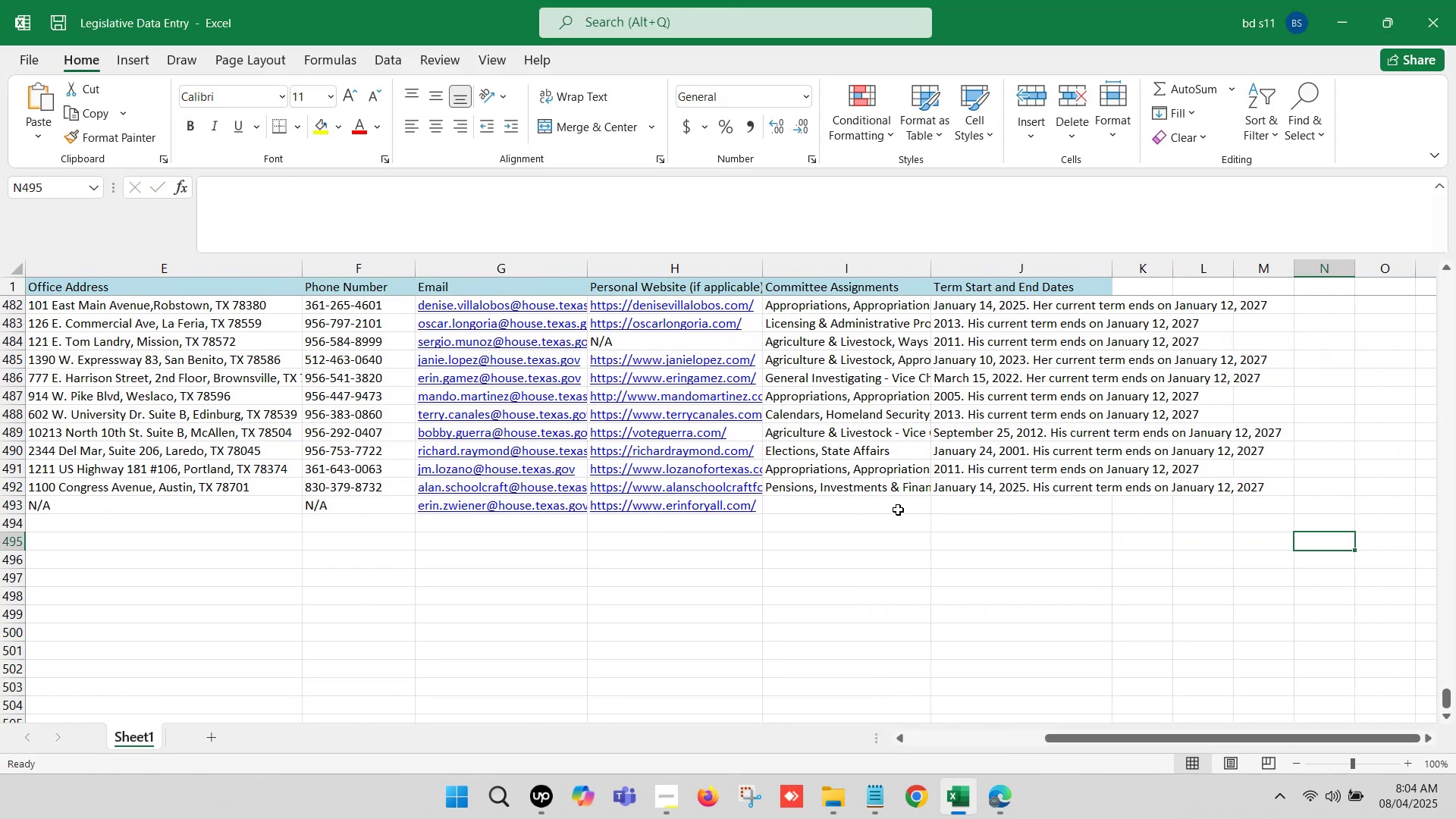 
left_click([876, 502])
 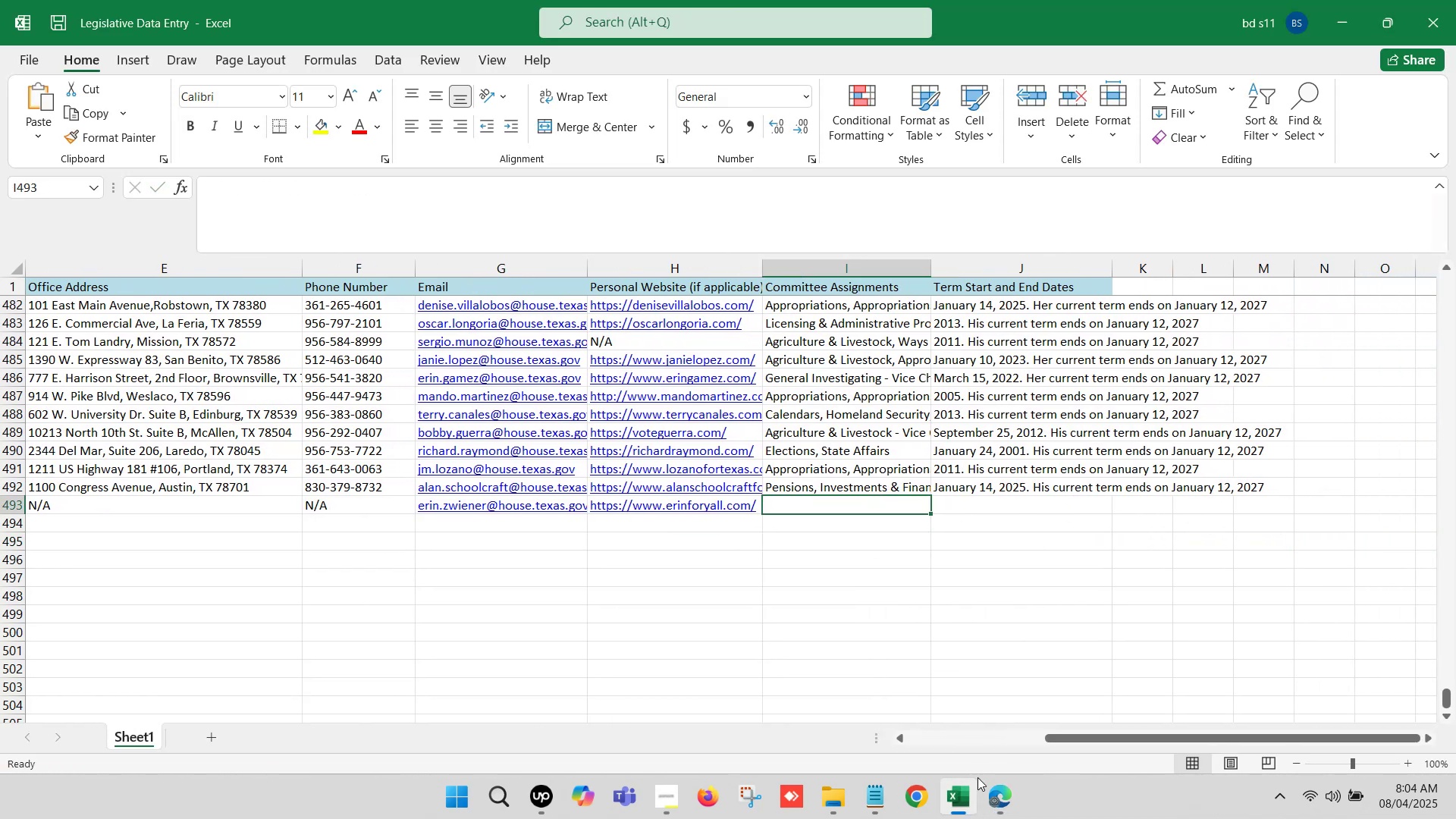 
left_click([996, 796])
 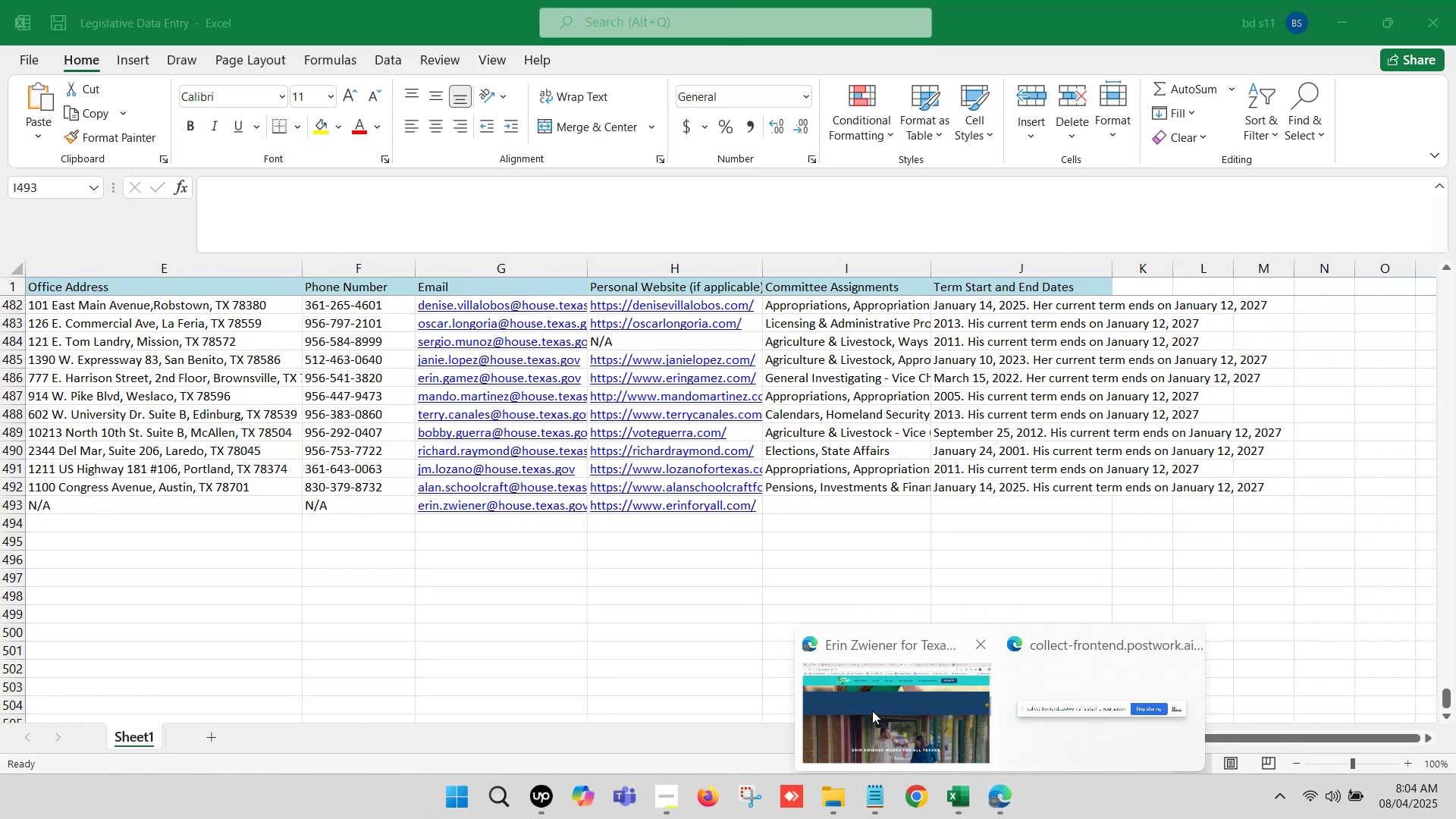 
left_click([856, 700])
 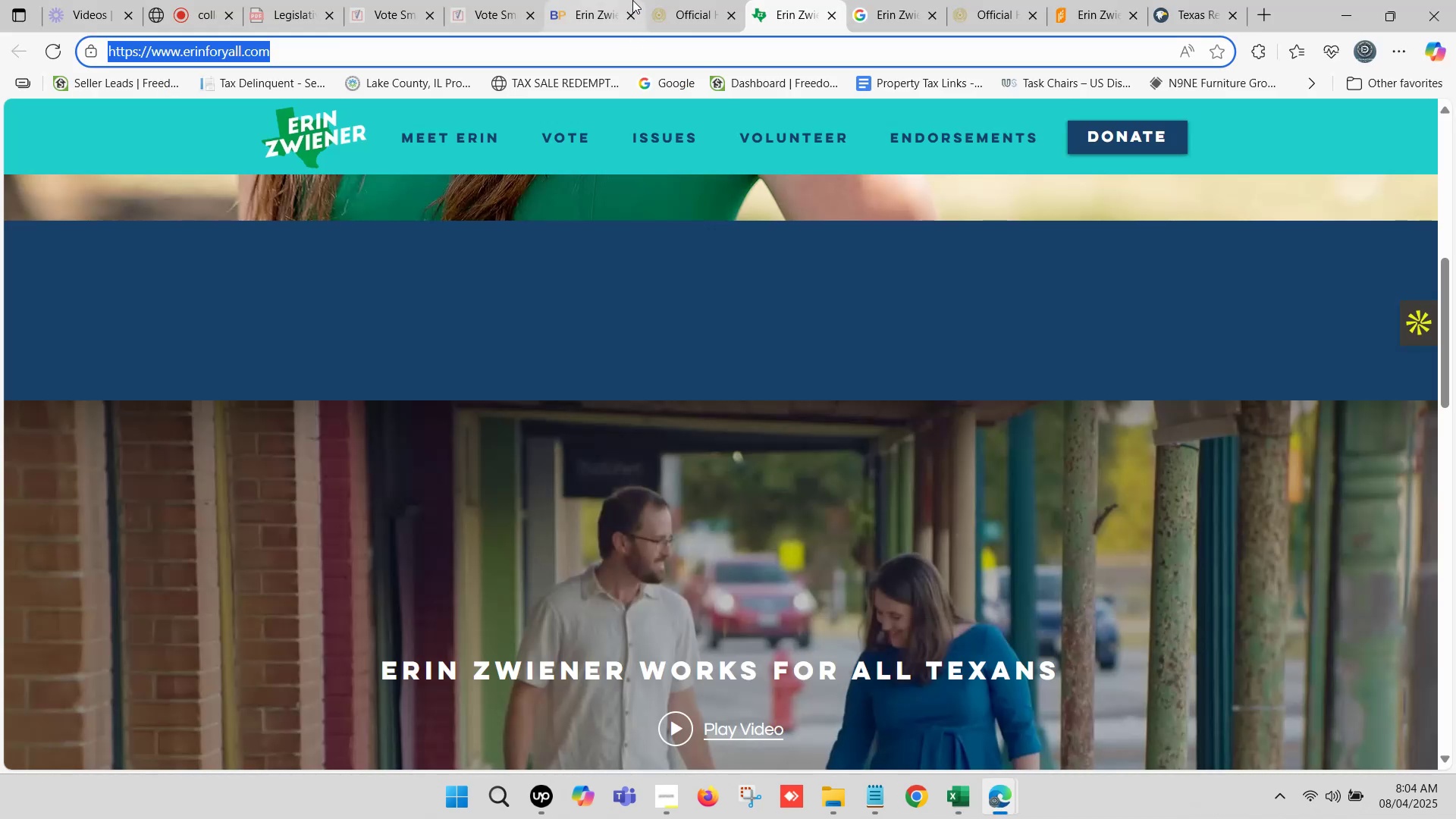 
left_click([688, 0])
 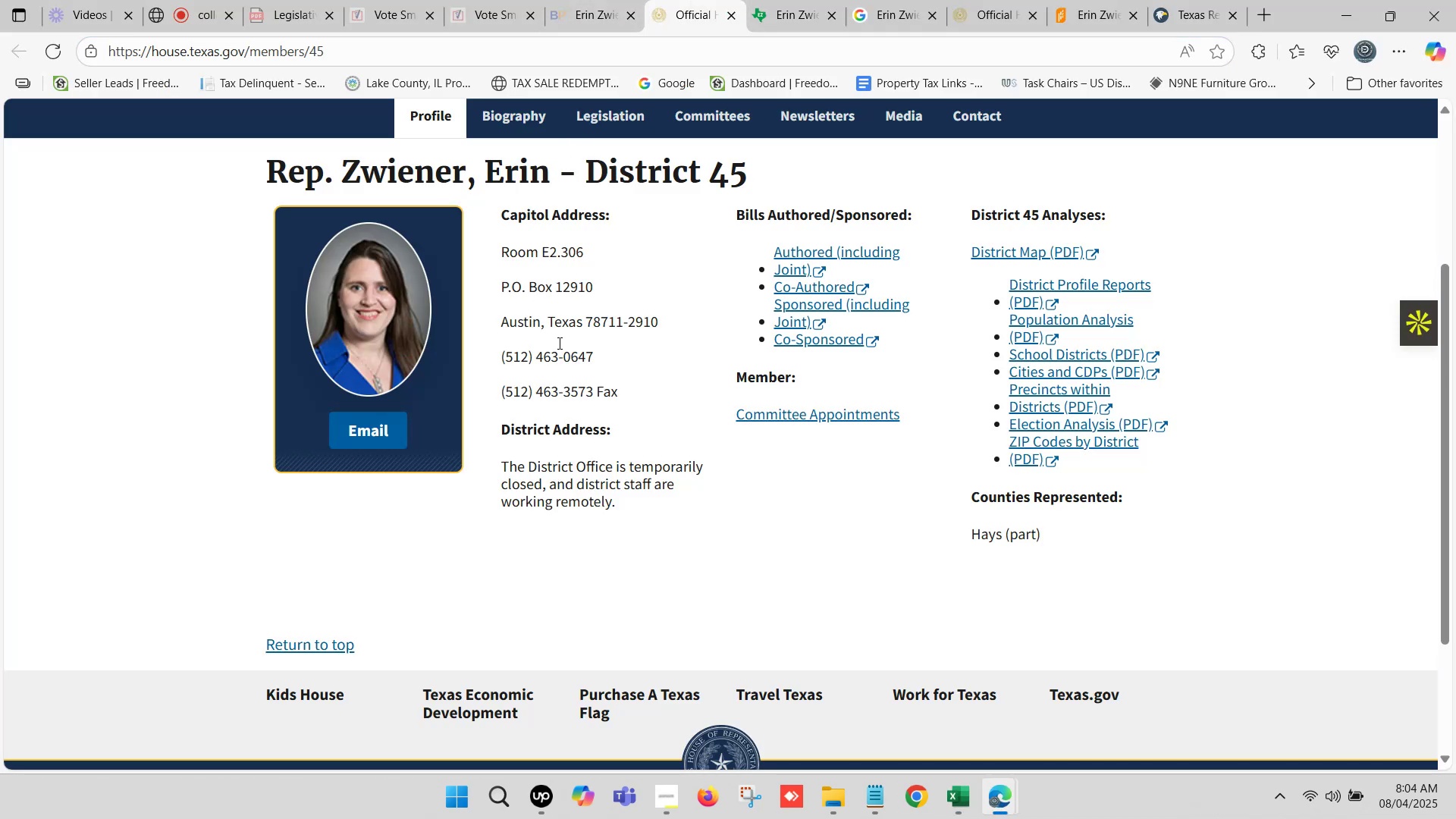 
scroll: coordinate [654, 344], scroll_direction: up, amount: 1.0
 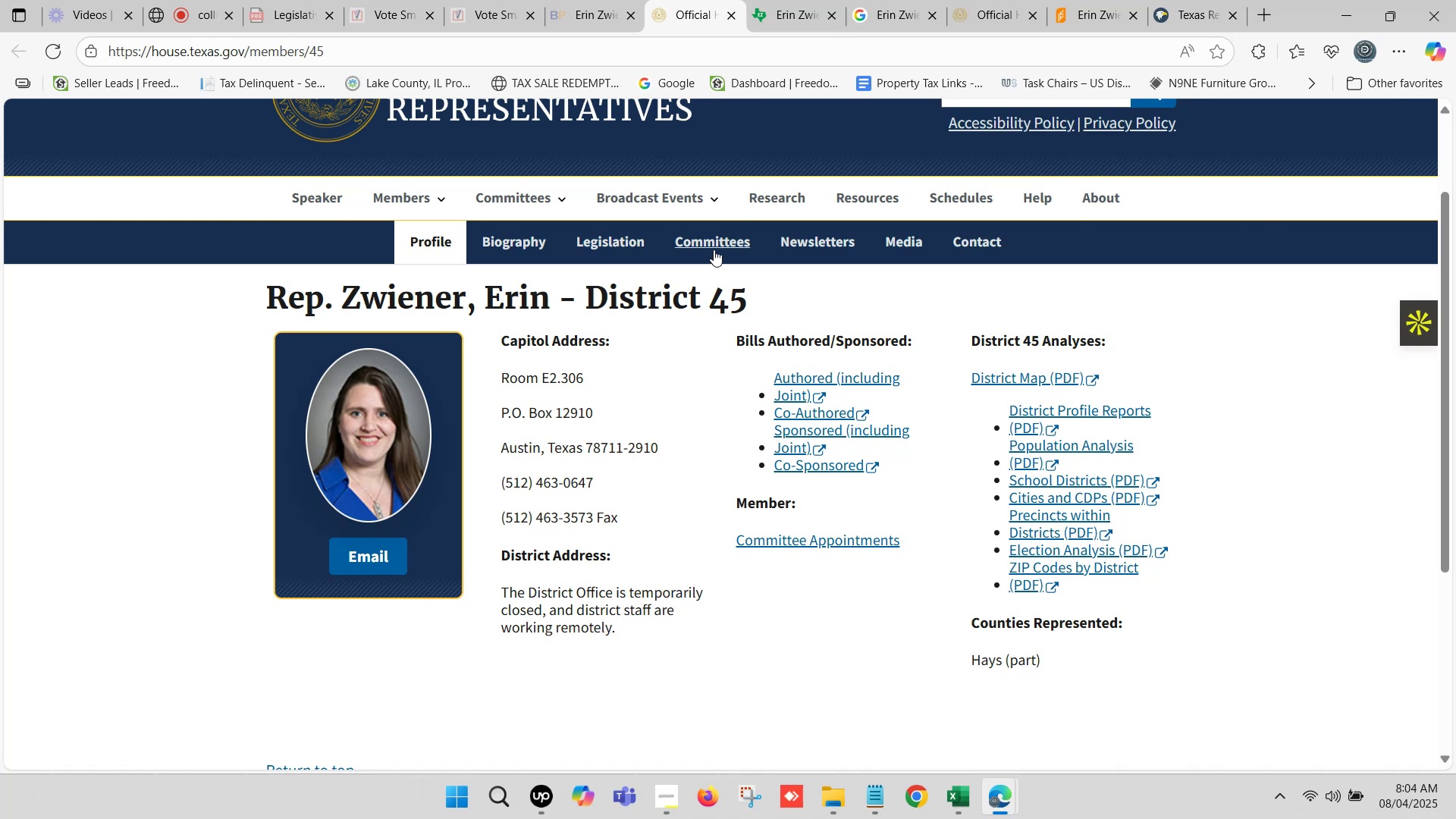 
left_click([714, 238])
 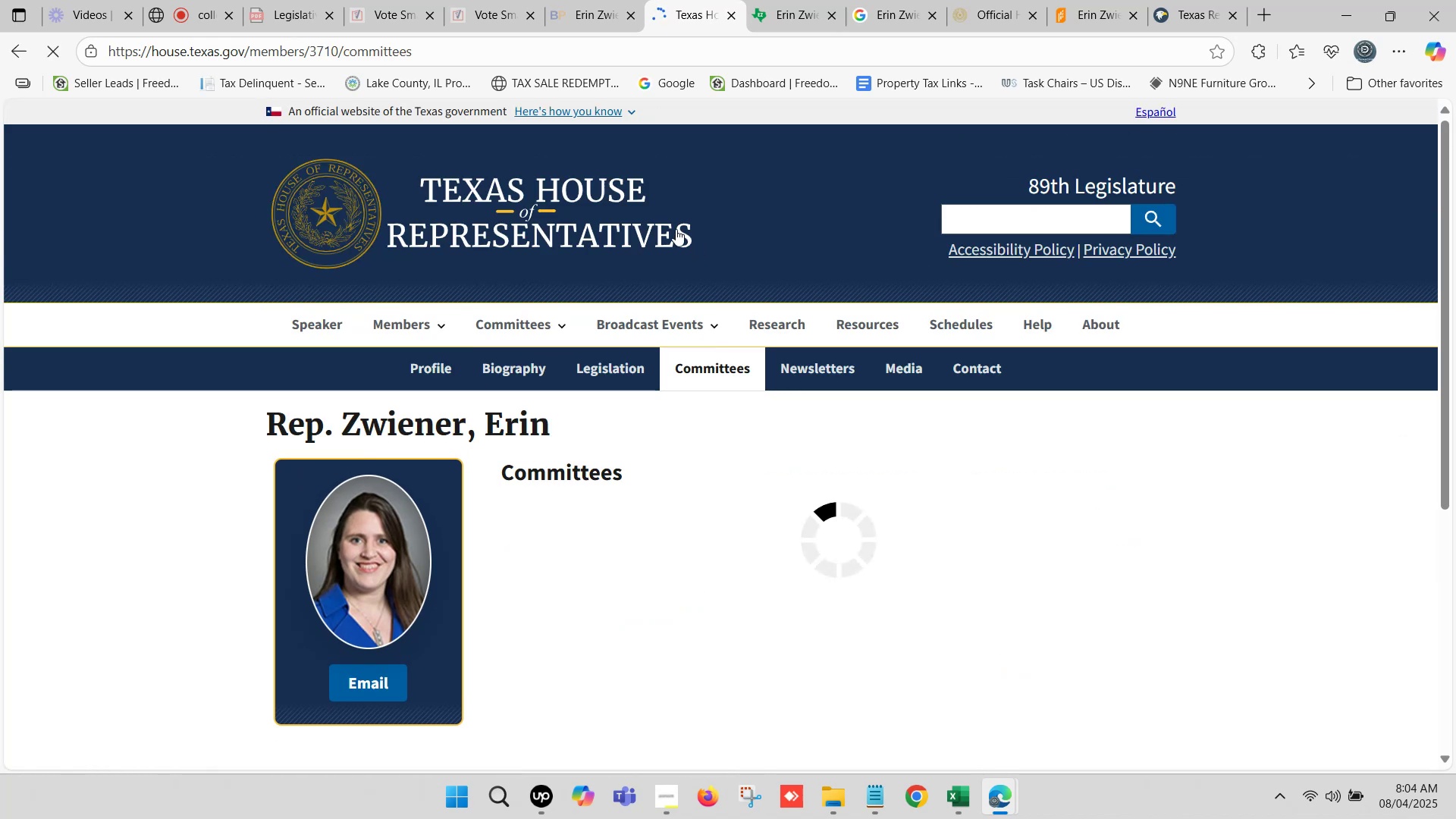 
scroll: coordinate [661, 306], scroll_direction: down, amount: 2.0
 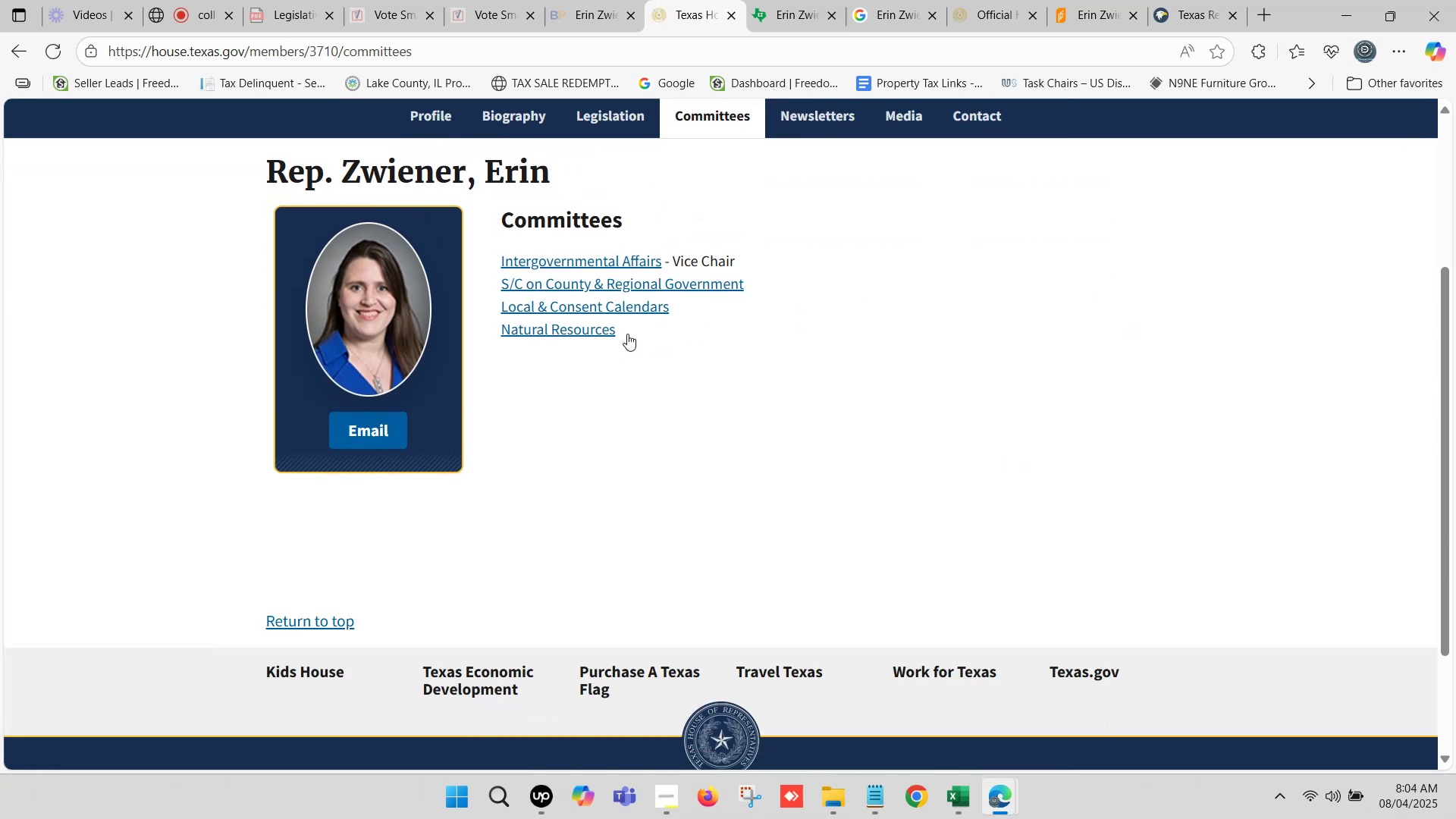 
left_click_drag(start_coordinate=[641, 330], to_coordinate=[497, 271])
 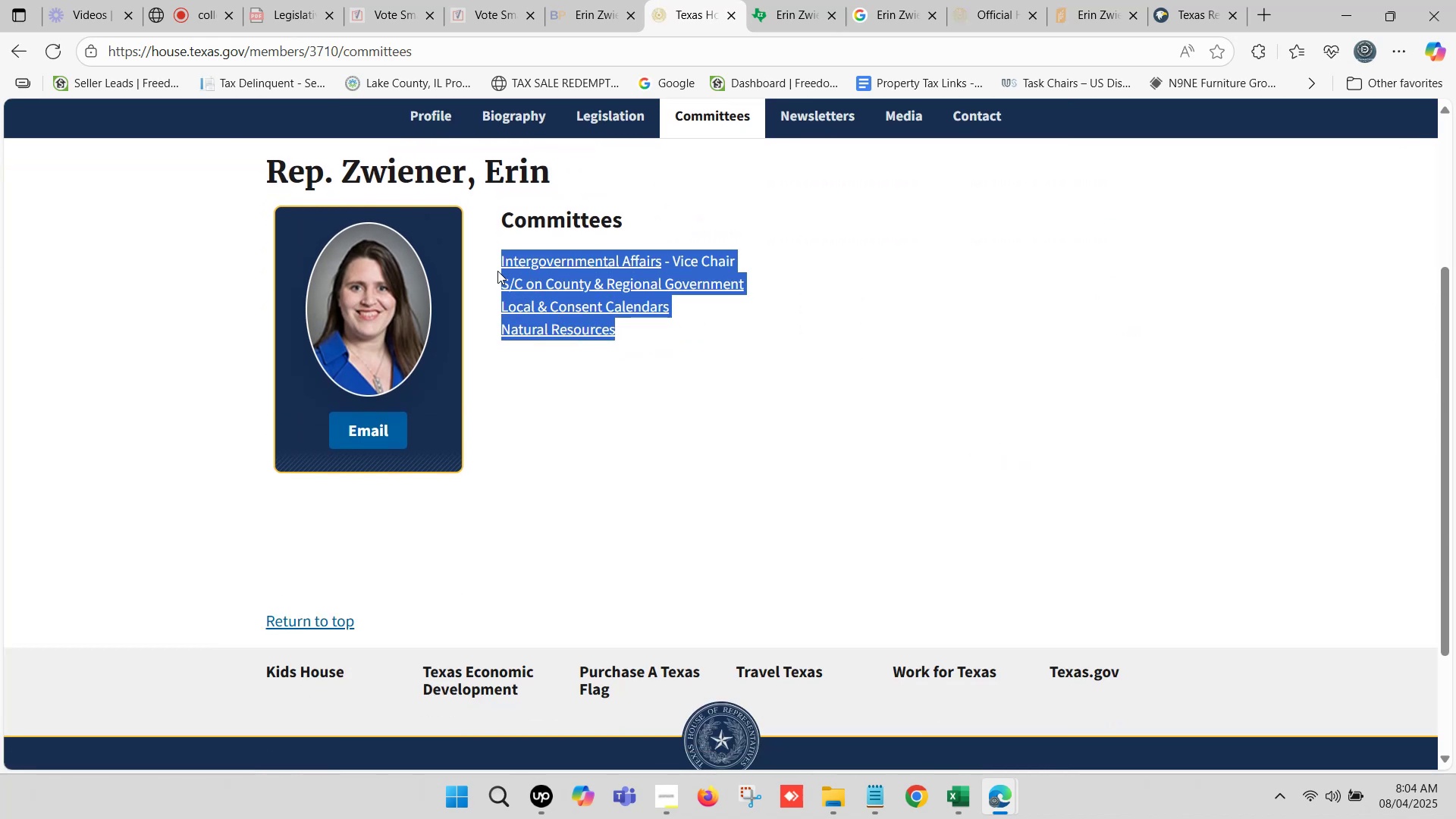 
key(Control+ControlLeft)
 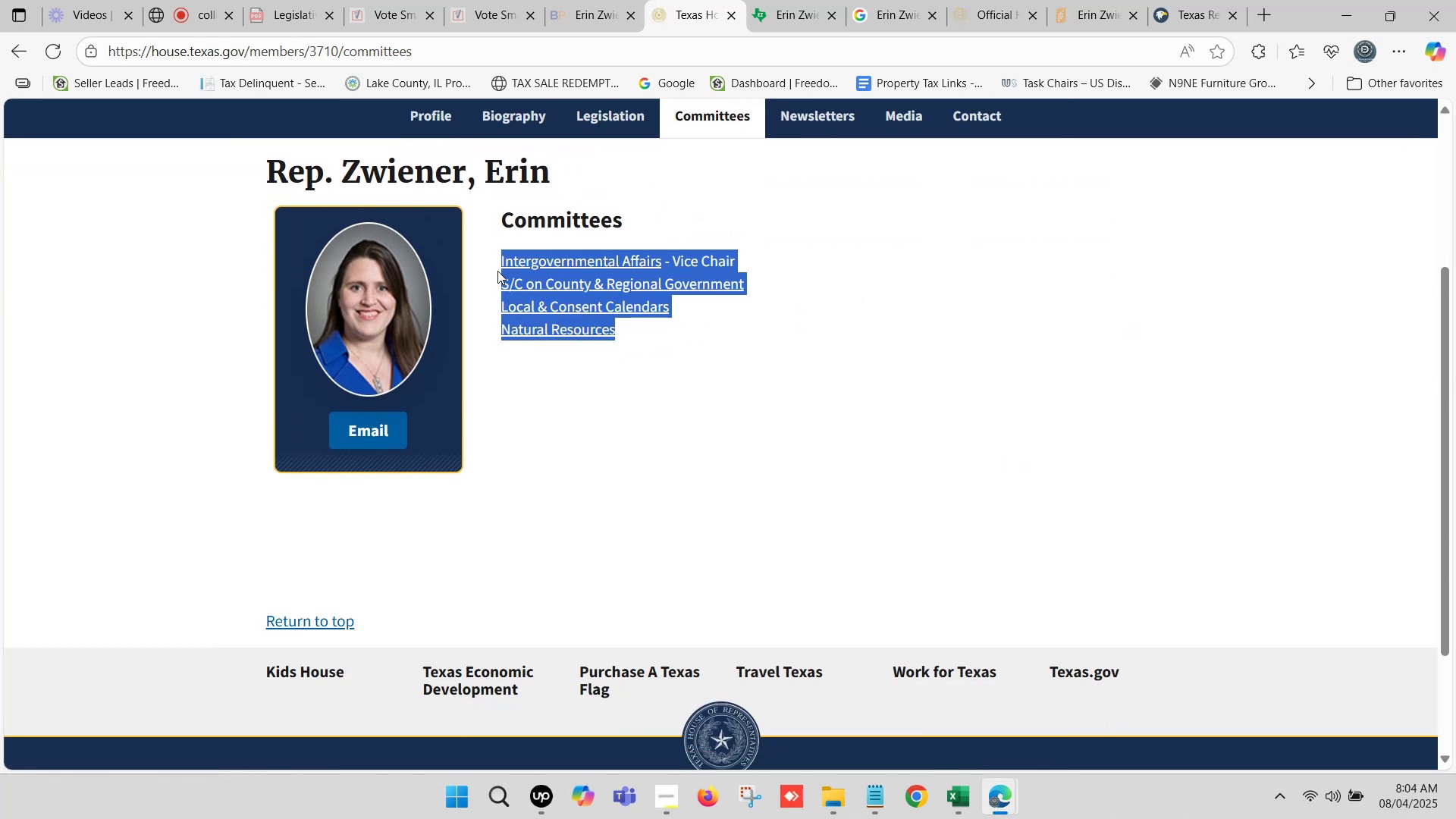 
key(Control+C)
 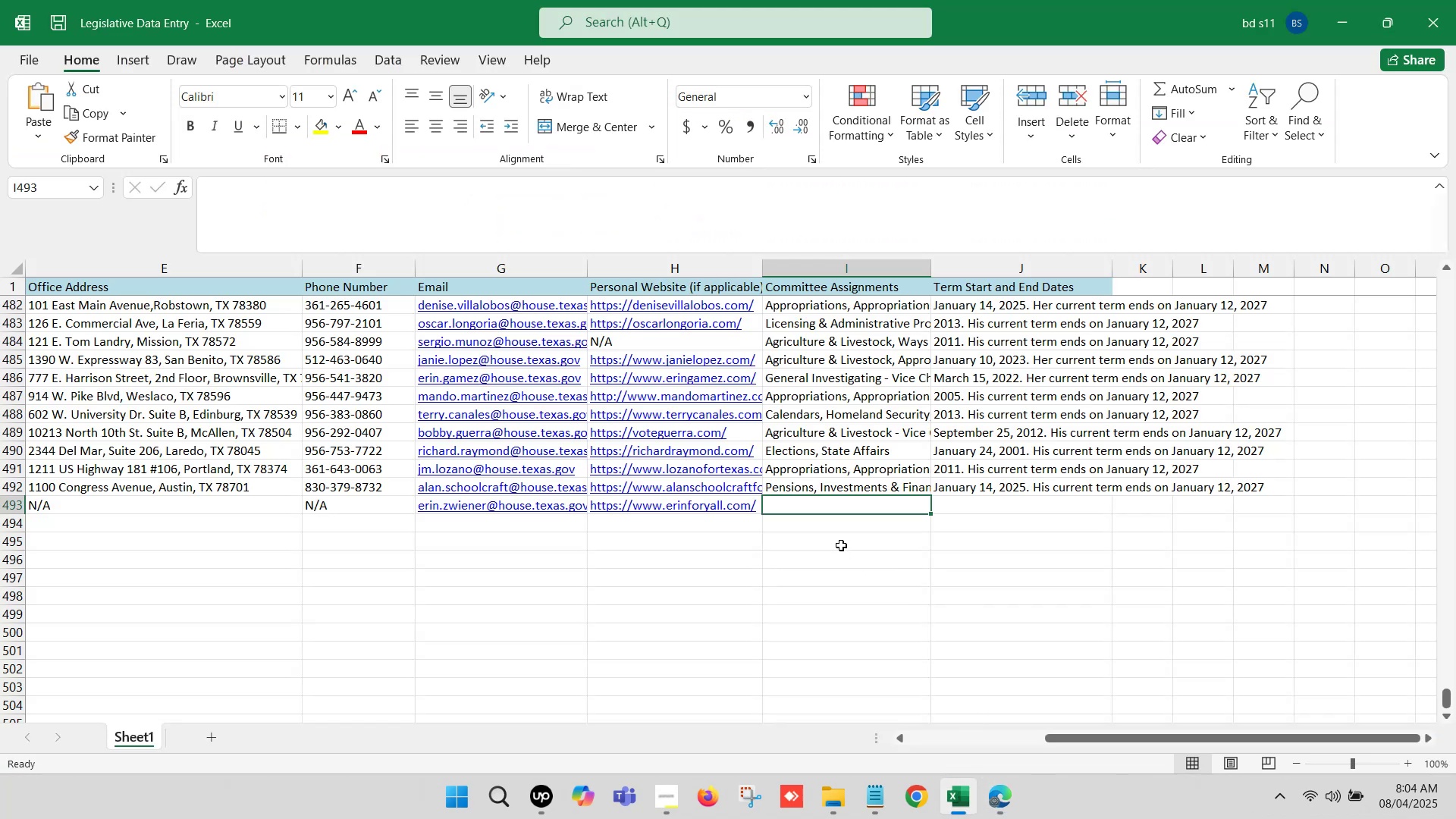 
double_click([841, 510])
 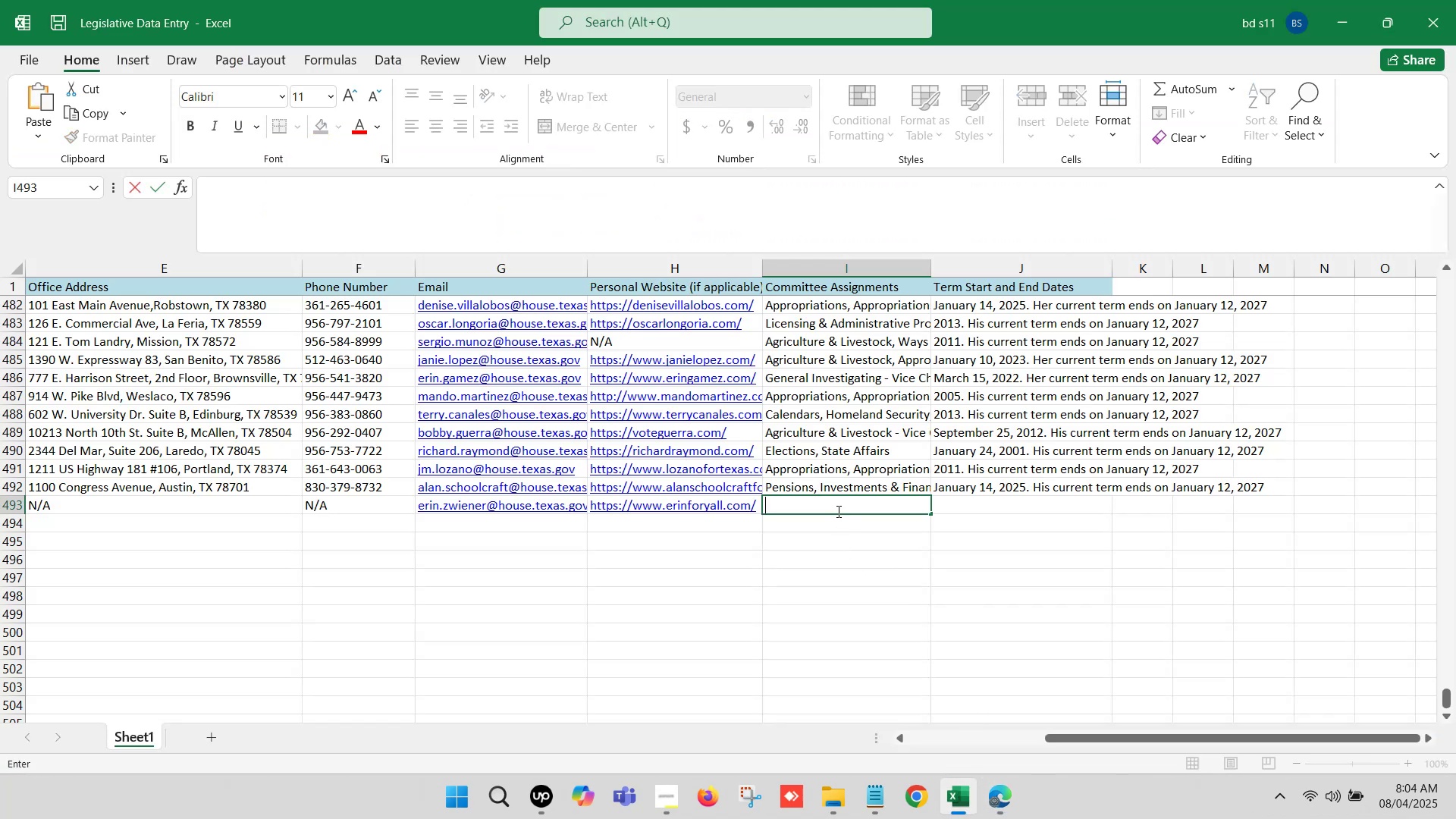 
key(Control+V)
 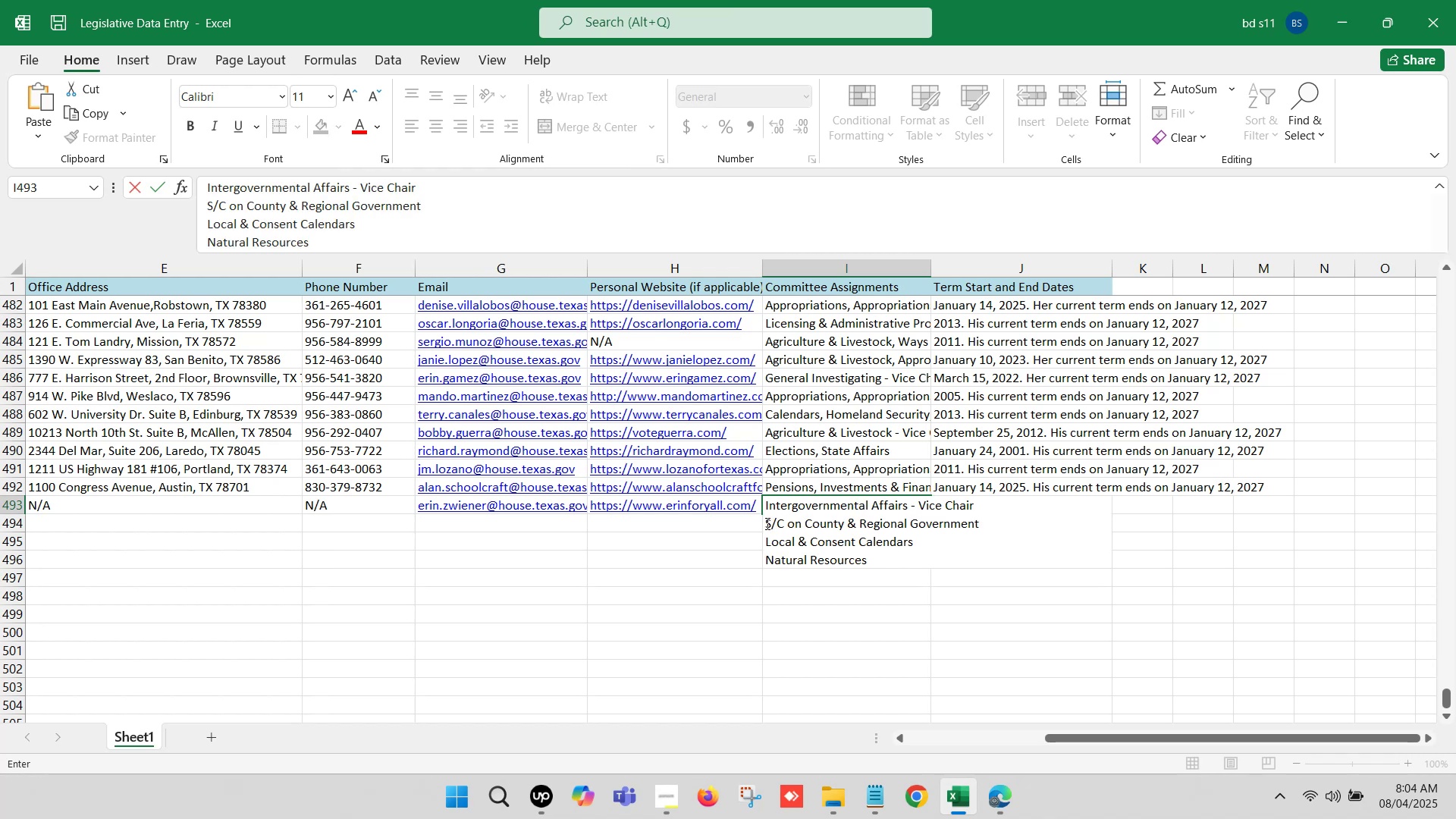 
left_click([765, 523])
 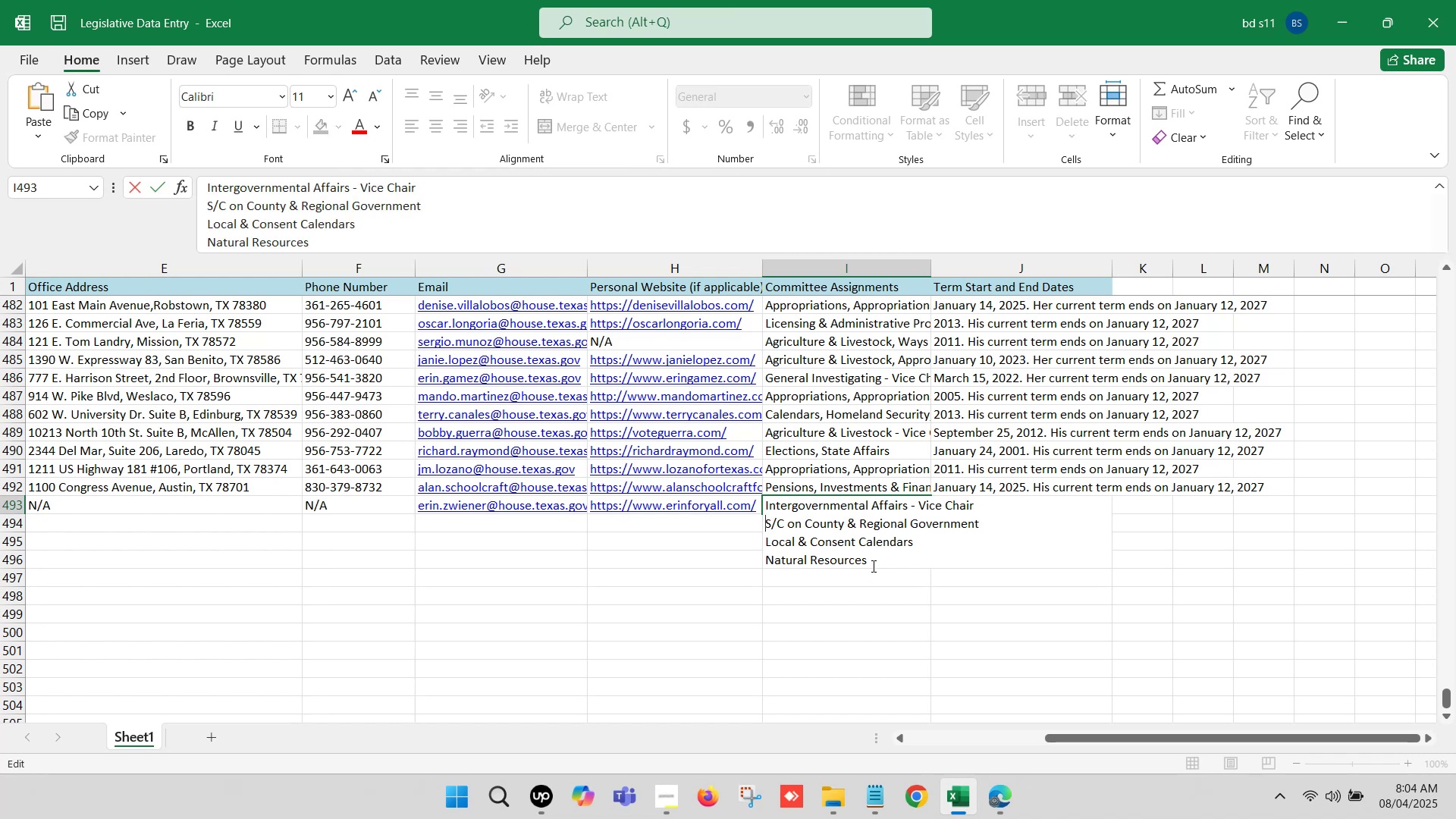 
key(Backspace)
 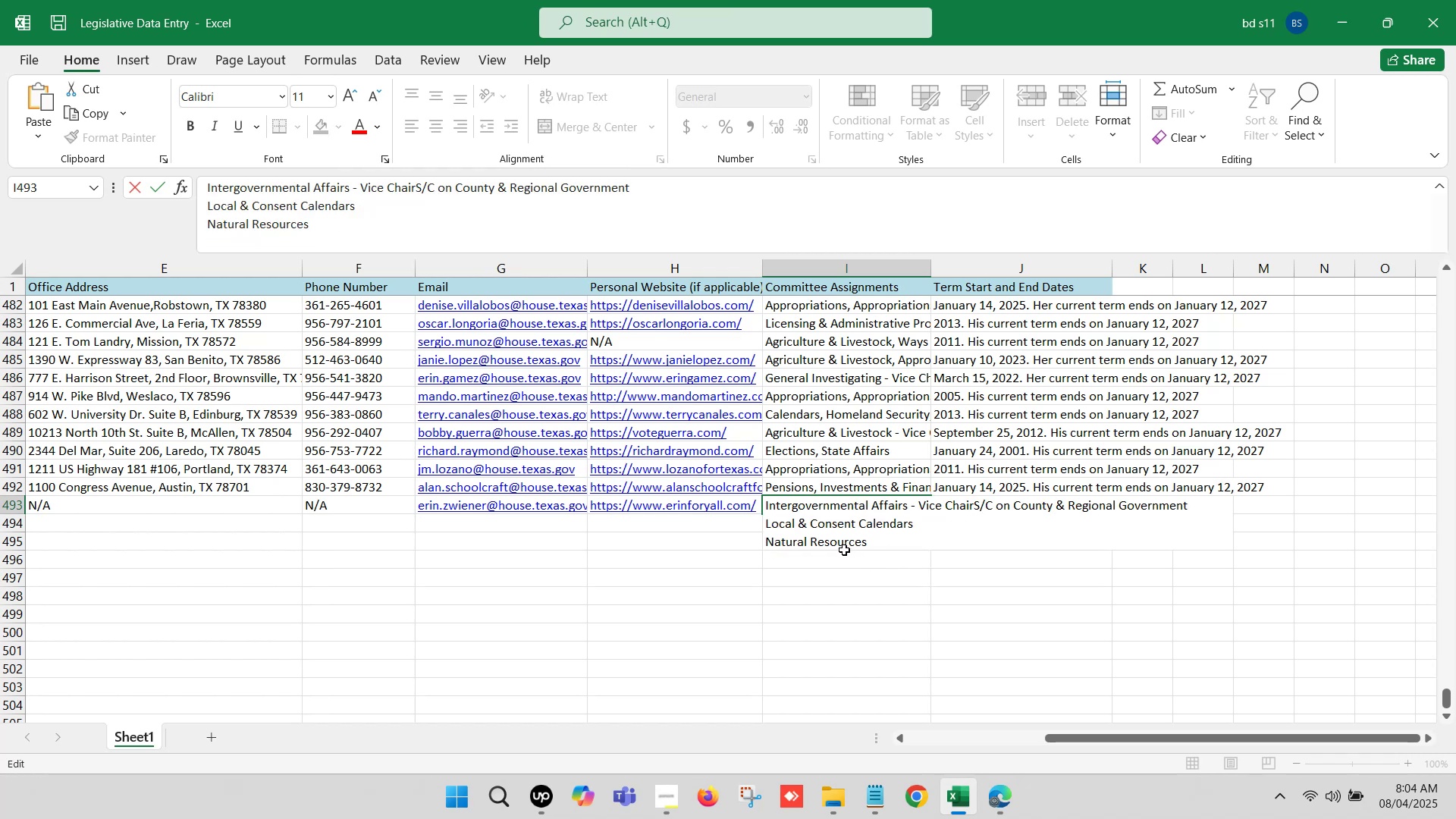 
key(Comma)
 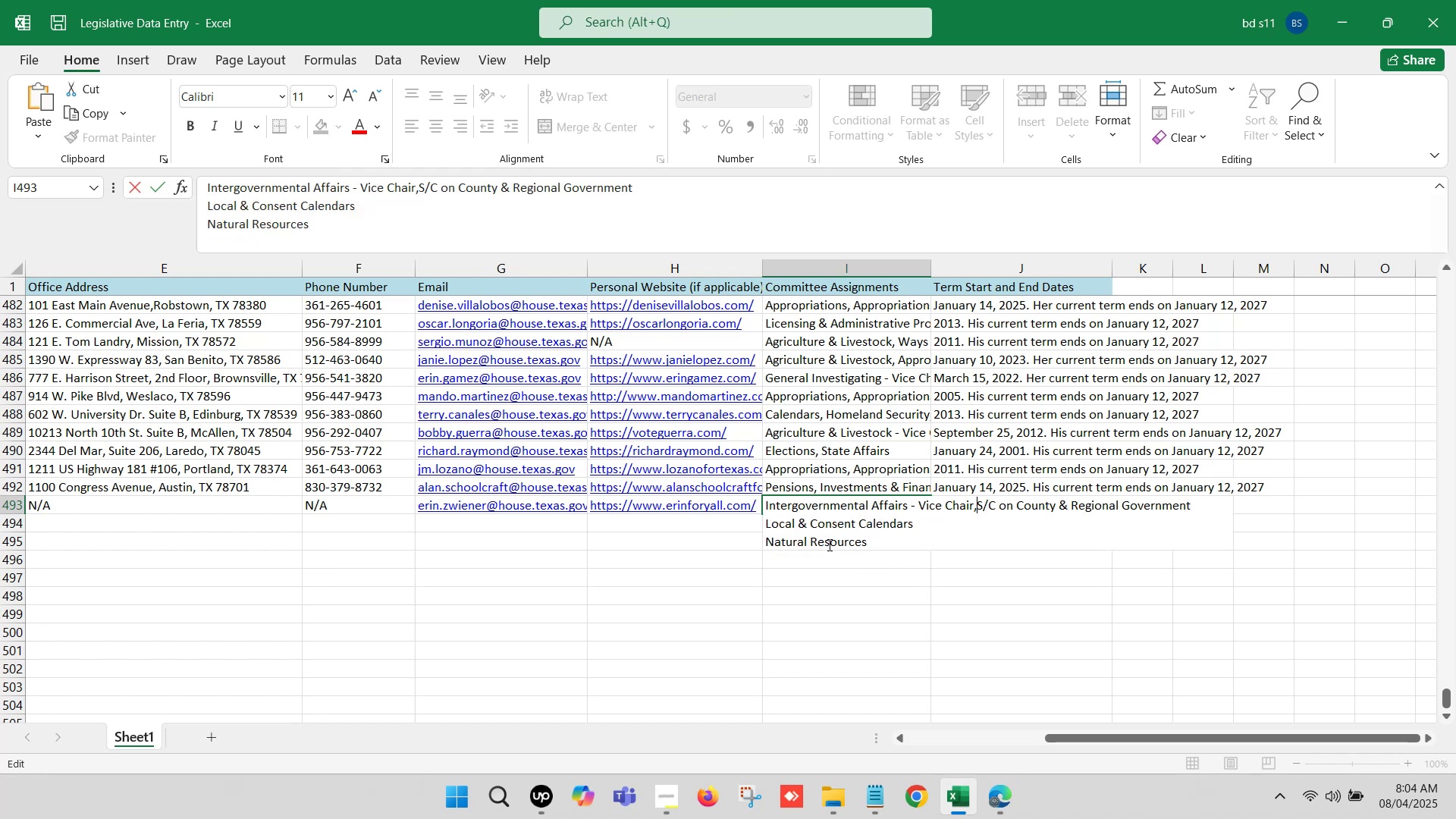 
key(Space)
 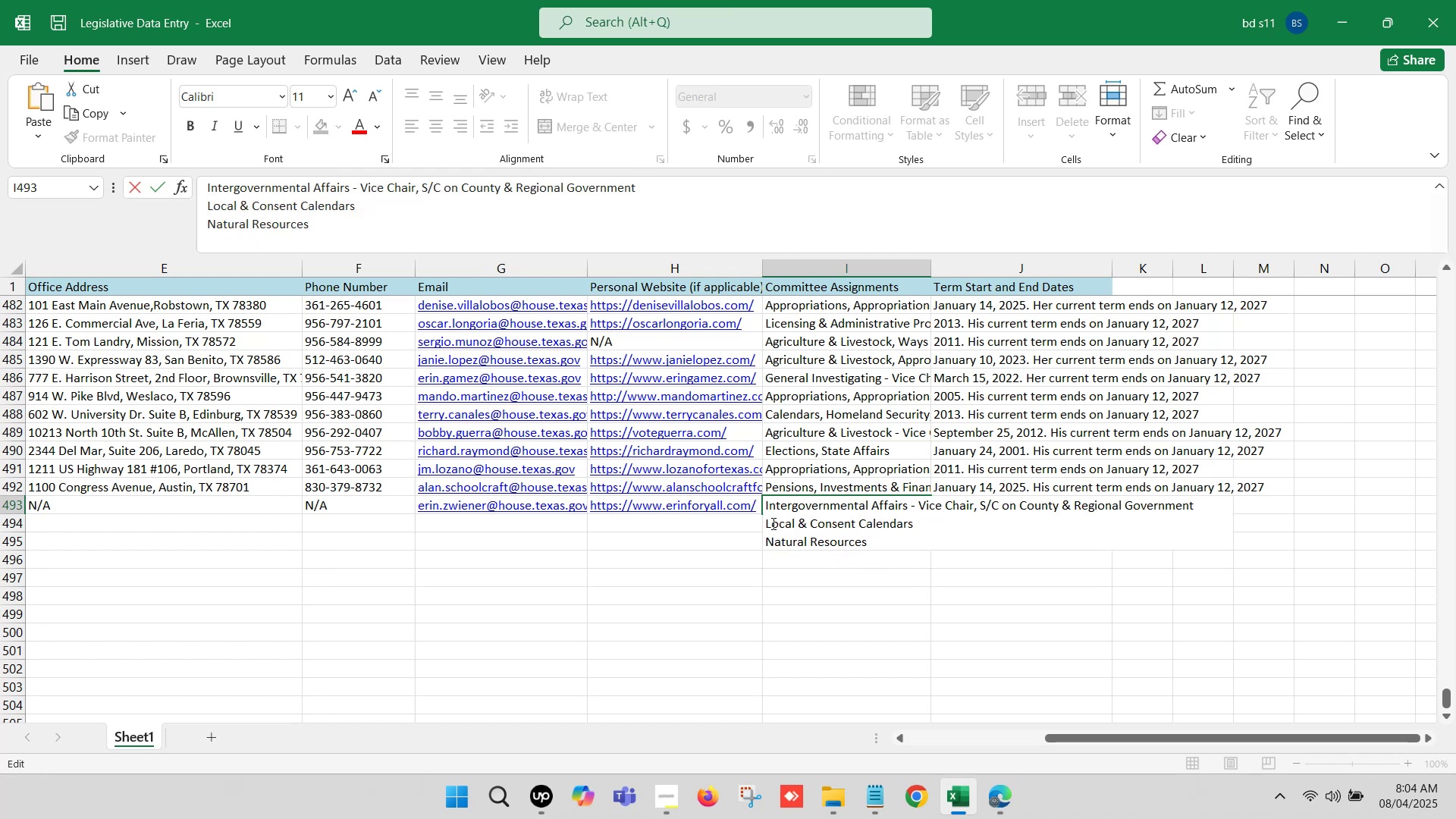 
left_click([767, 517])
 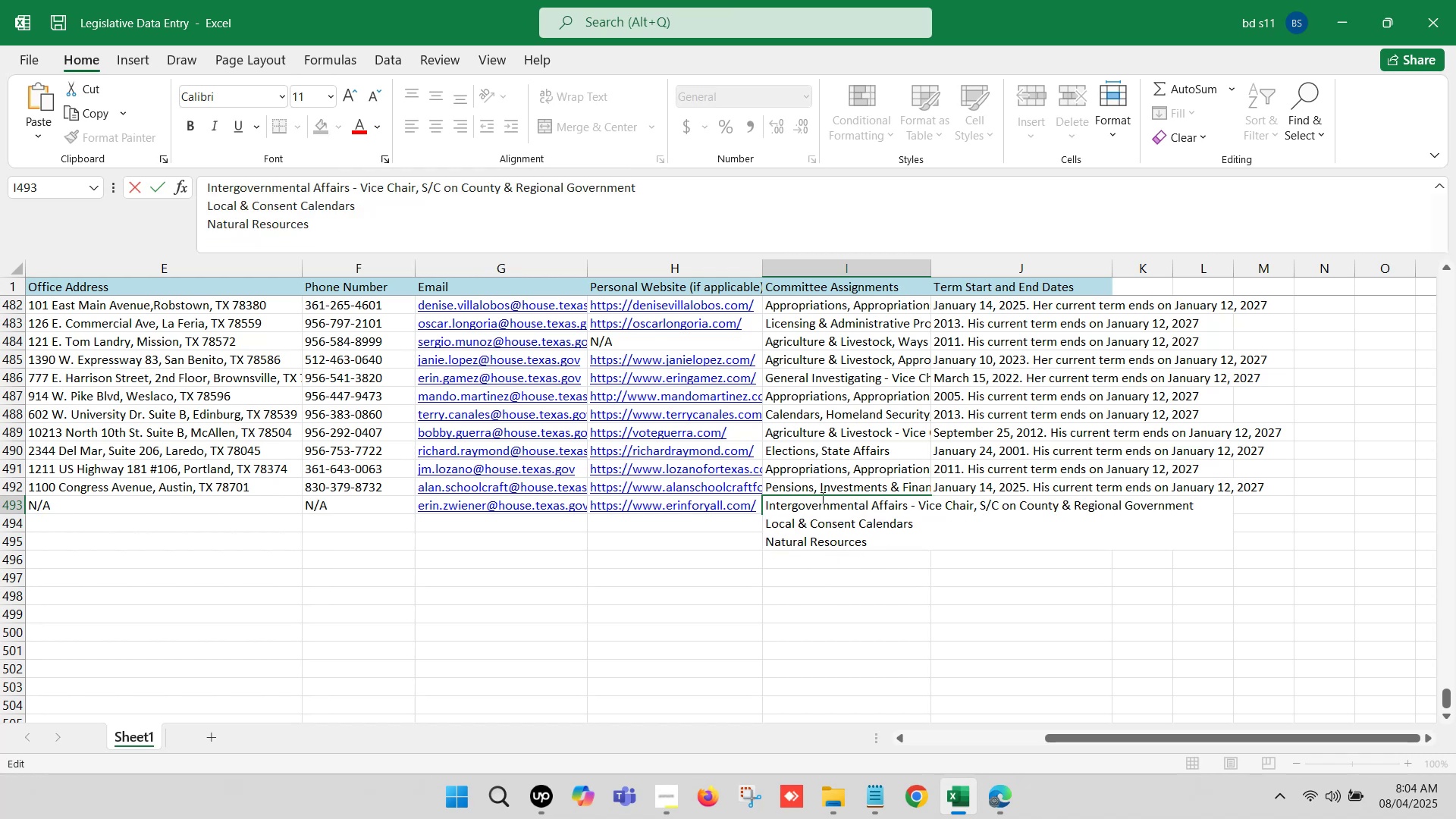 
key(Backspace)
 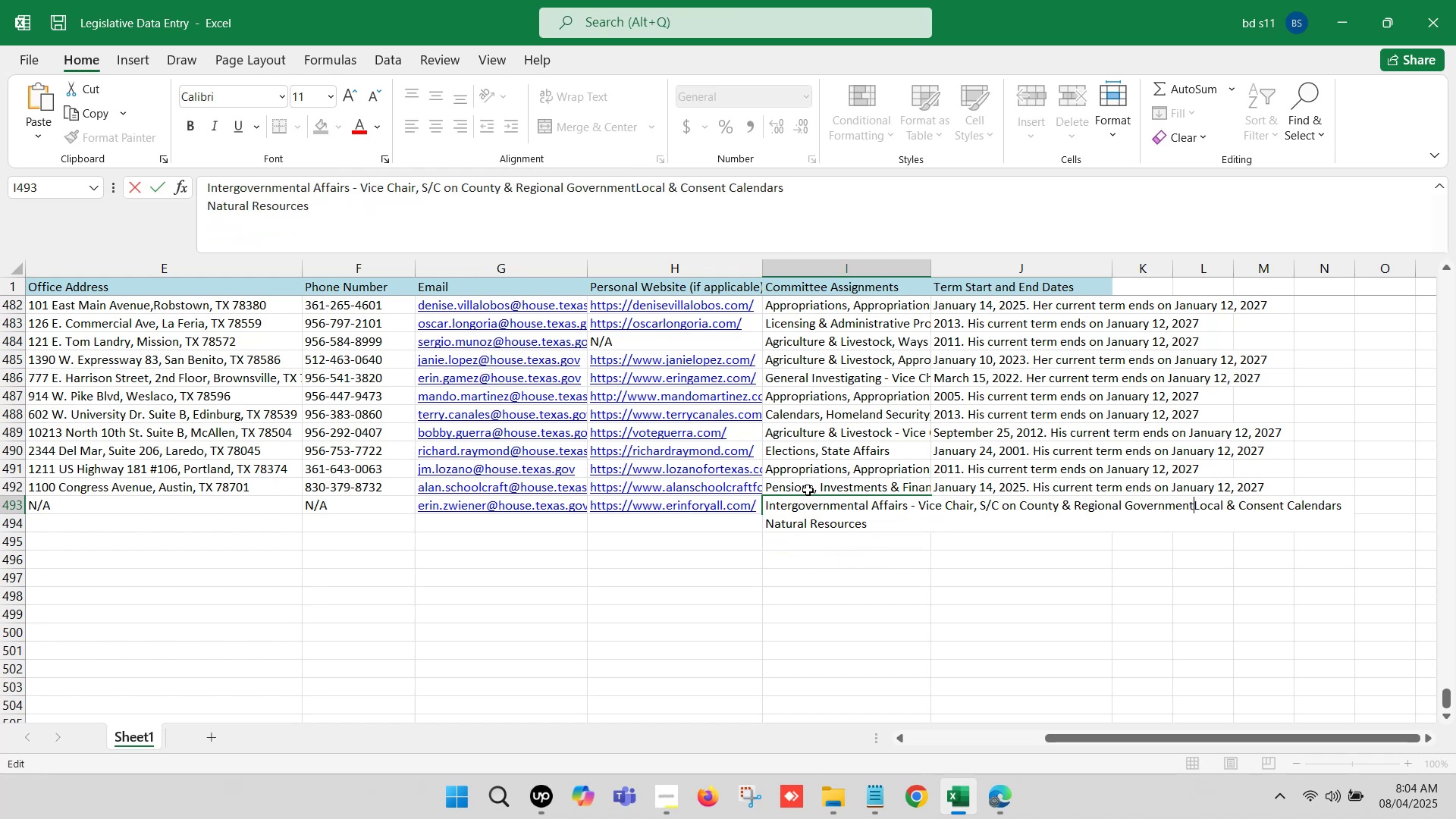 
key(Comma)
 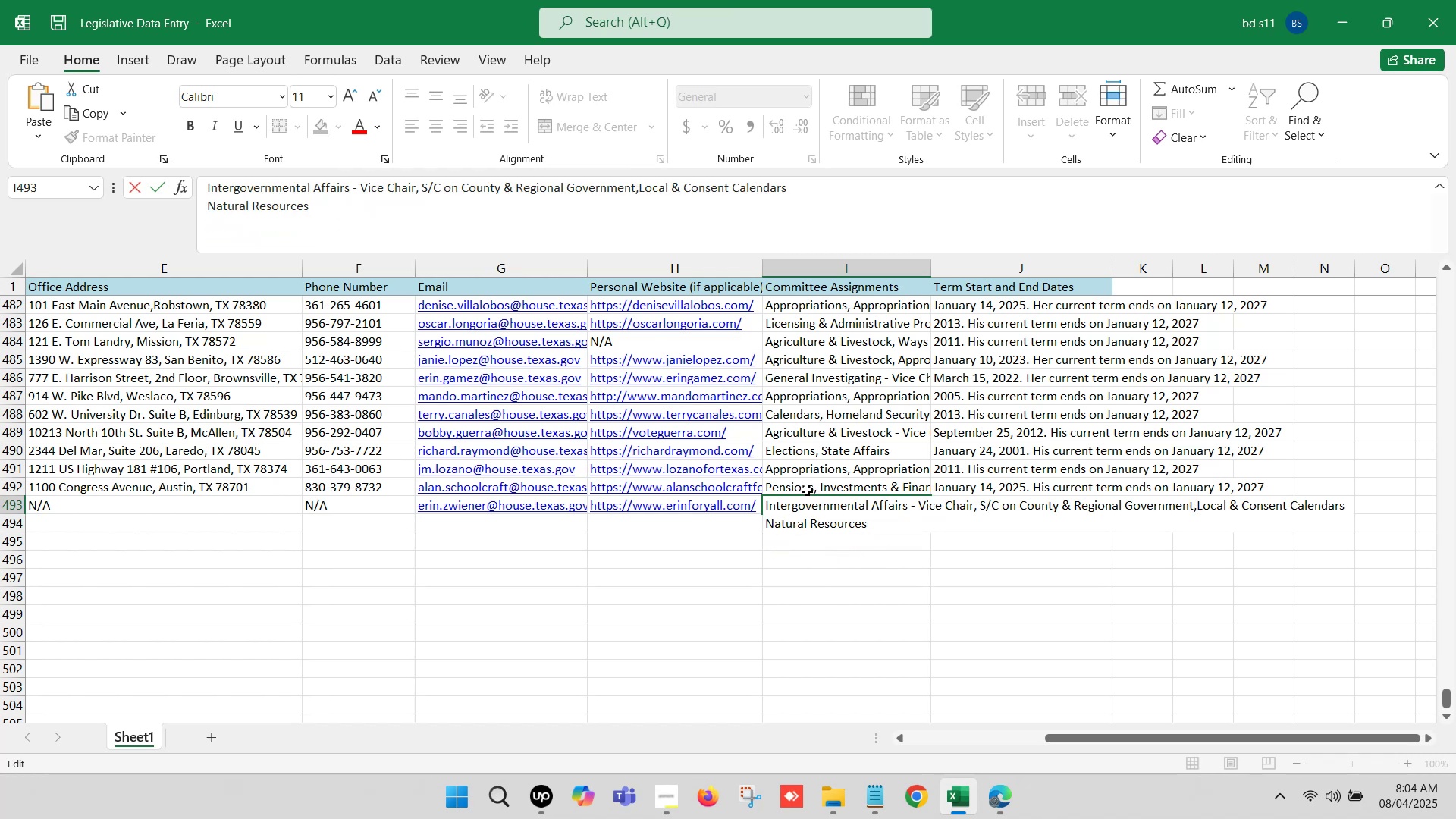 
key(Space)
 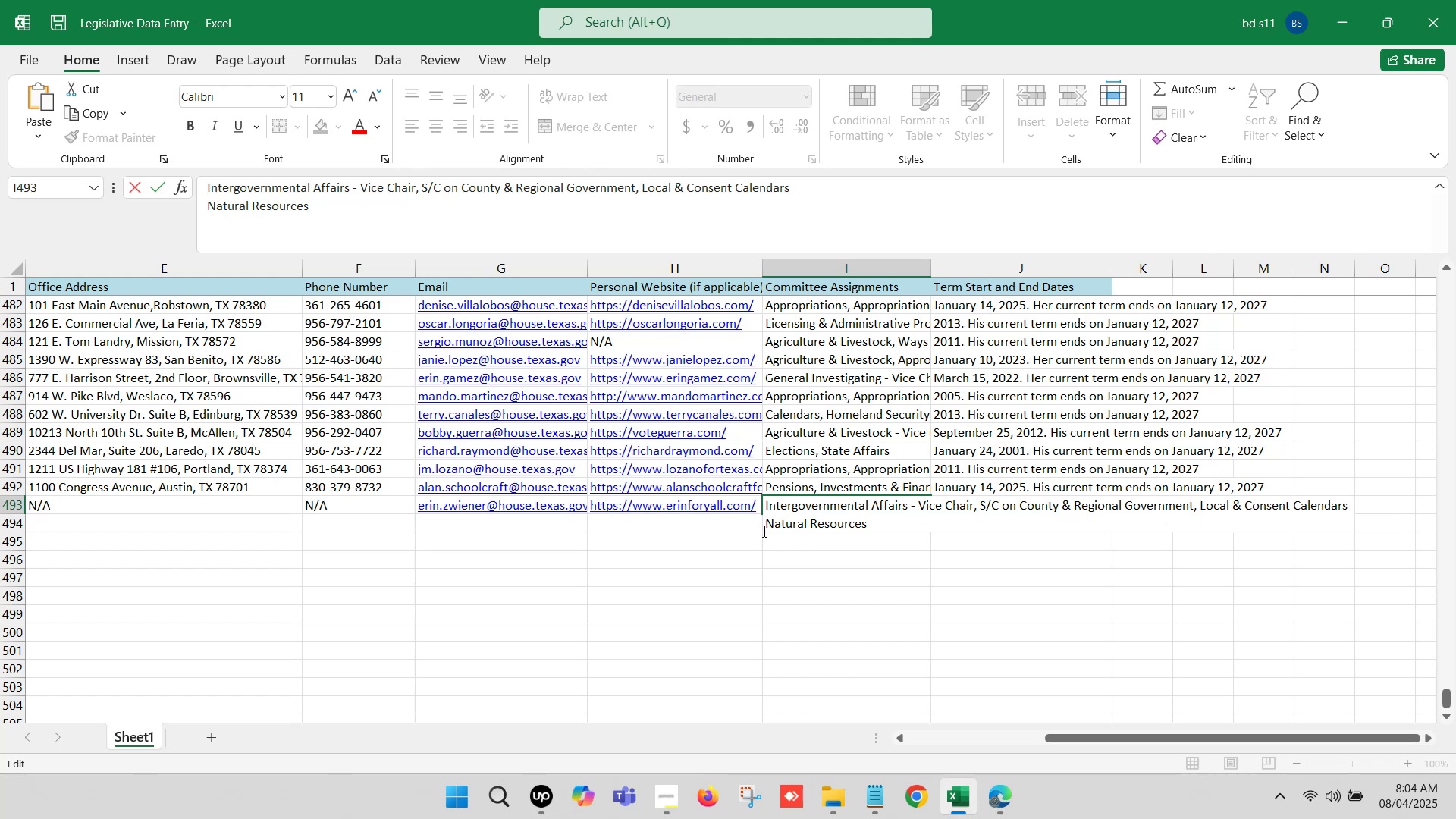 
left_click([765, 522])
 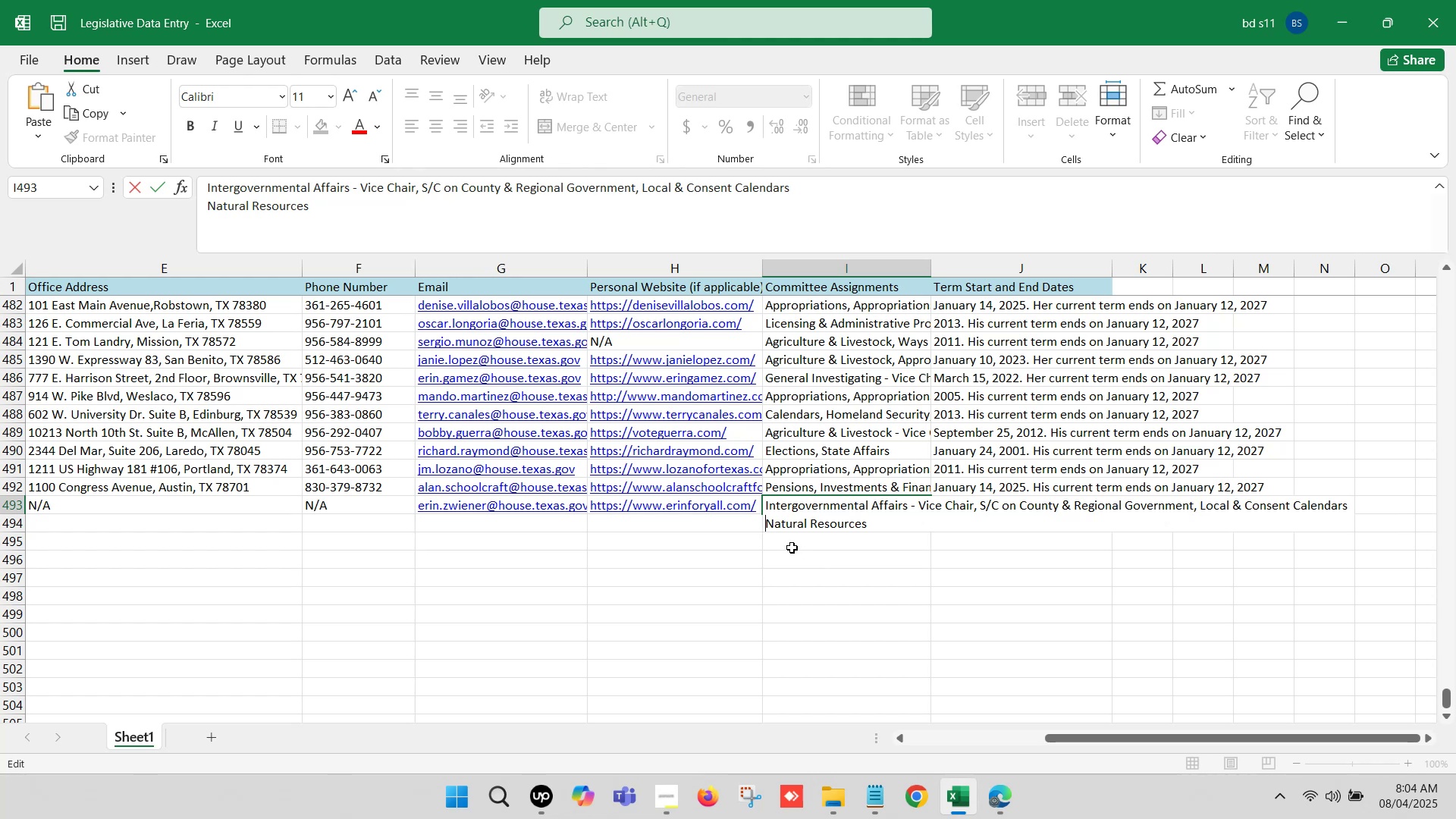 
key(Backspace)
 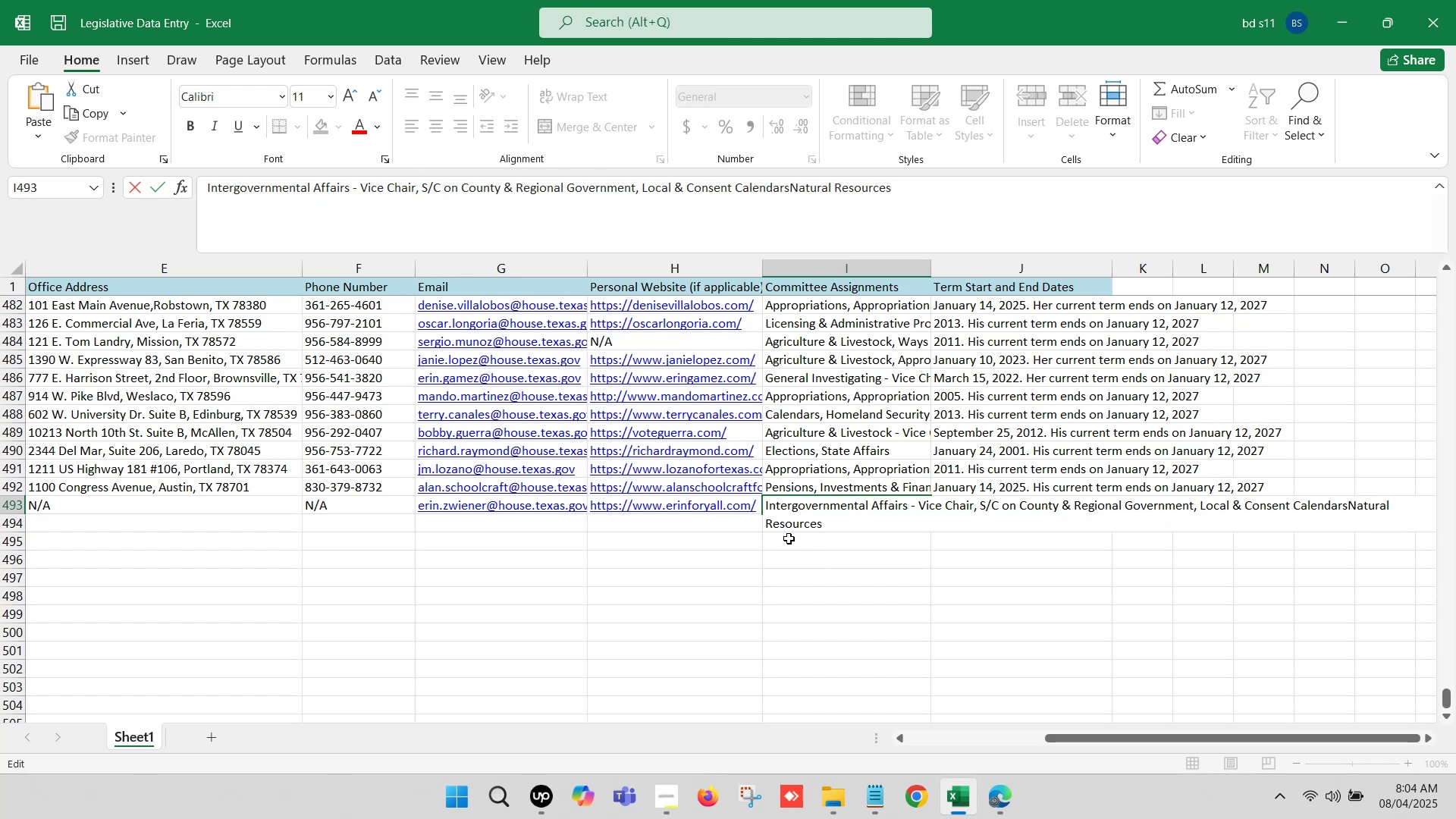 
key(Comma)
 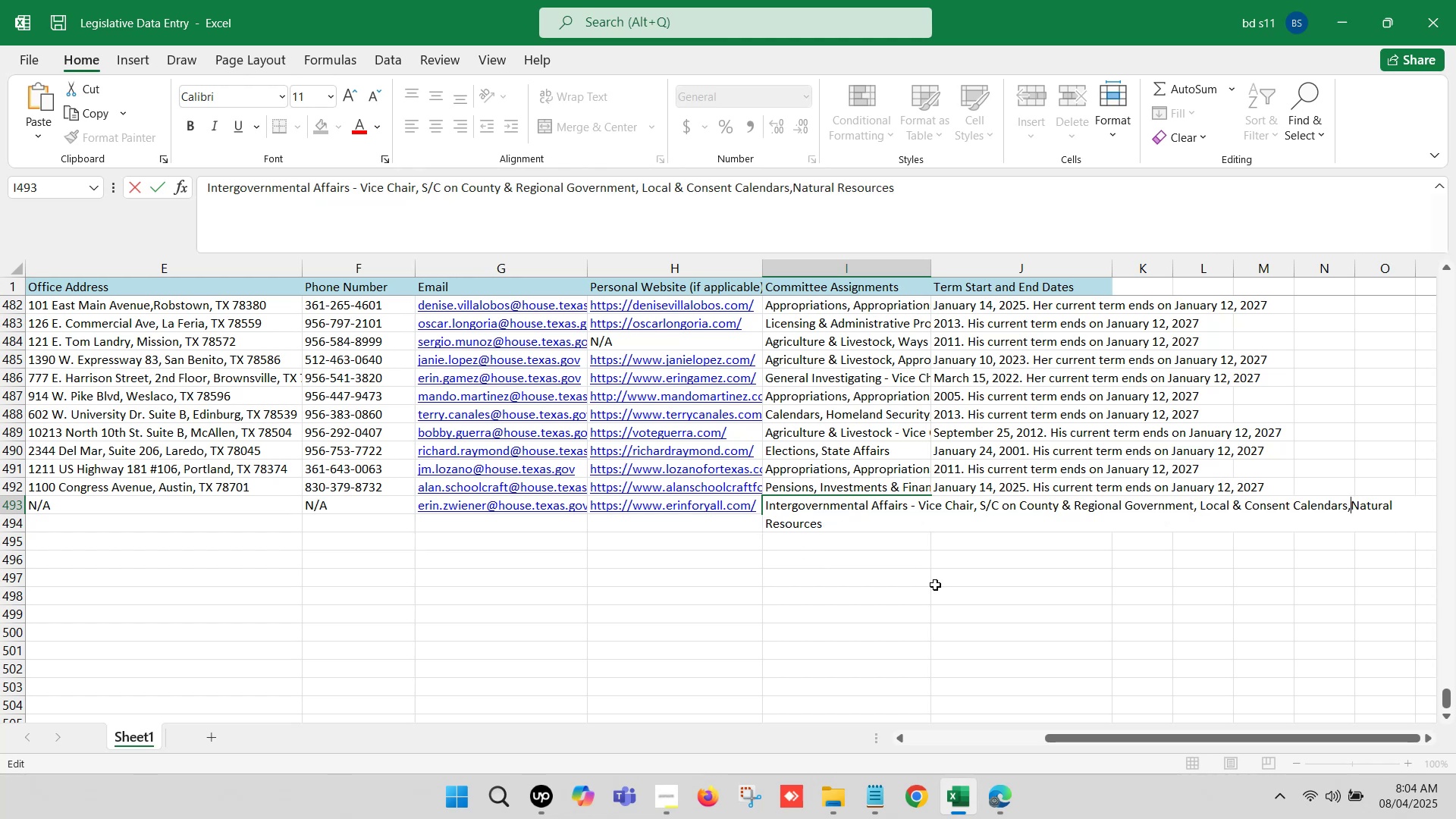 
key(Space)
 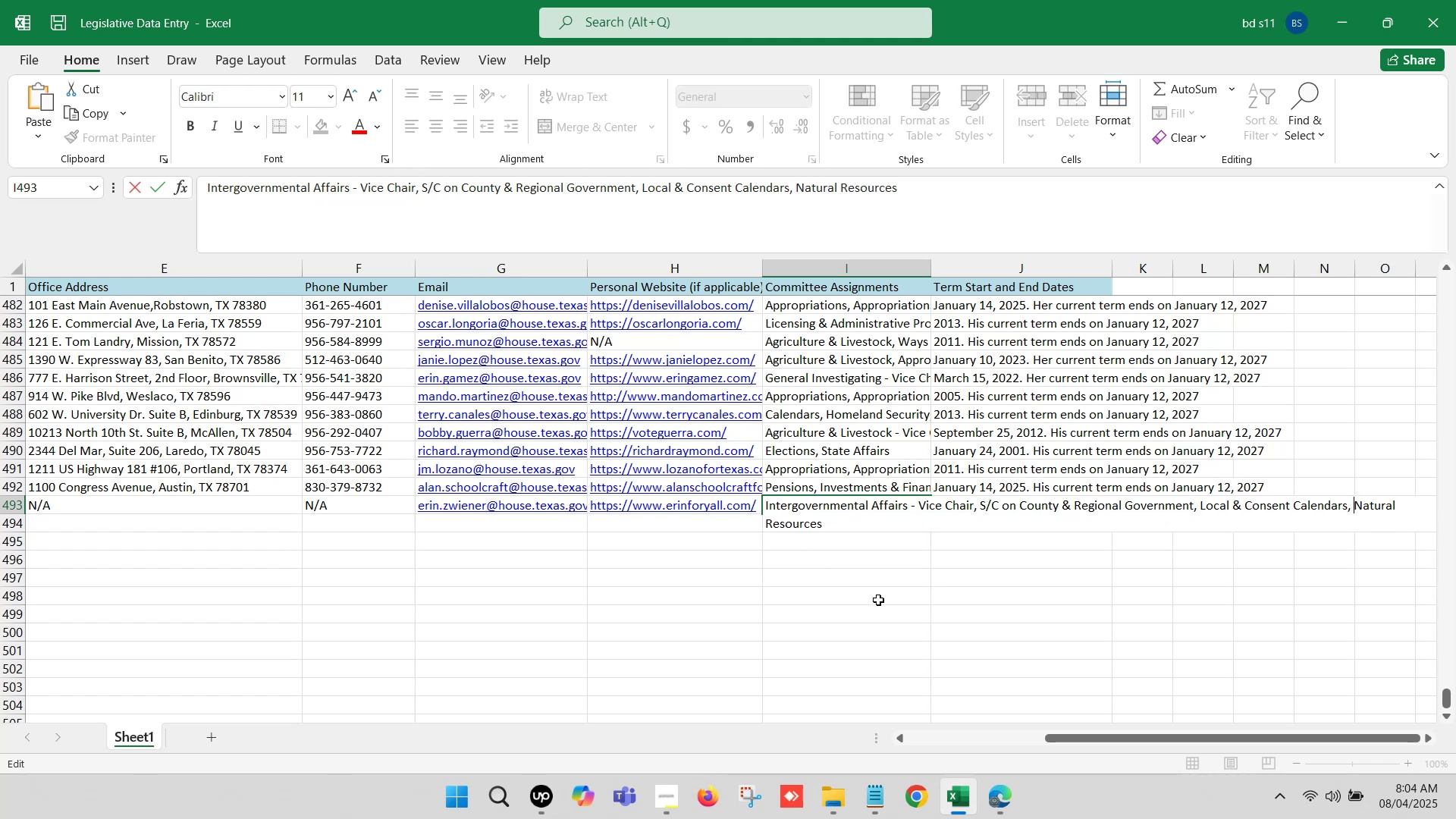 
left_click([874, 603])
 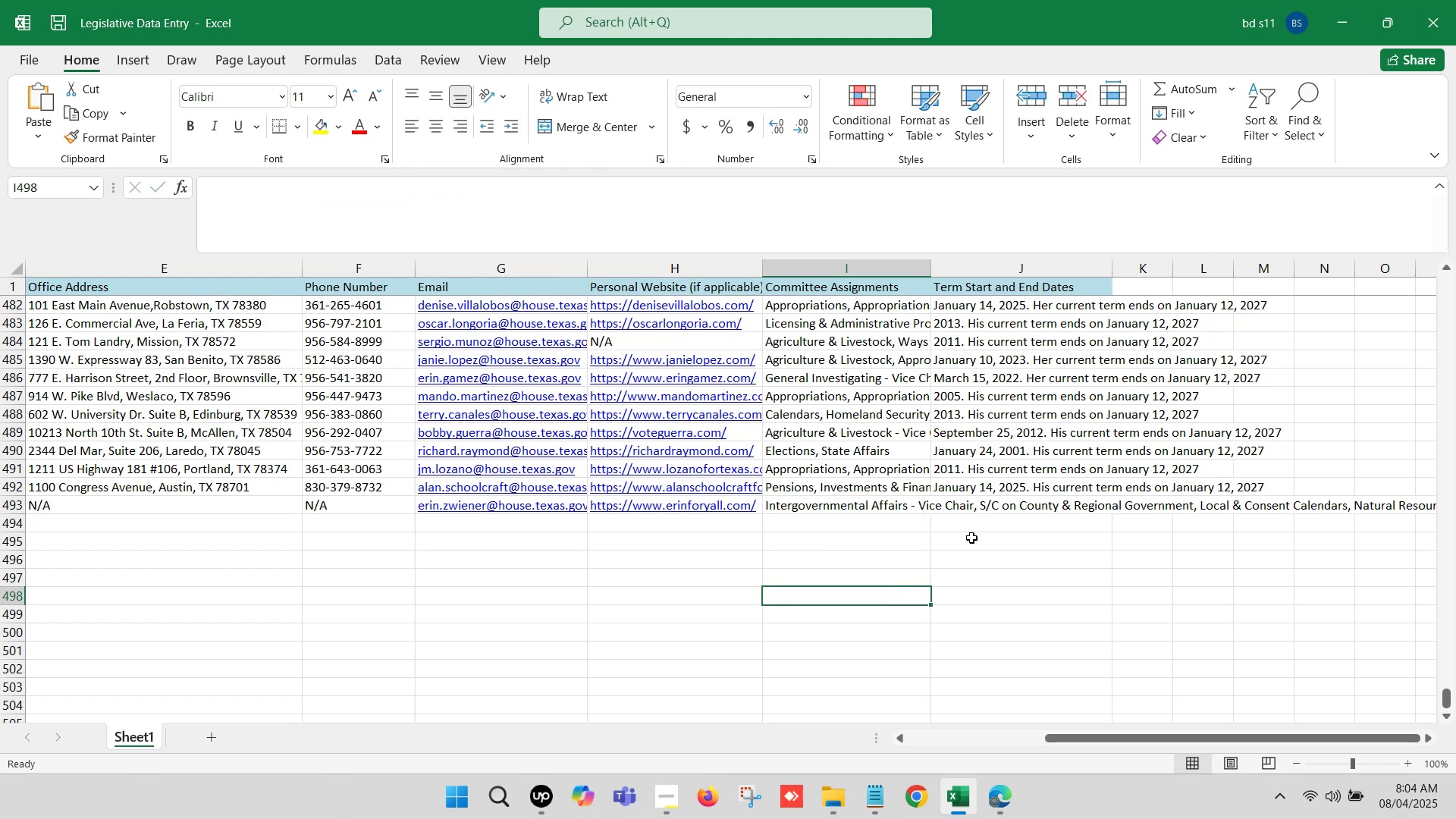 
left_click([977, 514])
 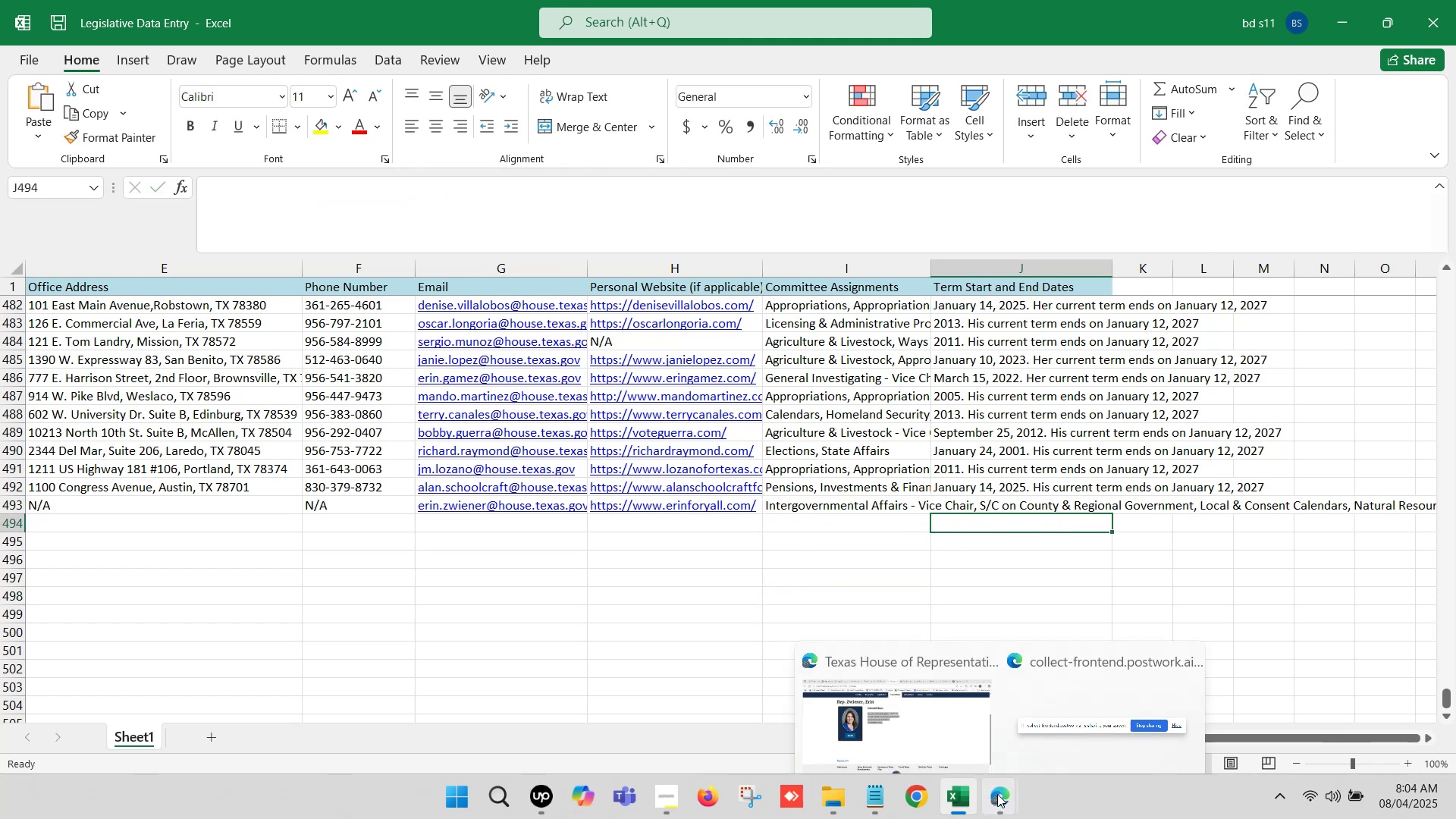 
left_click([890, 709])
 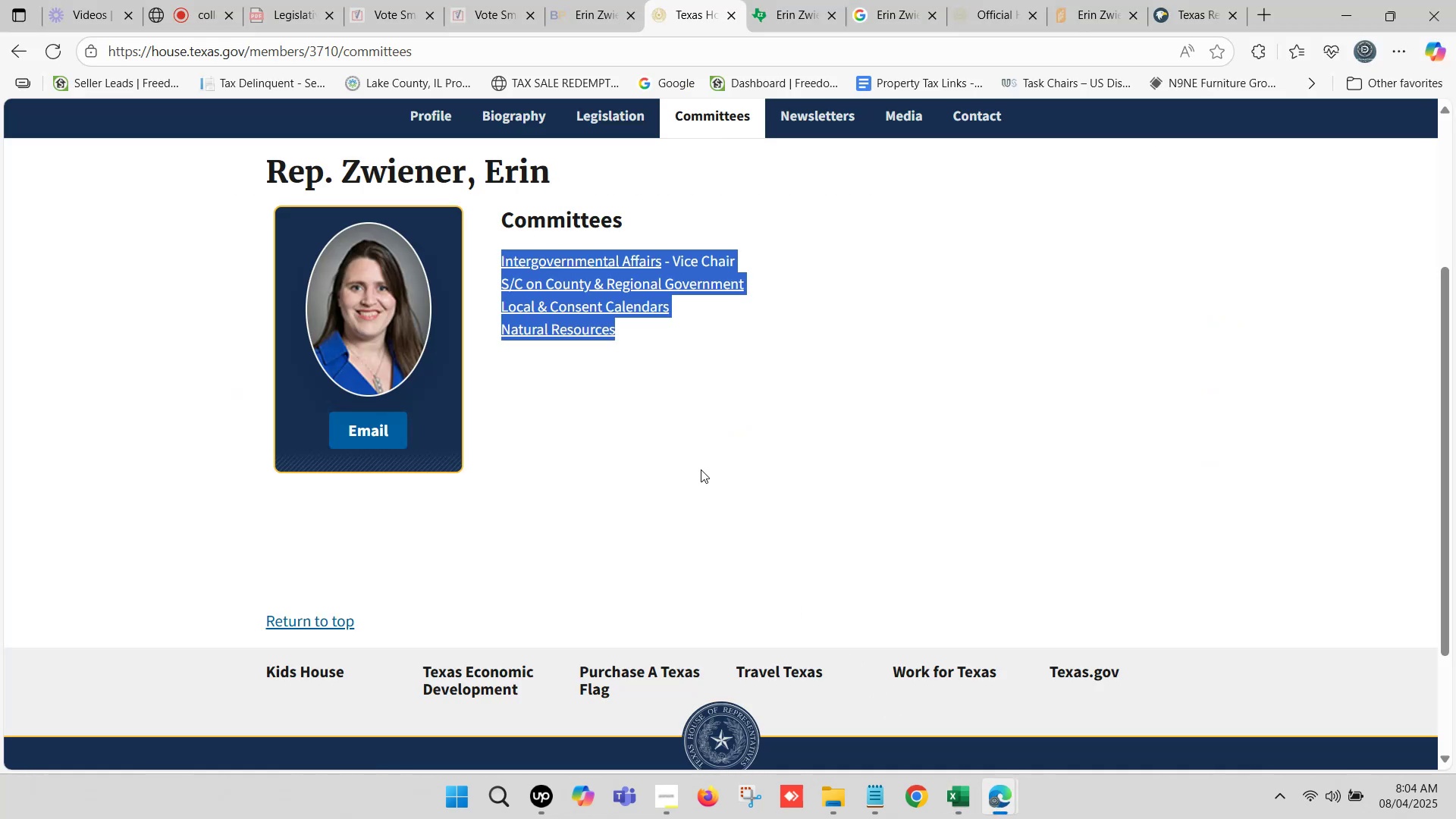 
scroll: coordinate [648, 457], scroll_direction: down, amount: 2.0
 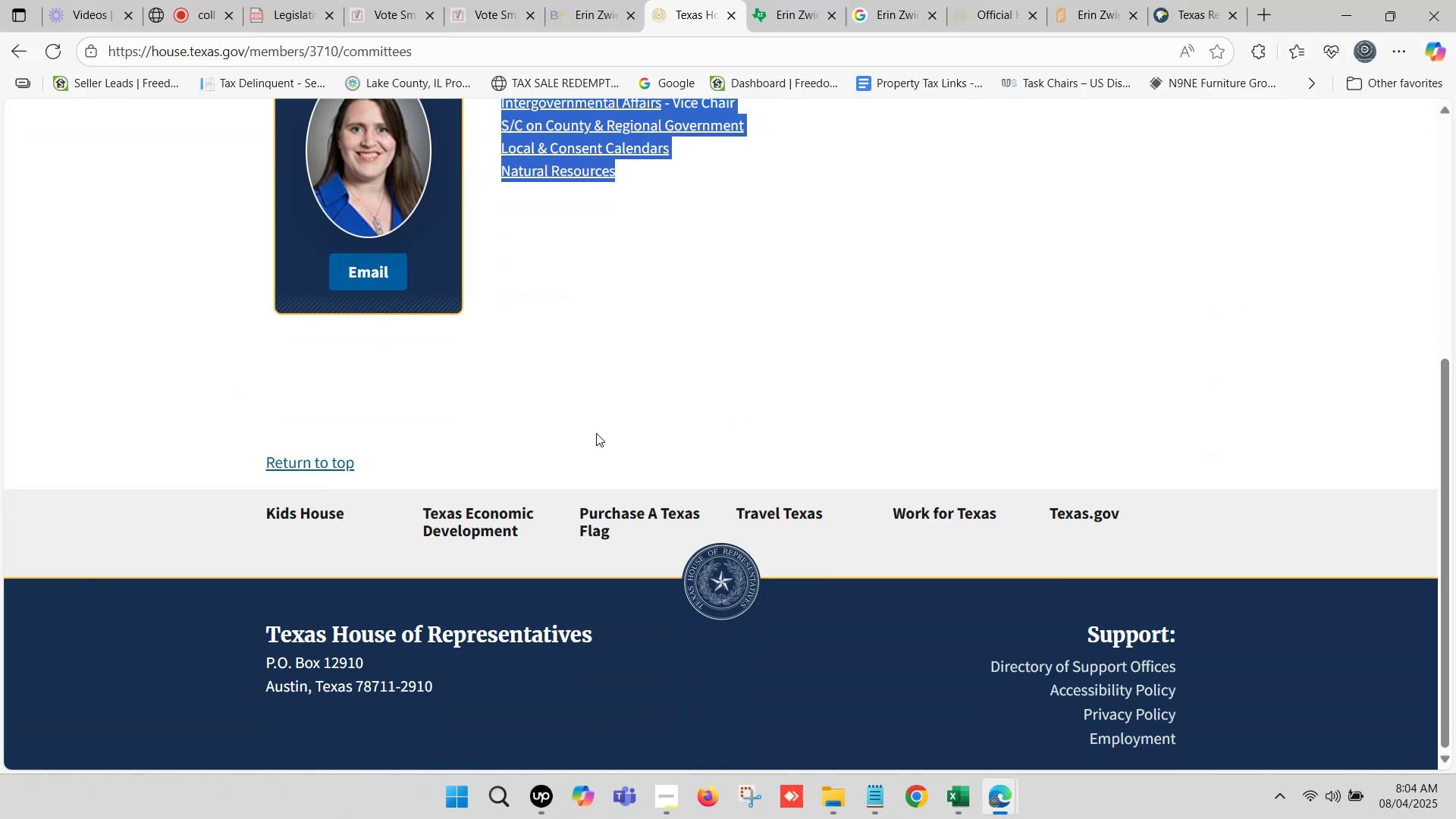 
scroll: coordinate [587, 425], scroll_direction: up, amount: 3.0
 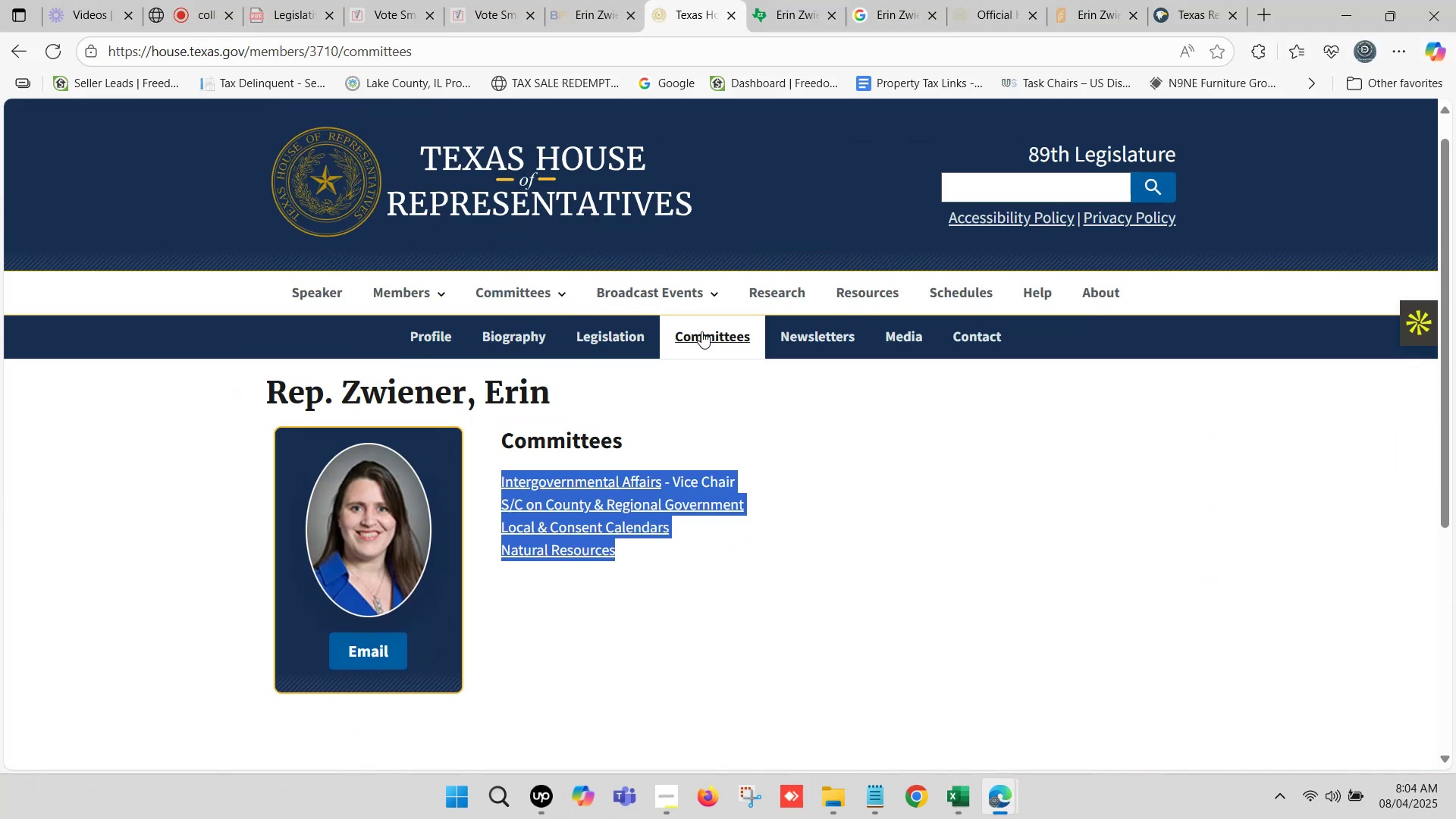 
mouse_move([780, 0])
 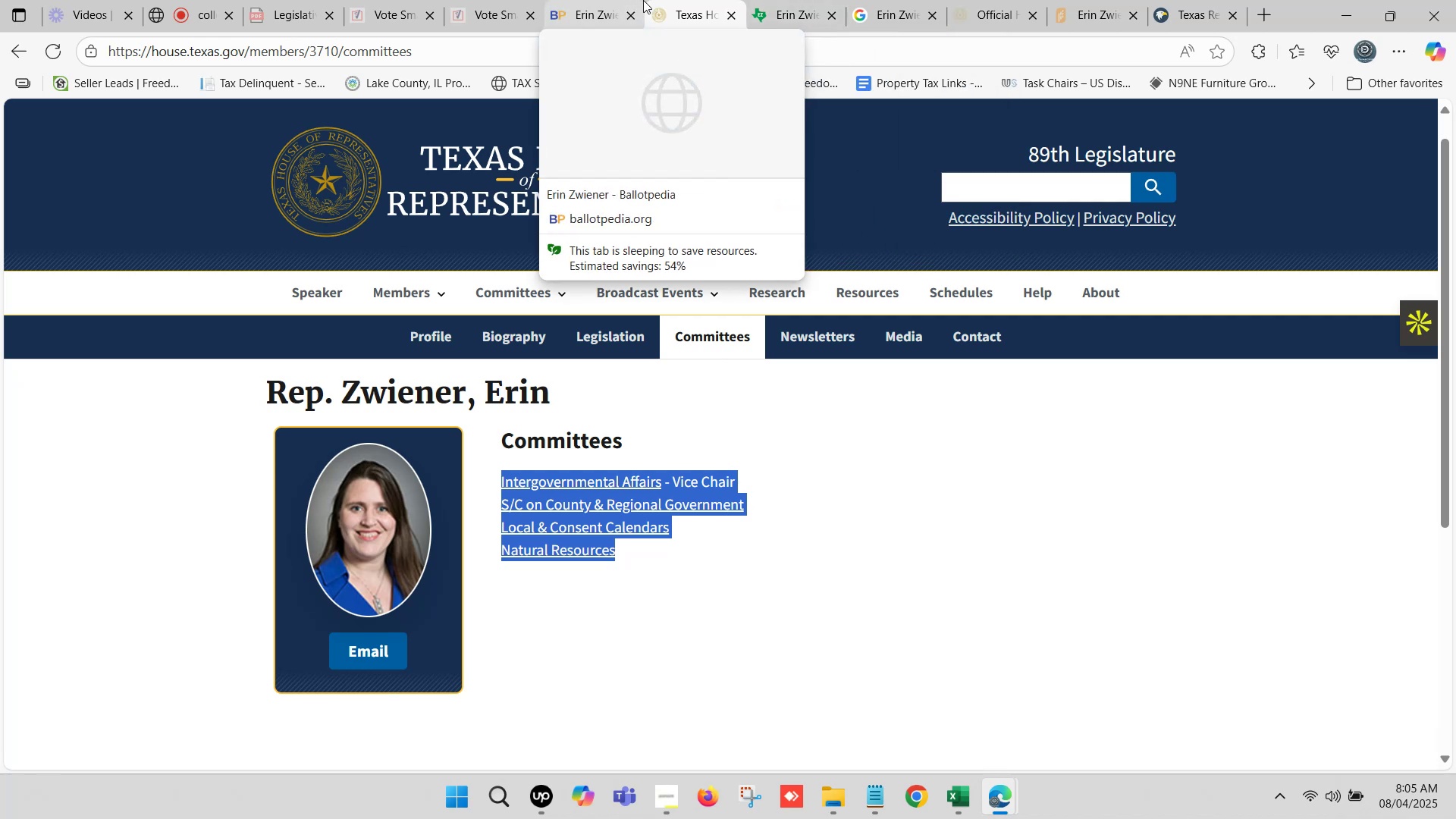 
left_click([604, 0])
 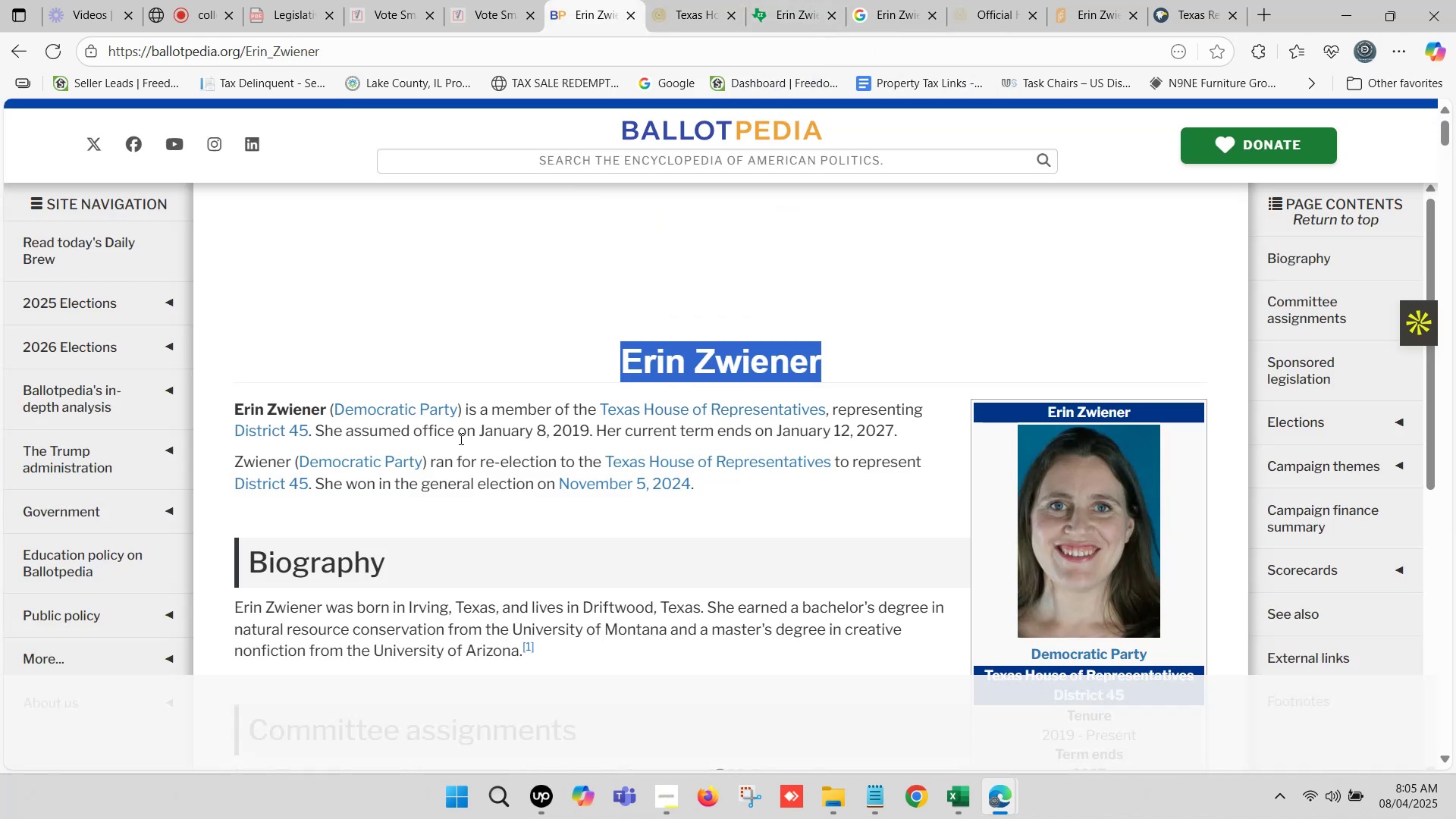 
left_click_drag(start_coordinate=[482, 428], to_coordinate=[892, 433])
 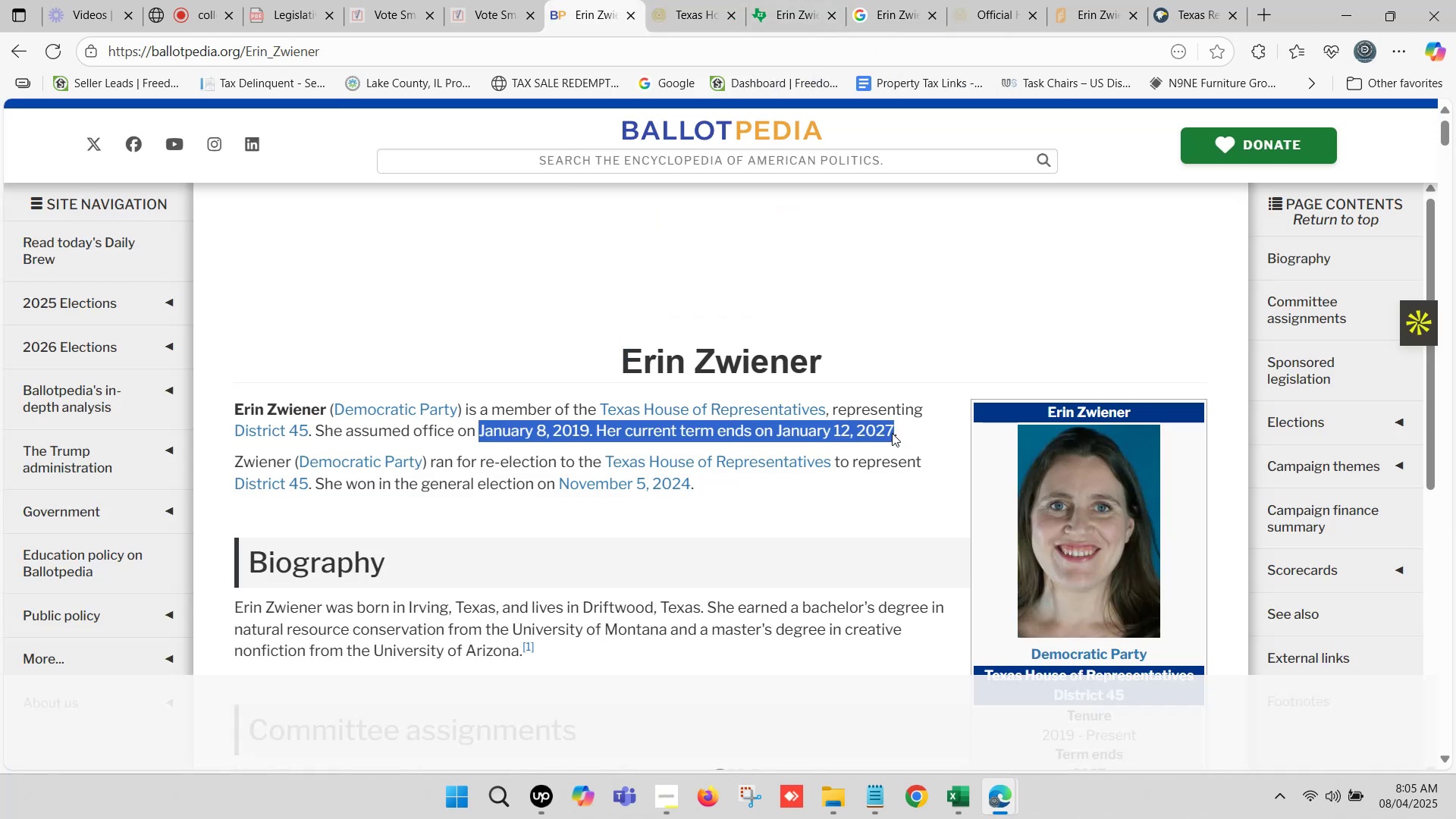 
hold_key(key=ControlLeft, duration=0.57)
 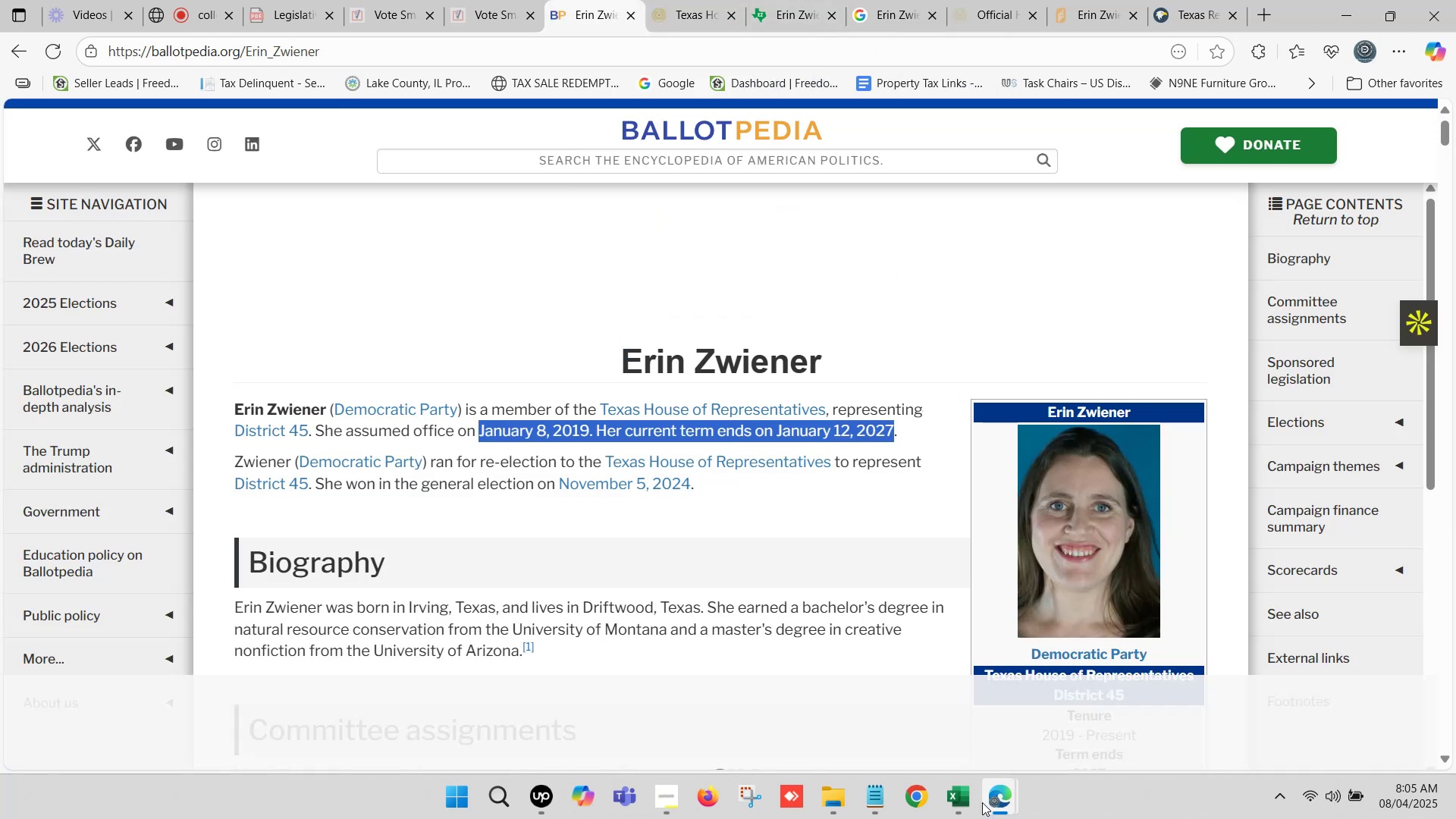 
hold_key(key=C, duration=0.43)
 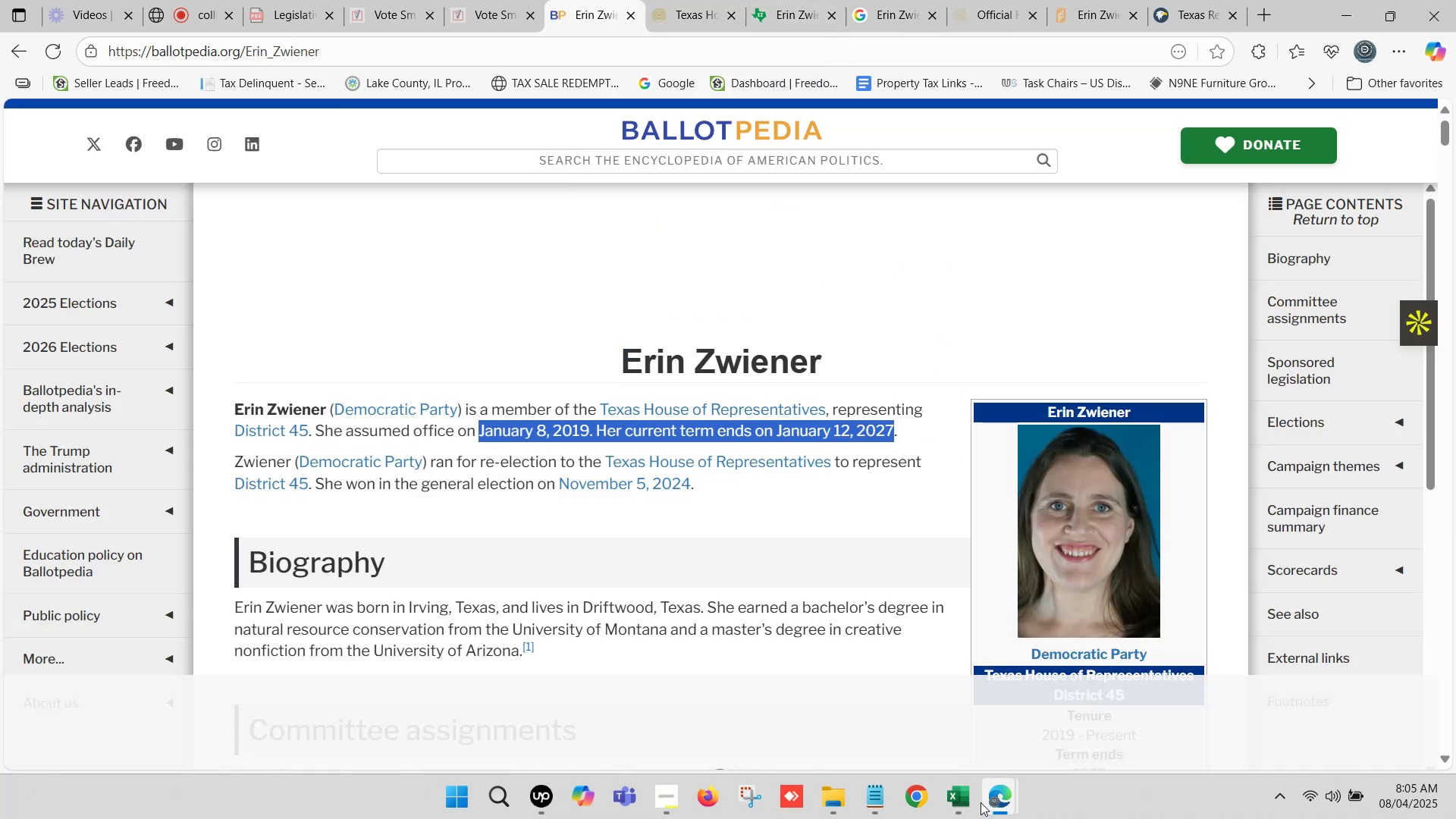 
left_click([975, 801])
 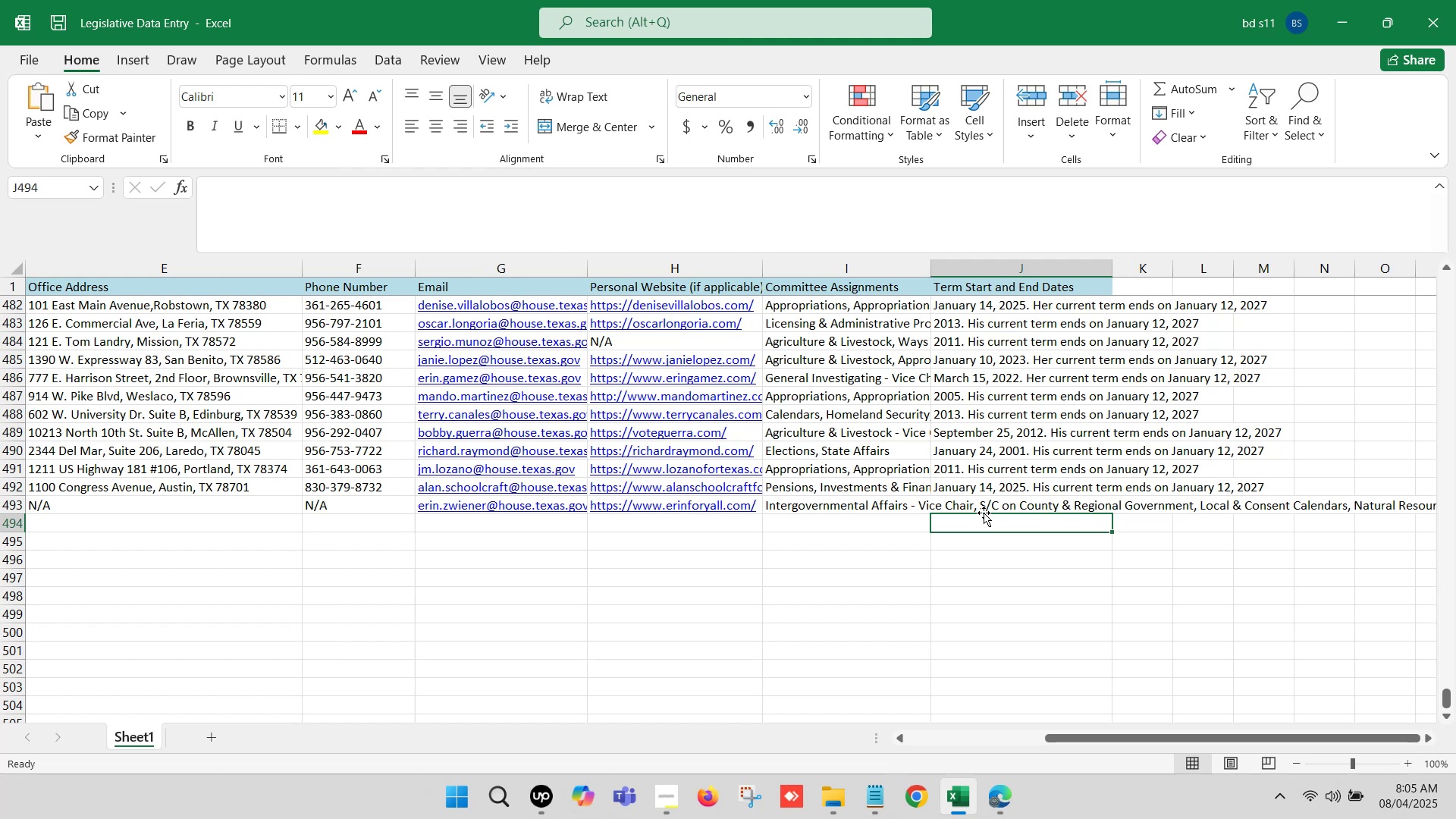 
double_click([984, 510])
 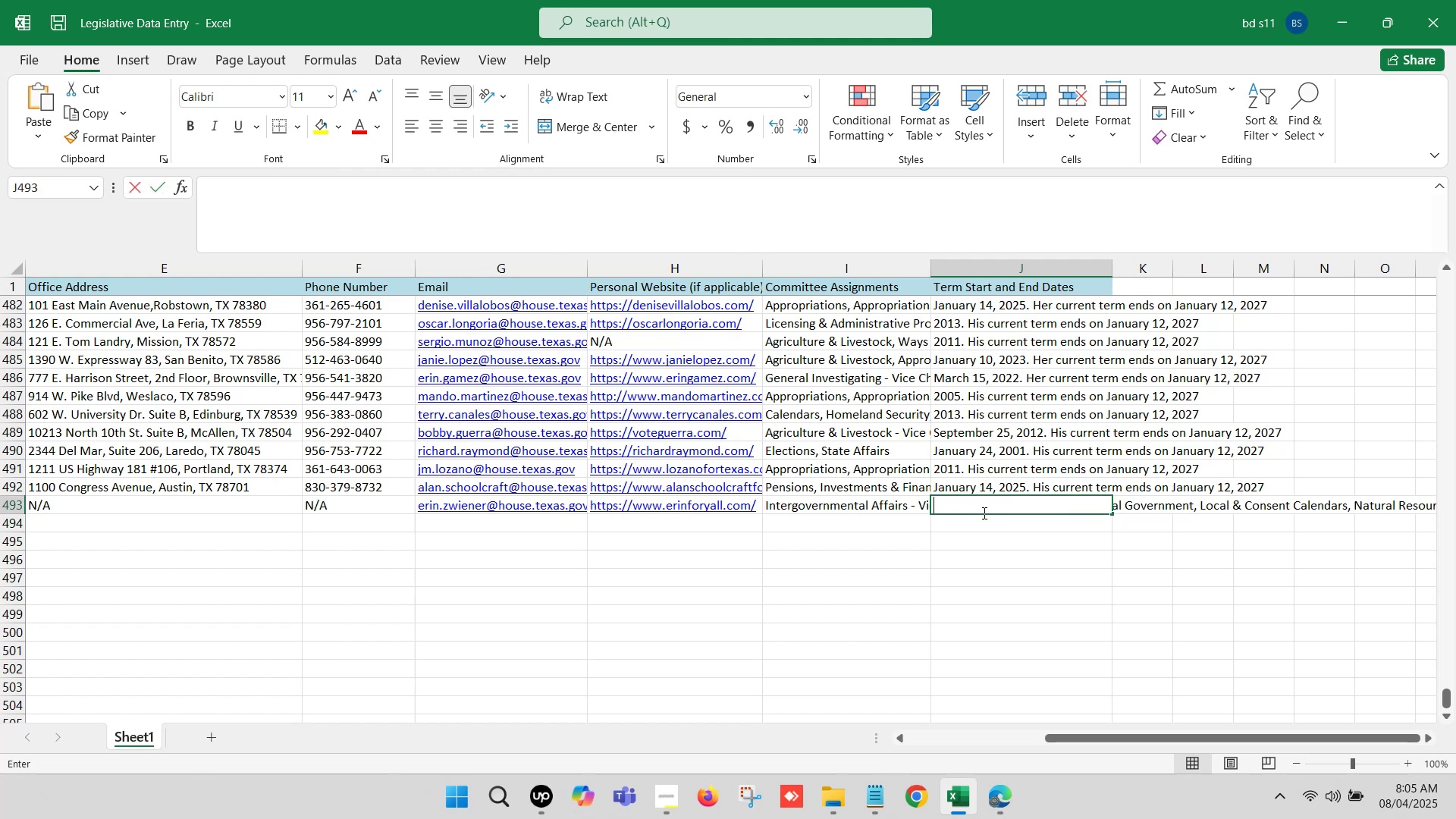 
key(Control+ControlLeft)
 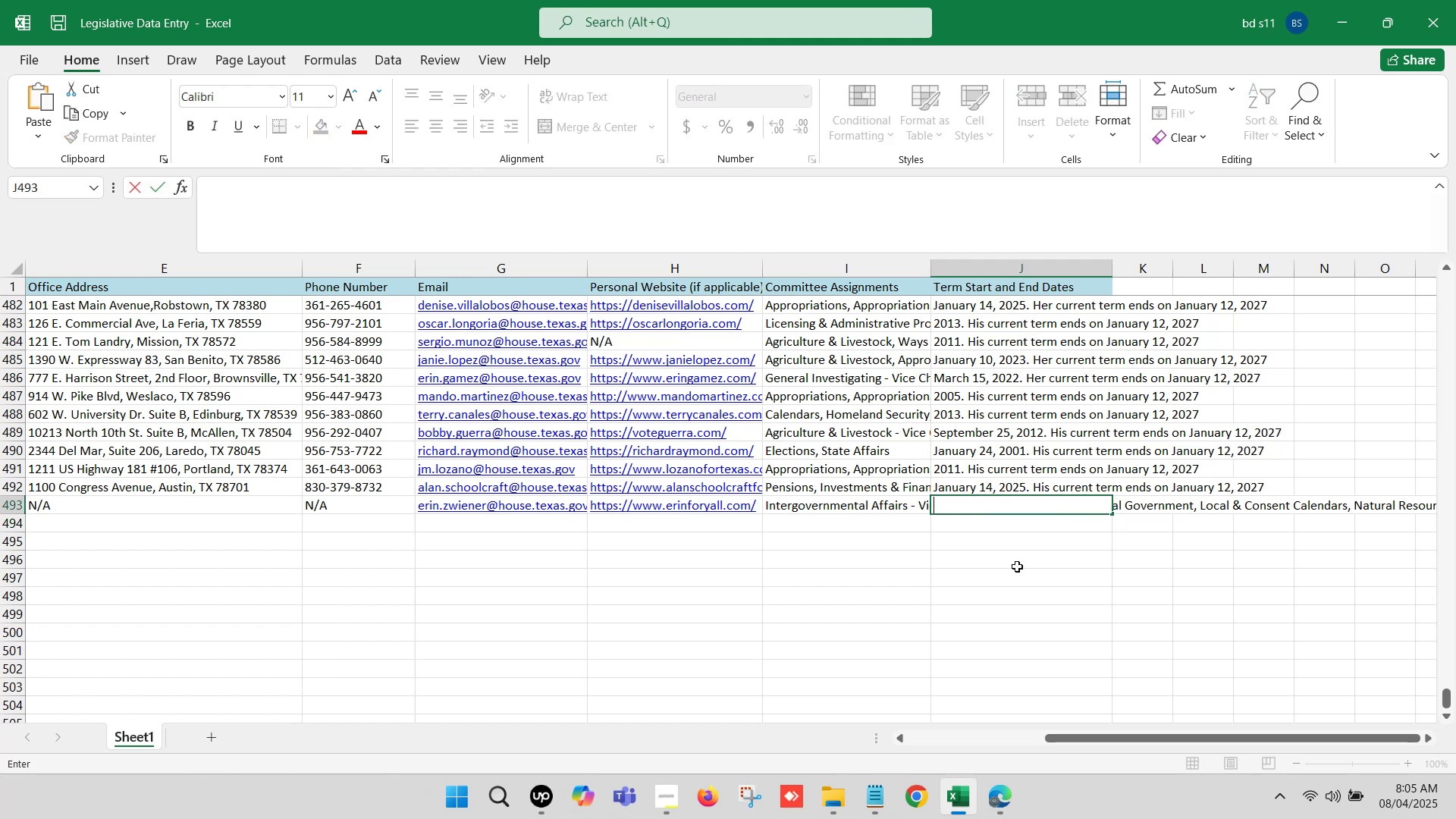 
key(Control+V)
 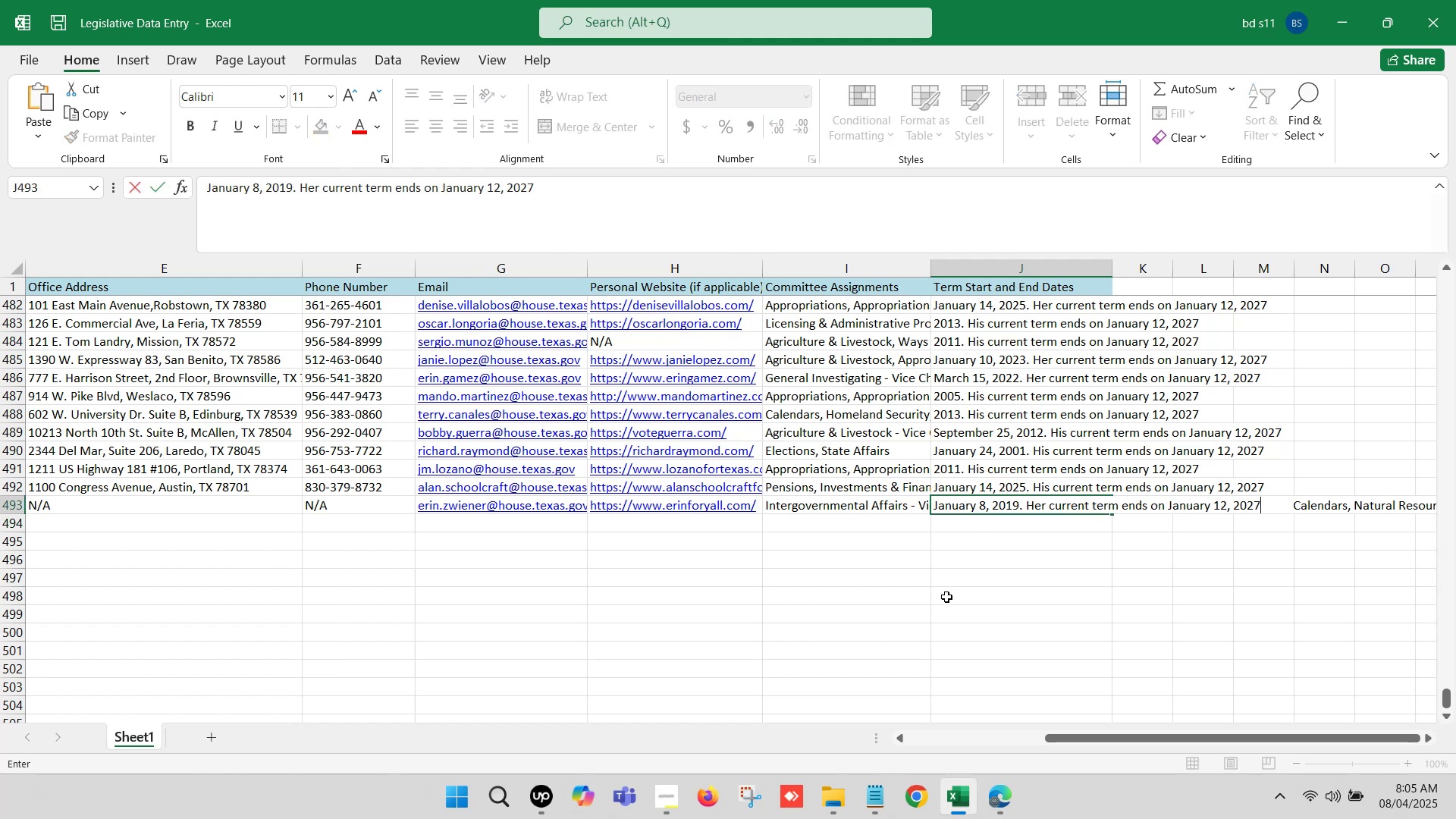 
left_click([949, 594])
 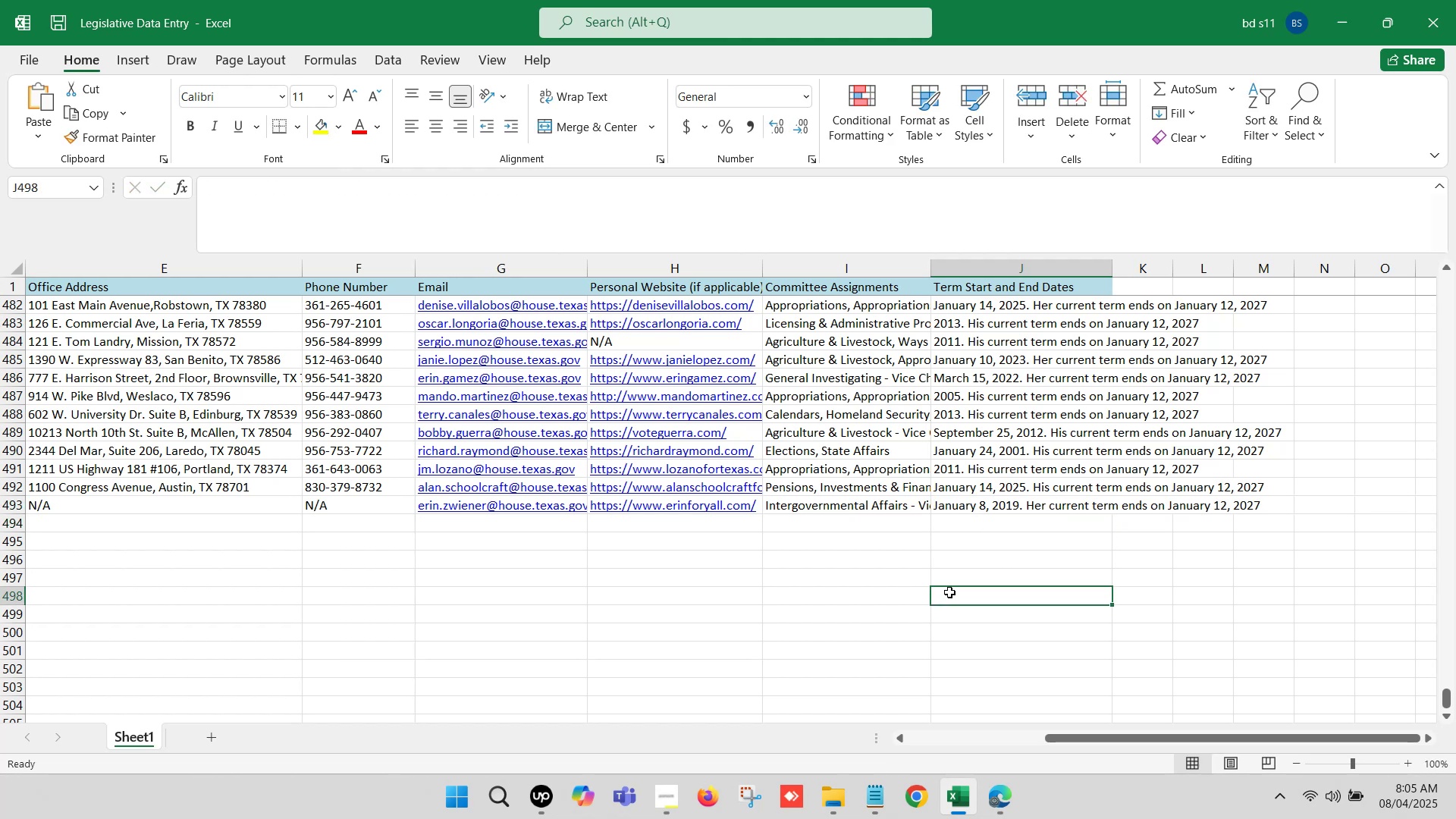 
key(Control+S)
 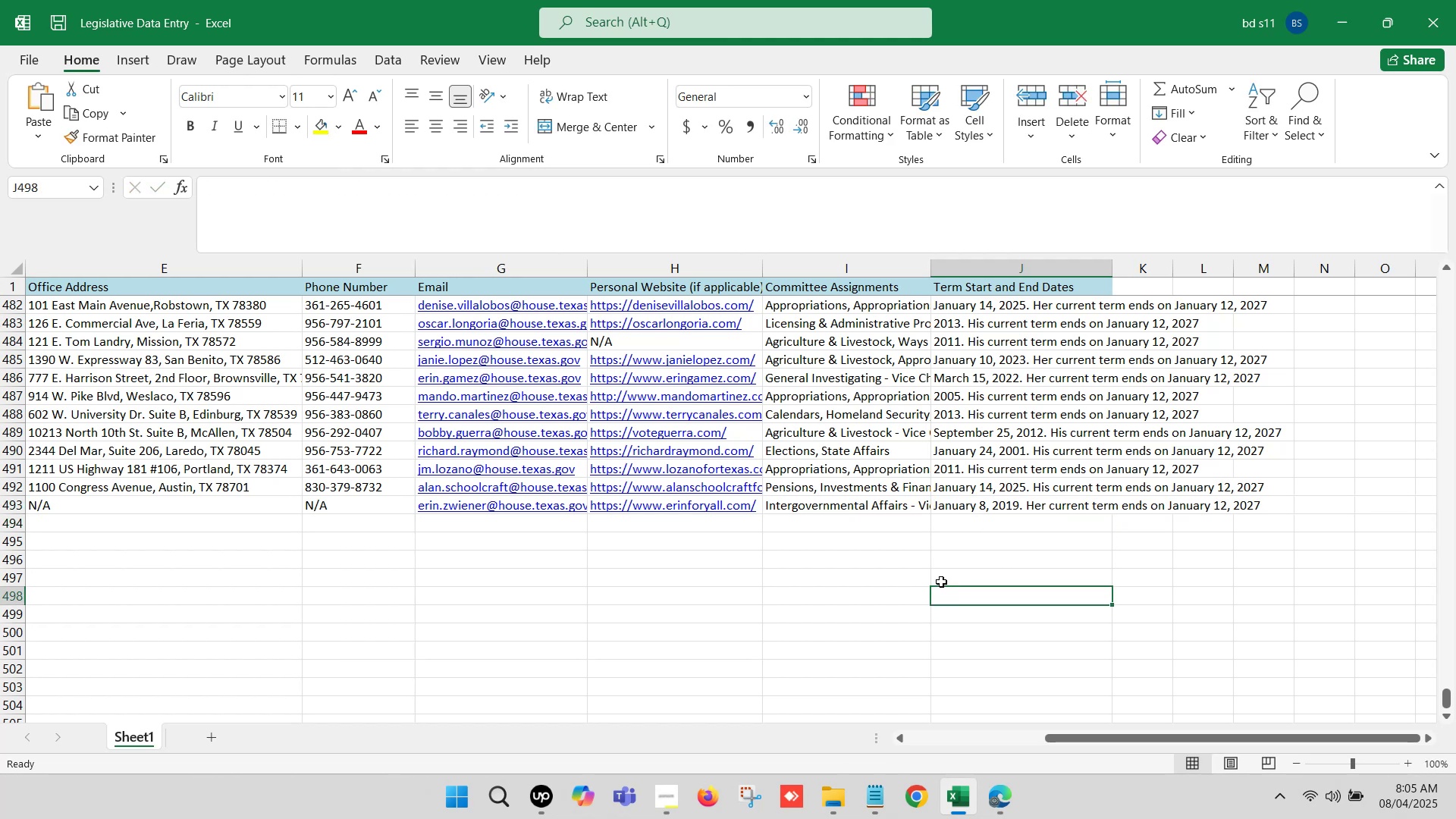 
hold_key(key=ArrowLeft, duration=1.19)
 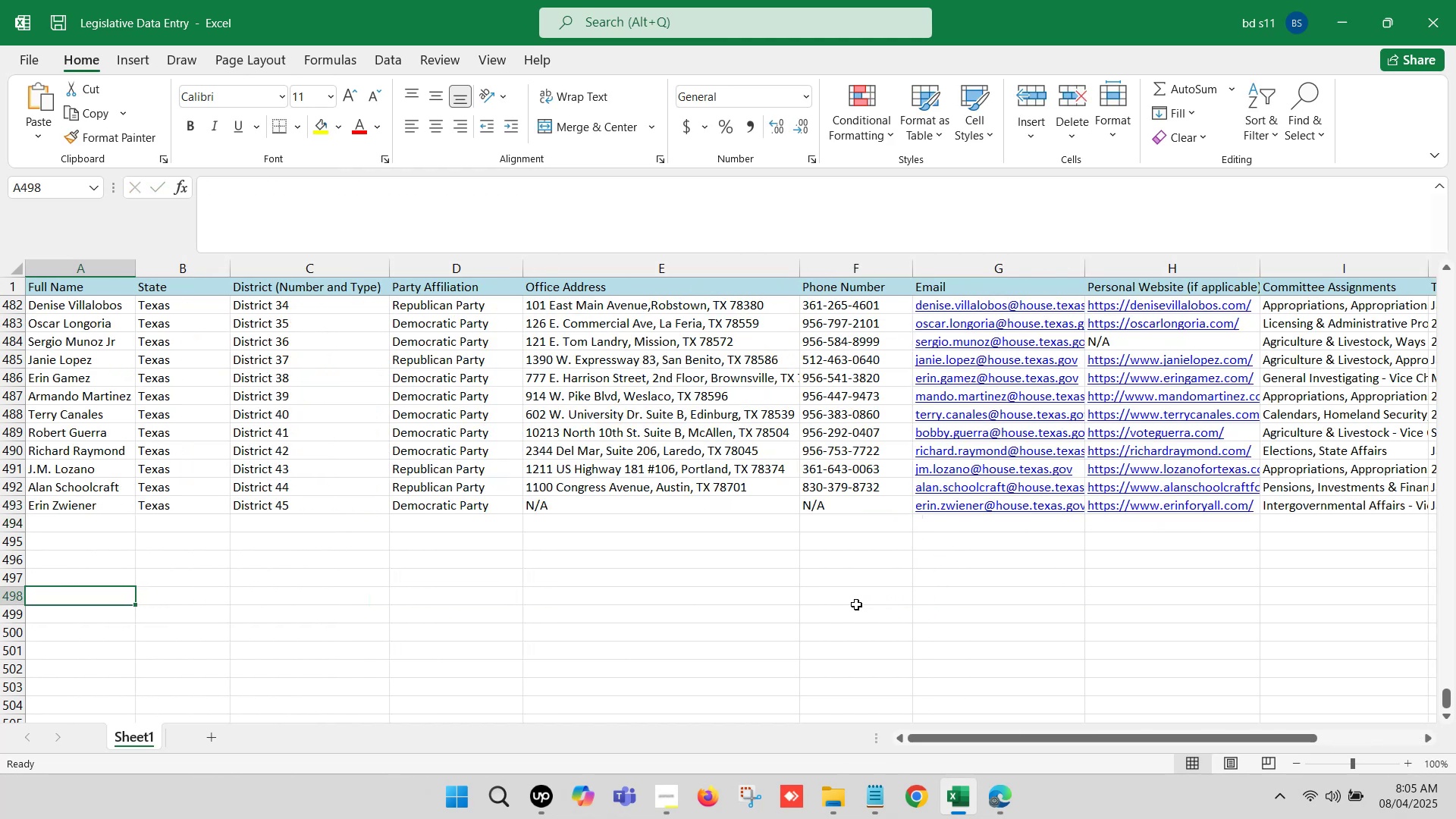 
scroll: coordinate [641, 561], scroll_direction: down, amount: 1.0
 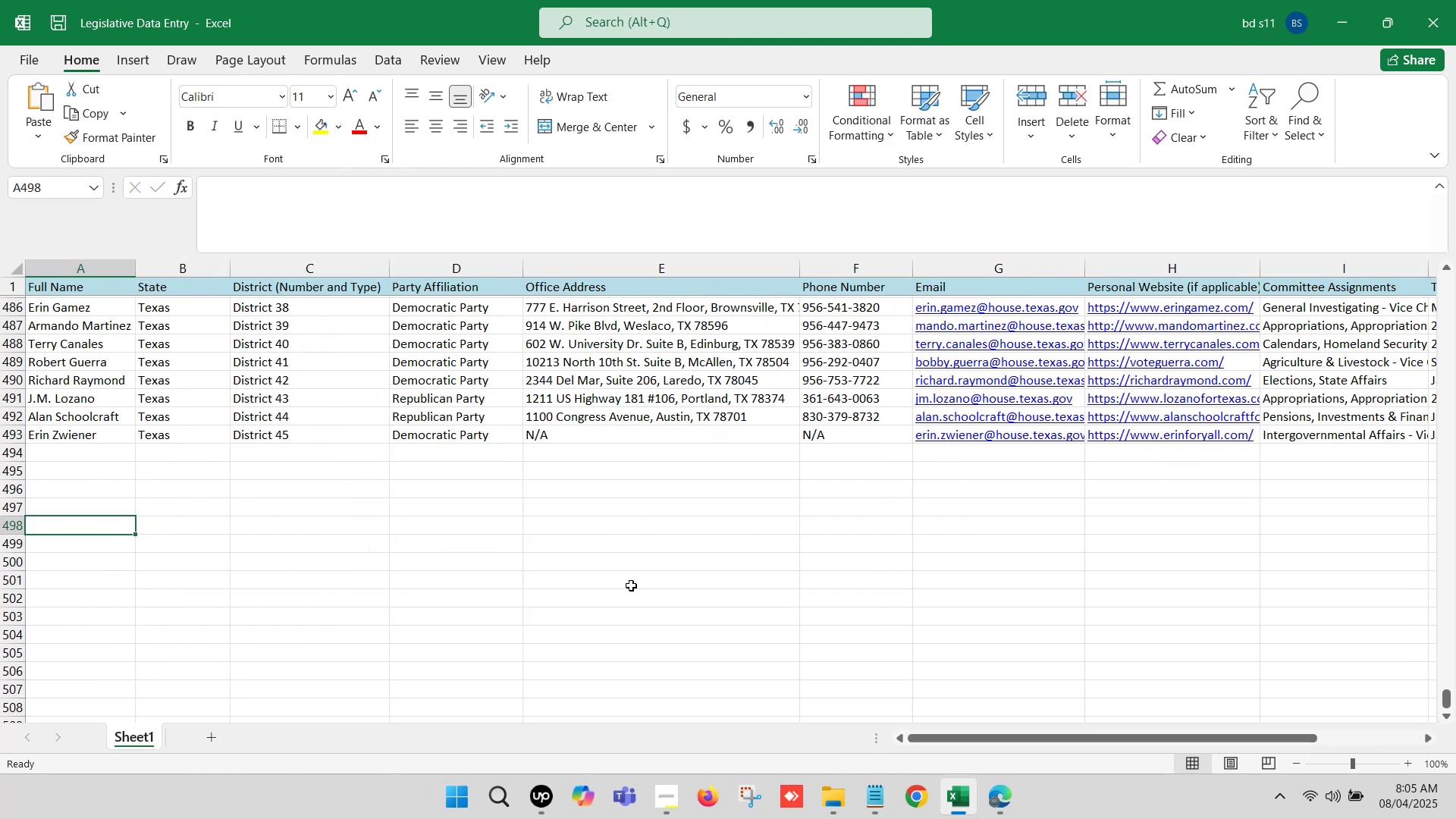 
left_click([592, 604])
 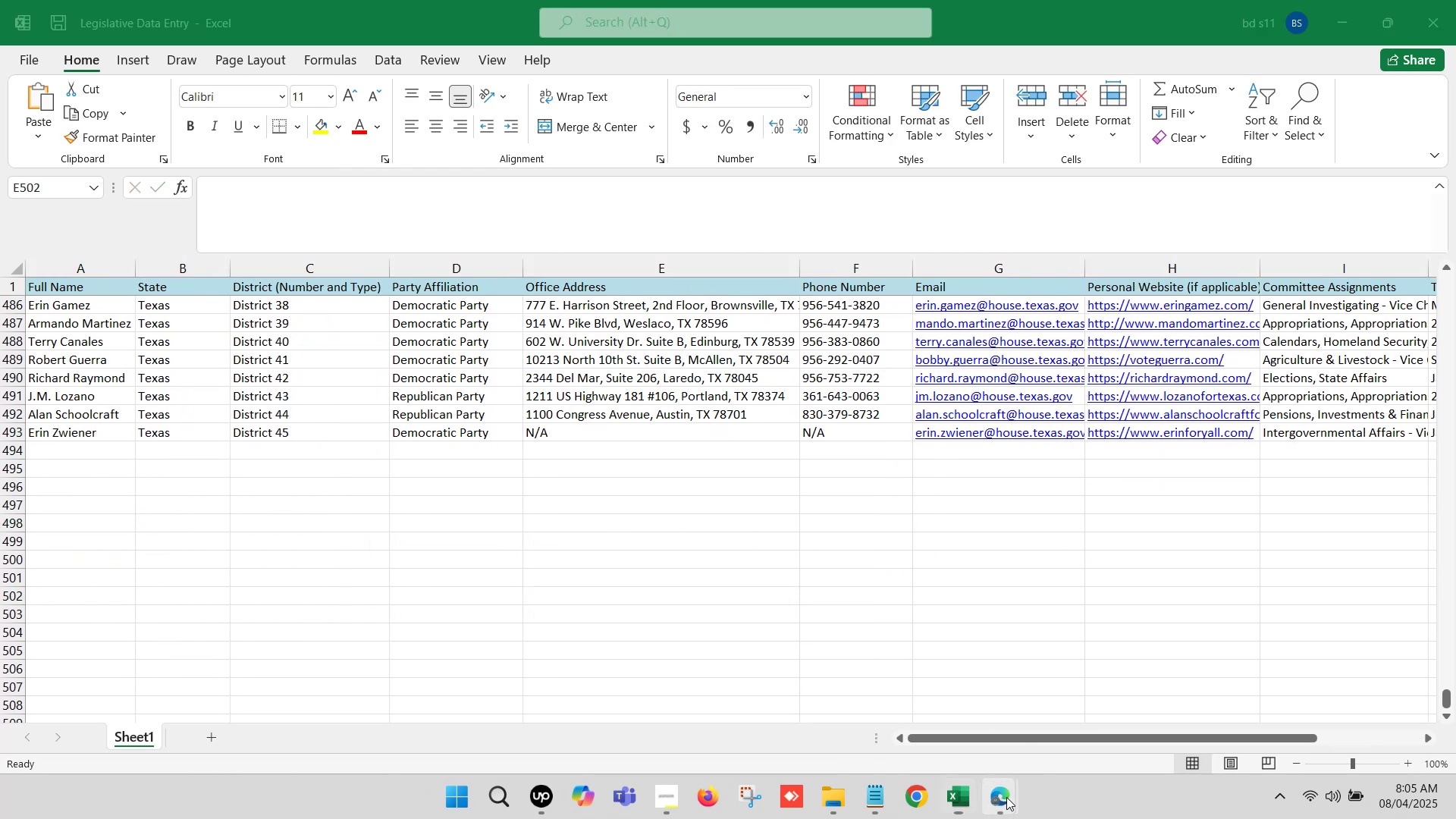 
left_click([899, 701])
 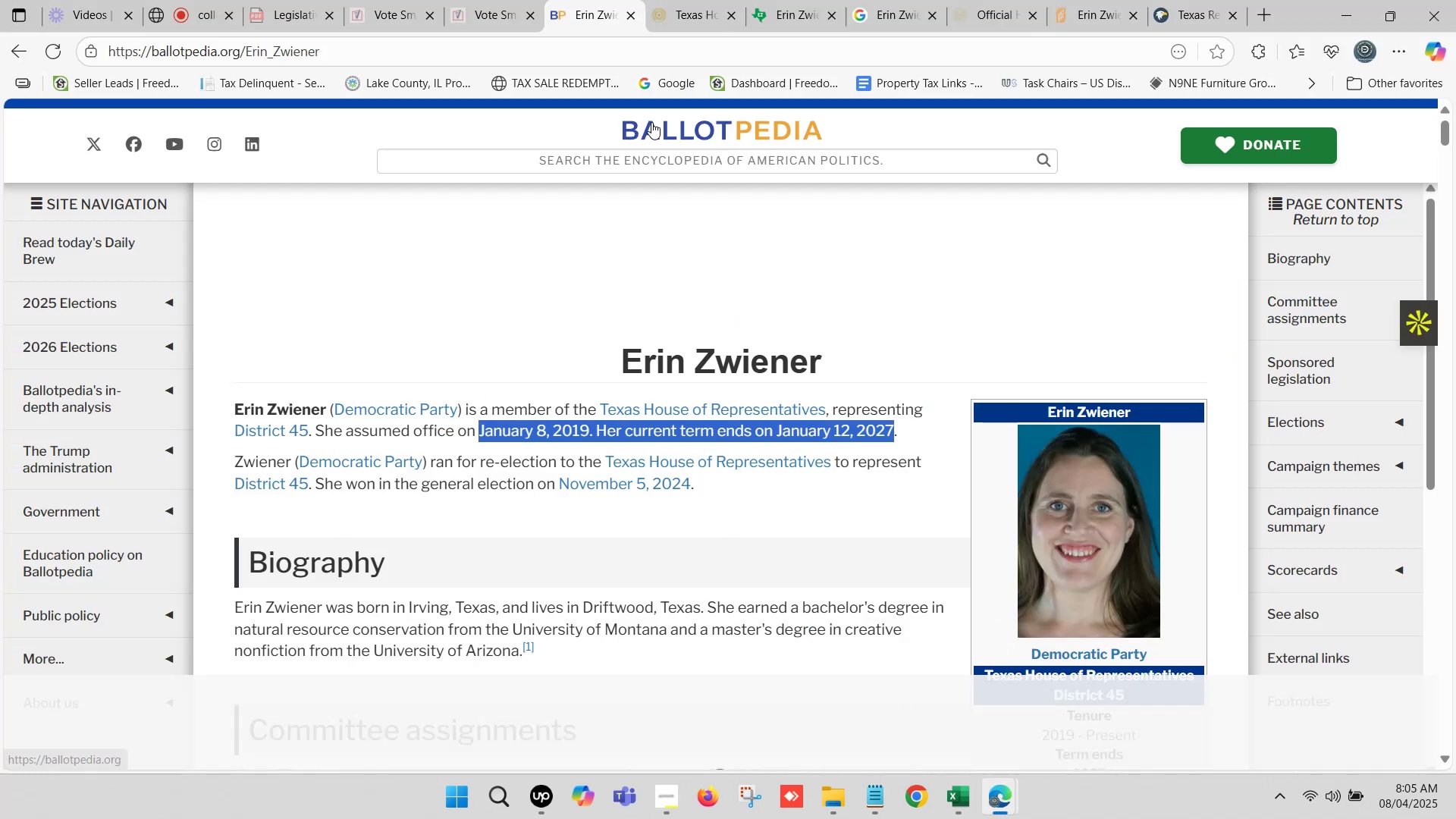 
left_click([675, 0])
 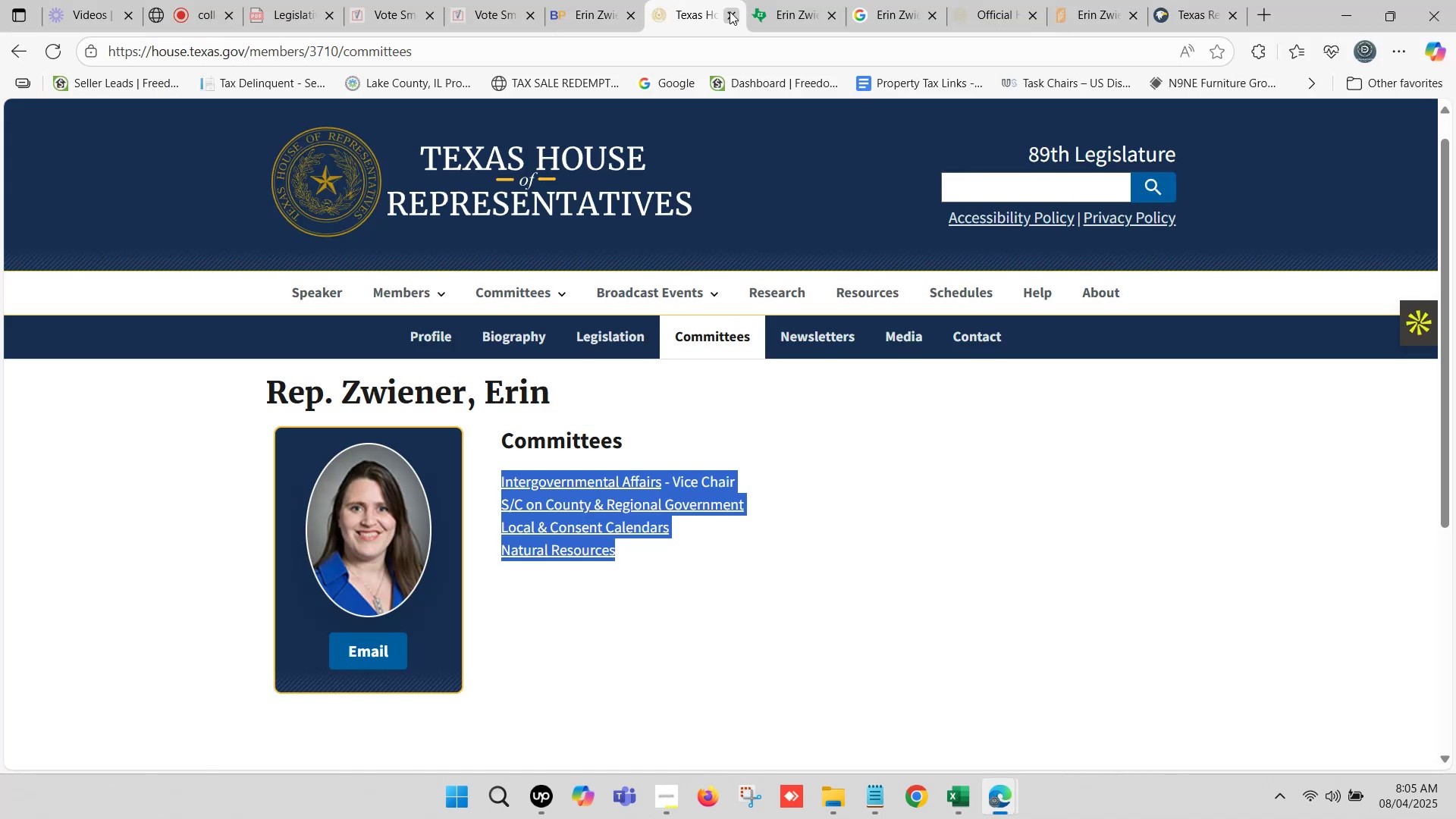 
double_click([733, 0])
 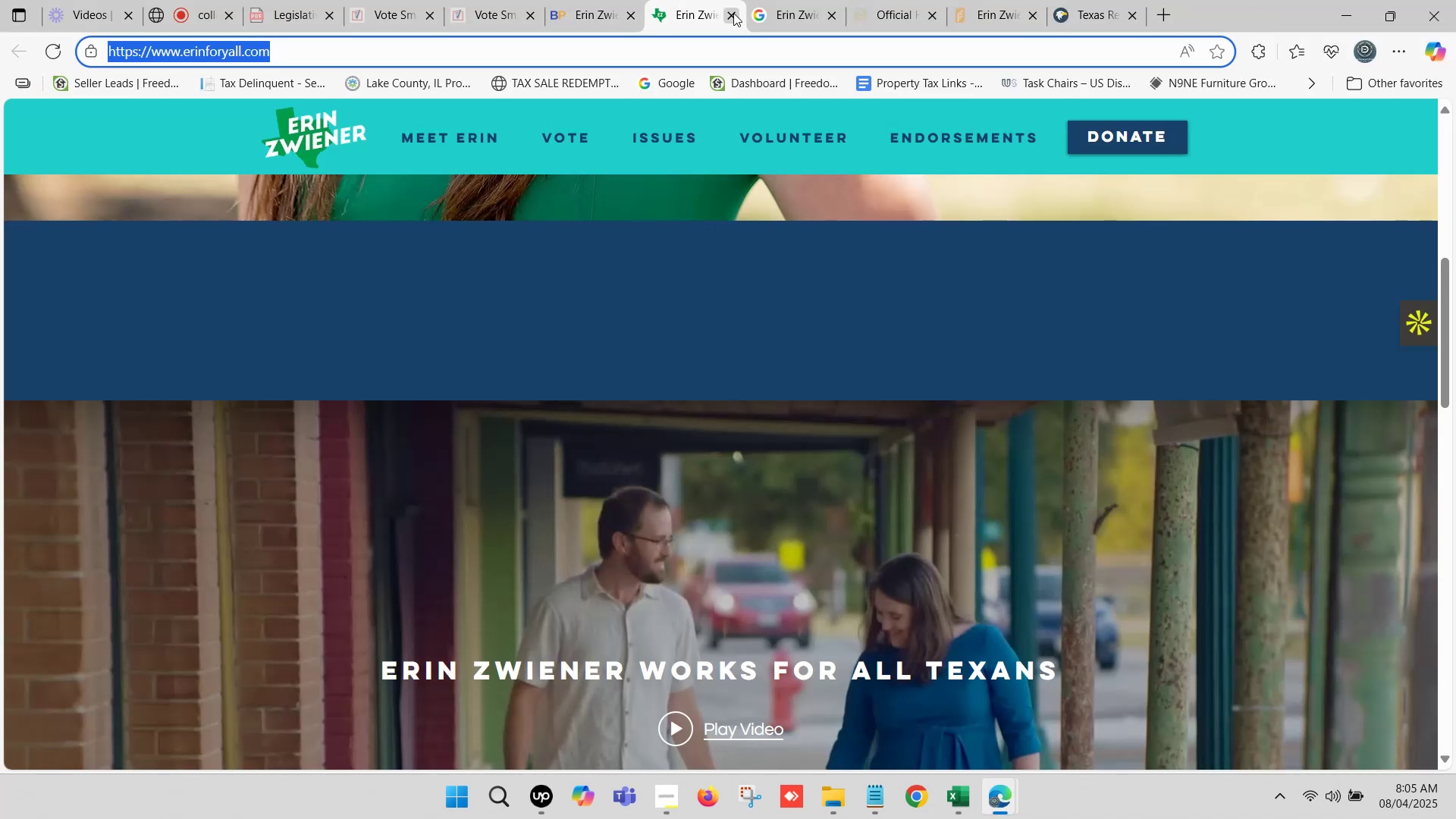 
left_click([733, 13])
 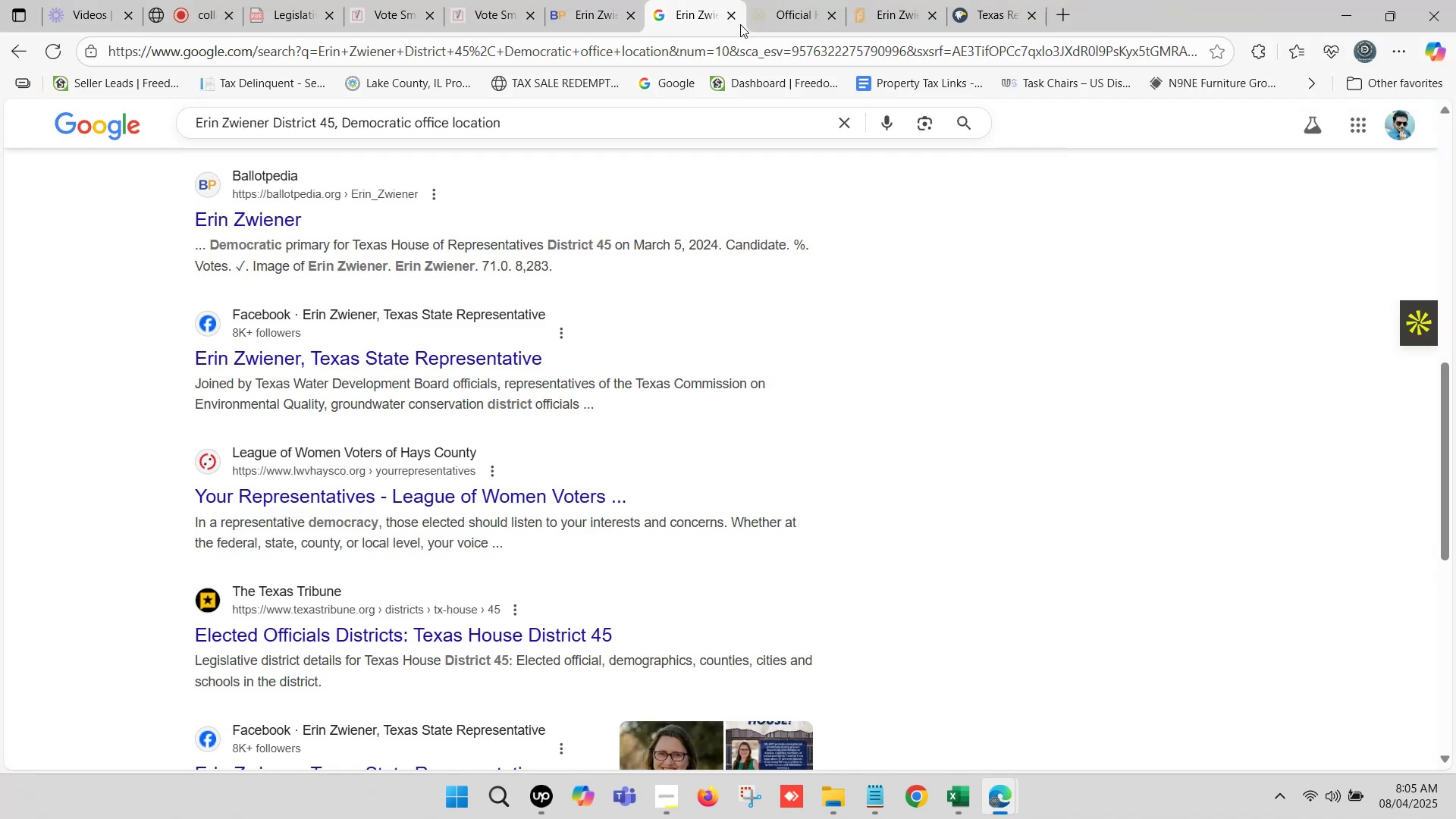 
left_click([836, 0])
 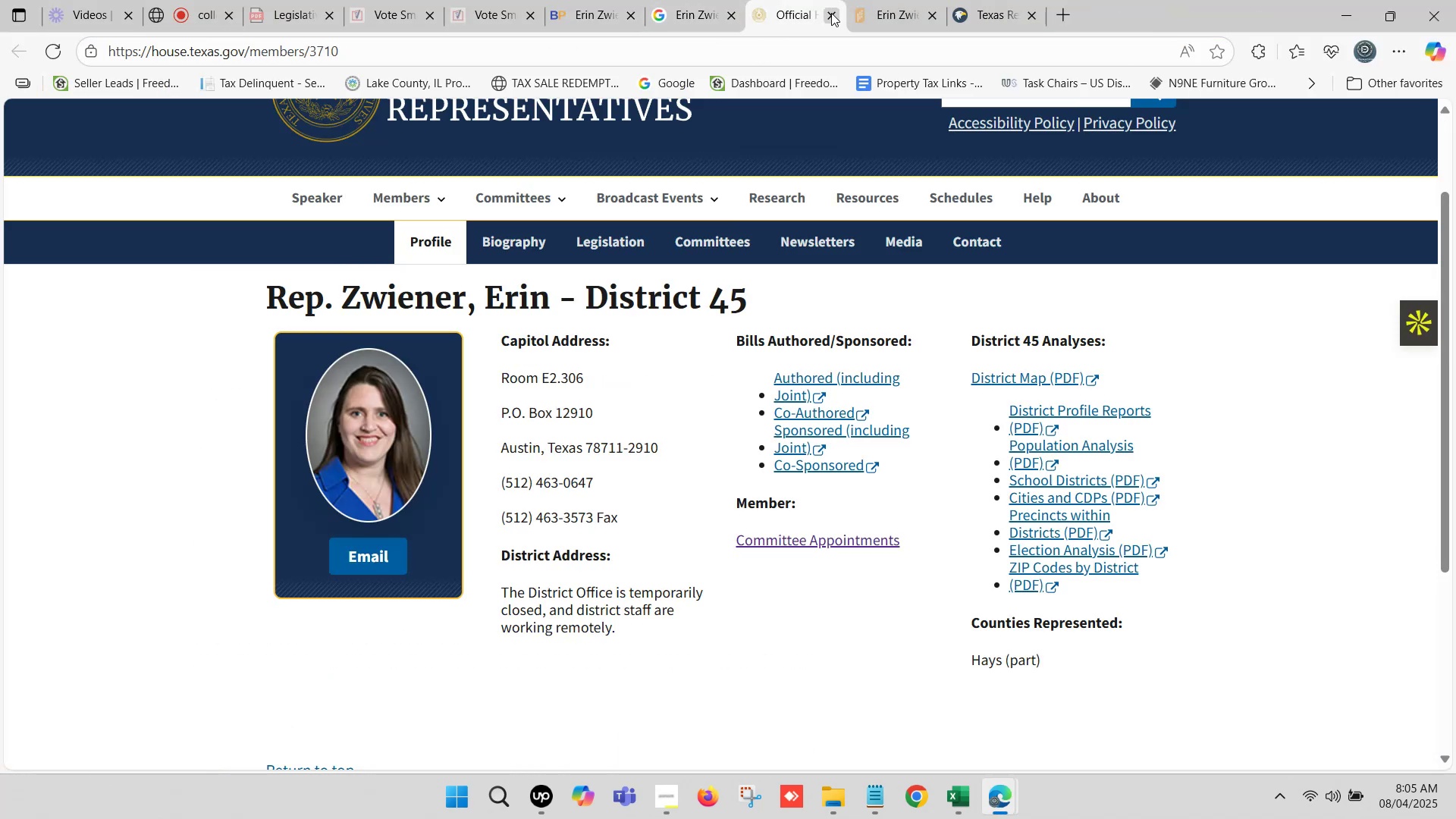 
left_click([831, 13])
 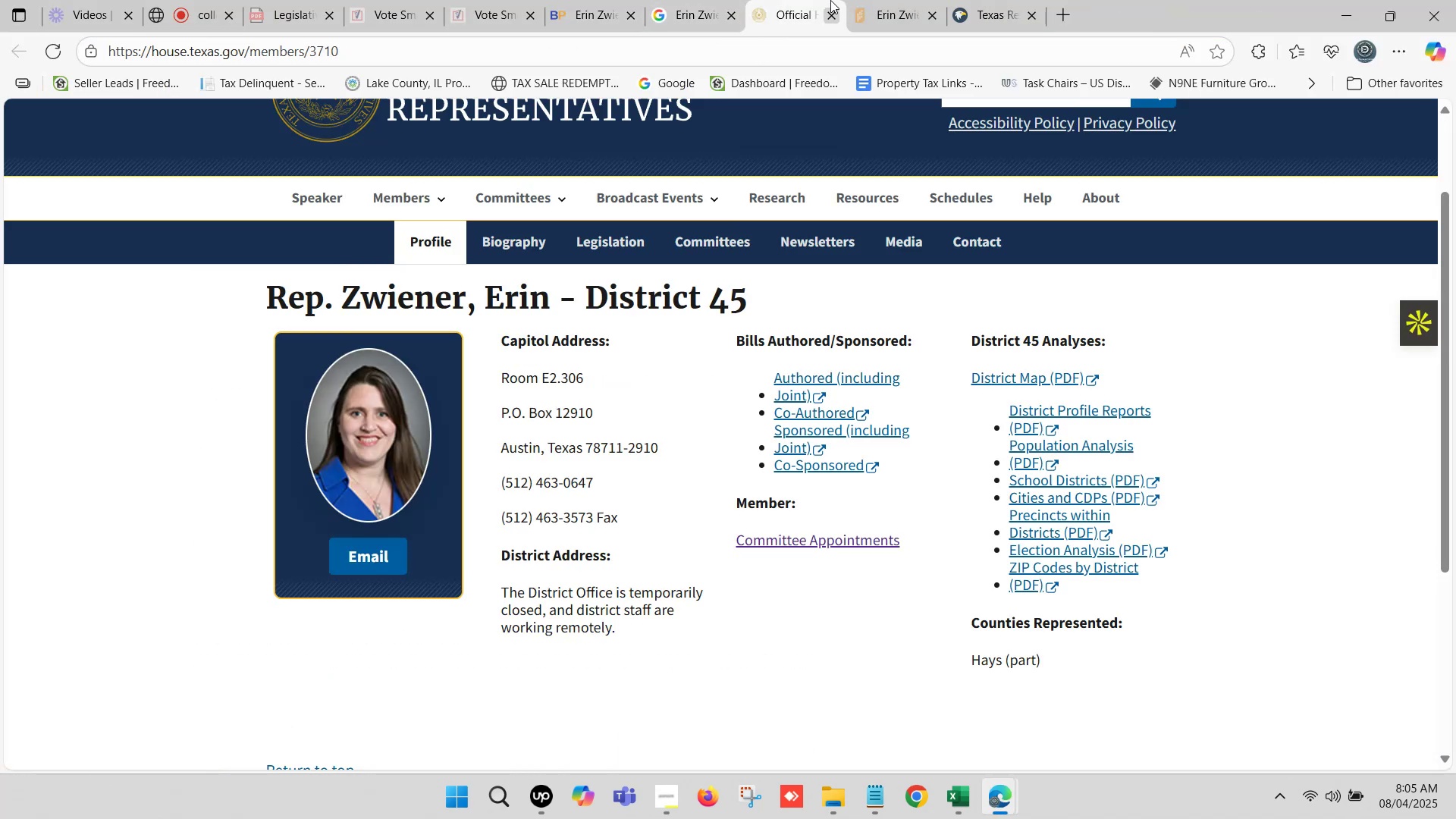 
double_click([830, 0])
 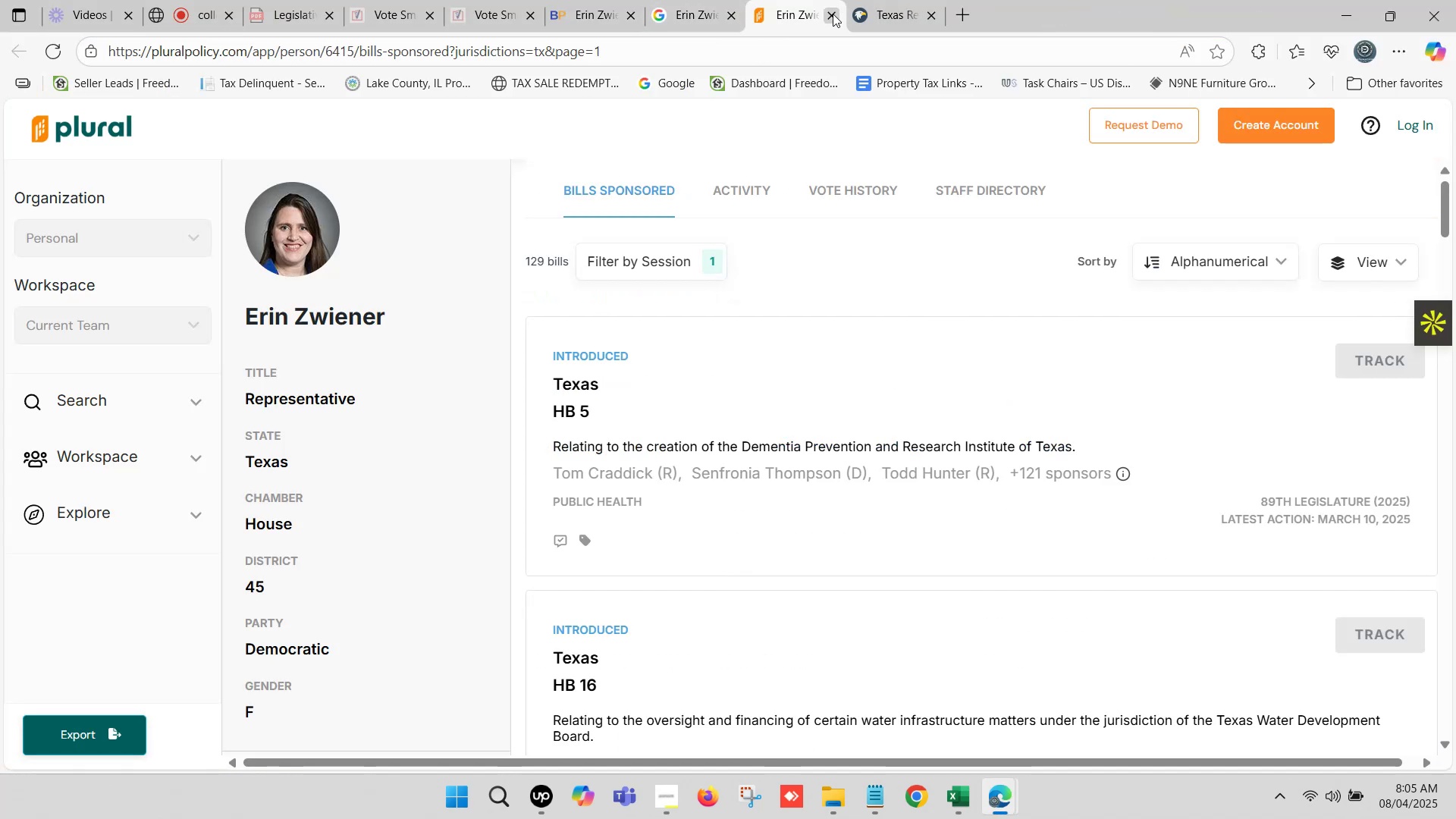 
left_click([833, 14])
 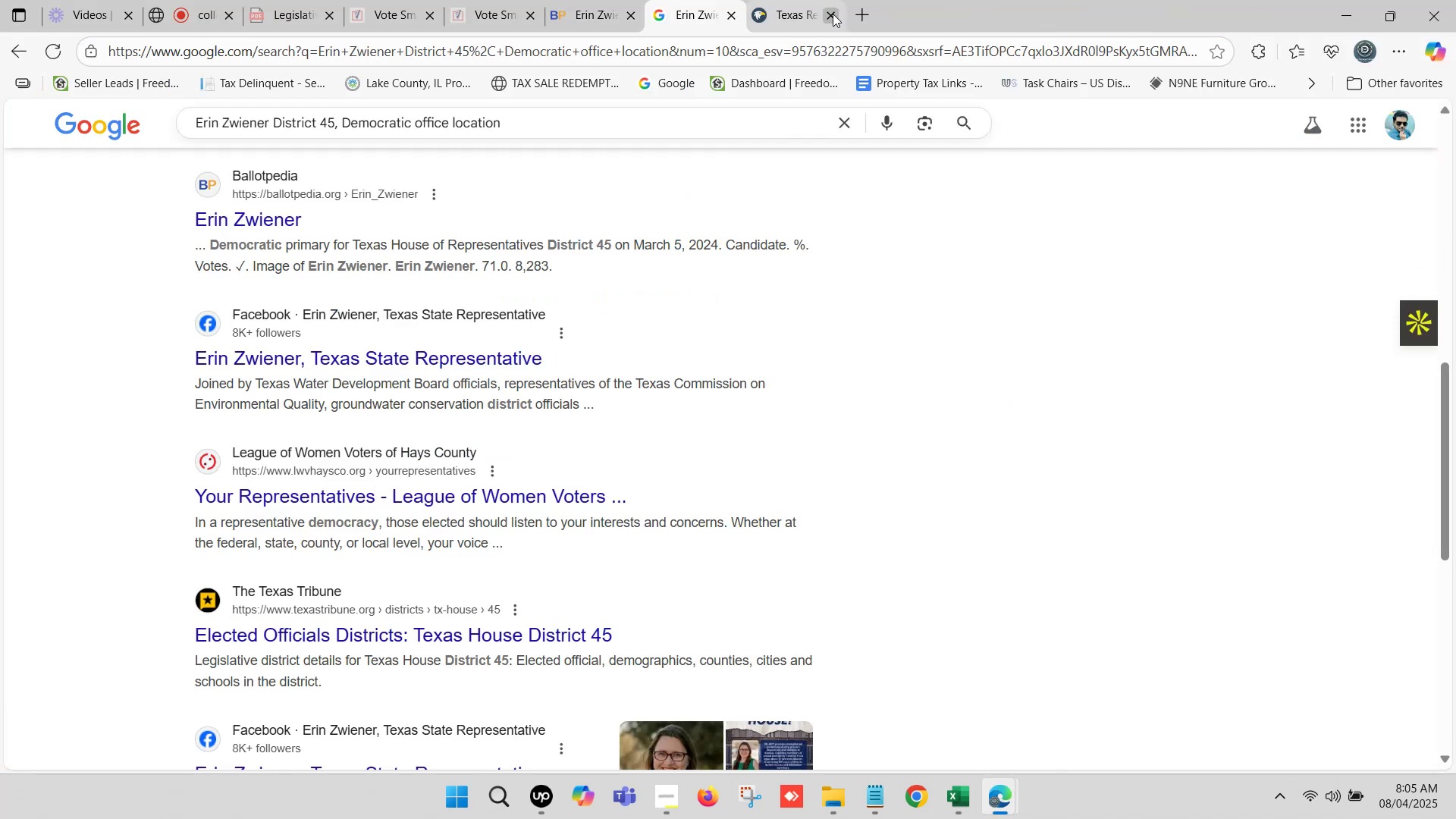 
left_click([833, 14])
 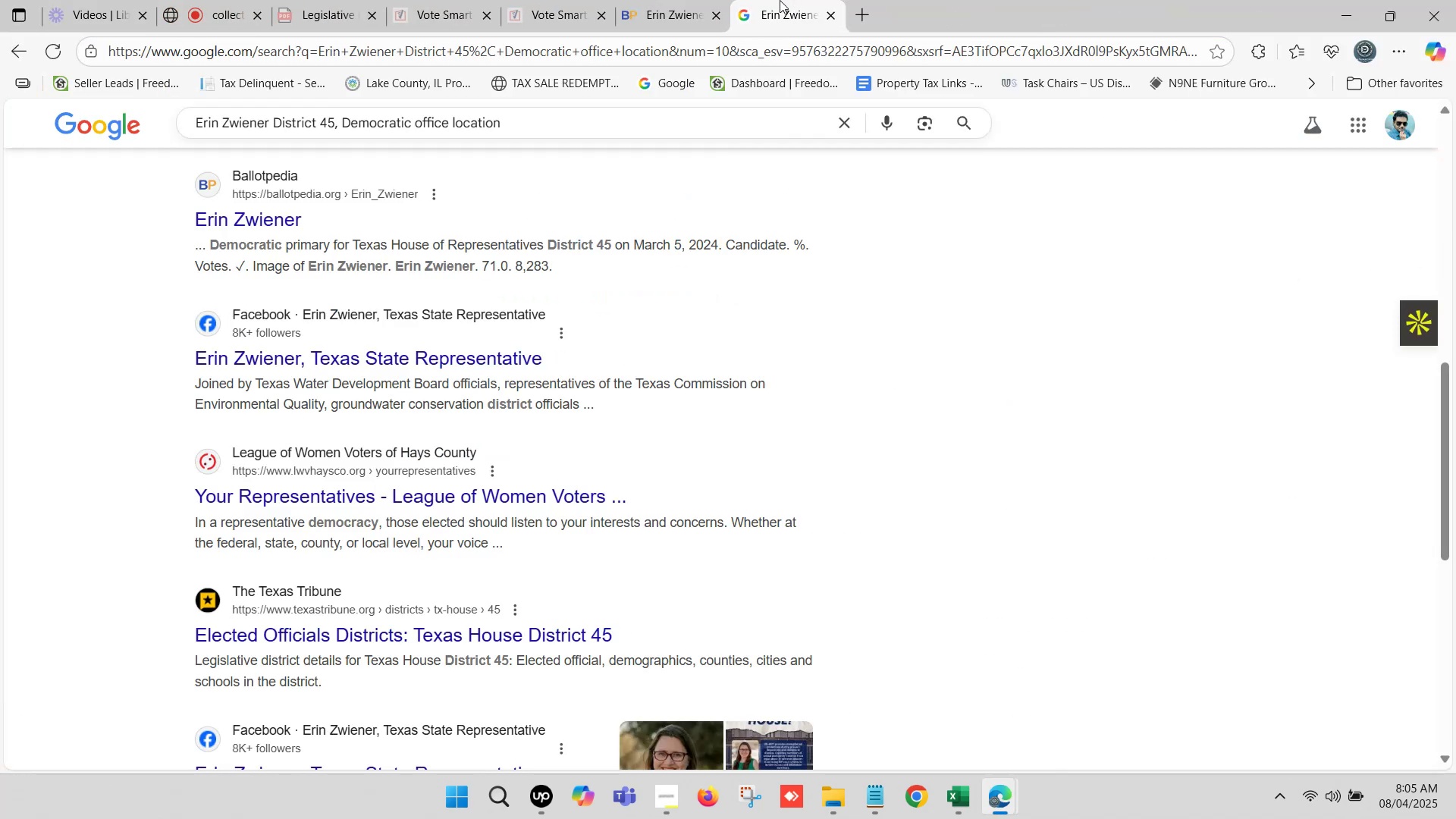 
left_click([789, 0])
 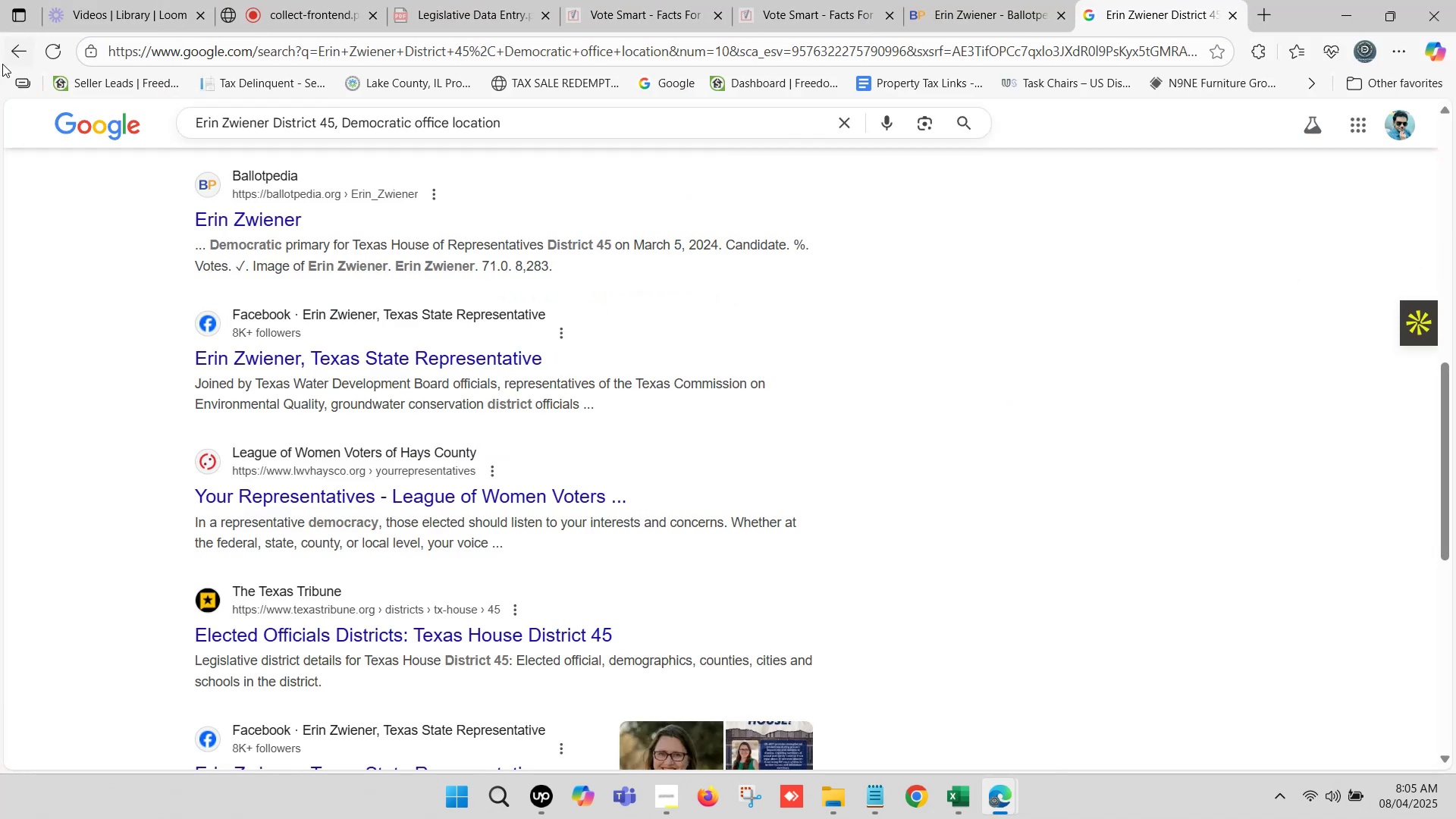 
left_click([20, 55])
 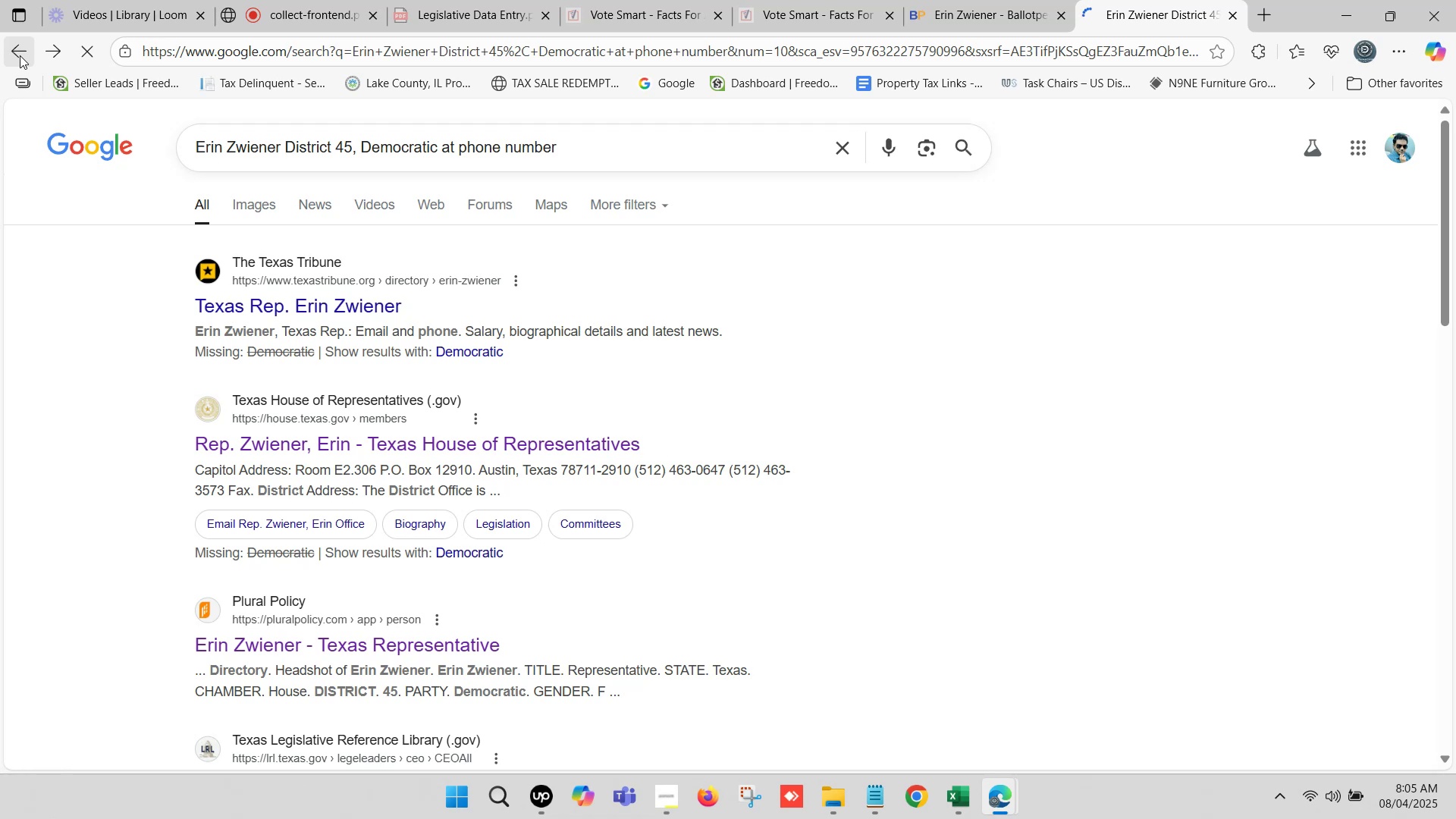 
left_click([22, 49])
 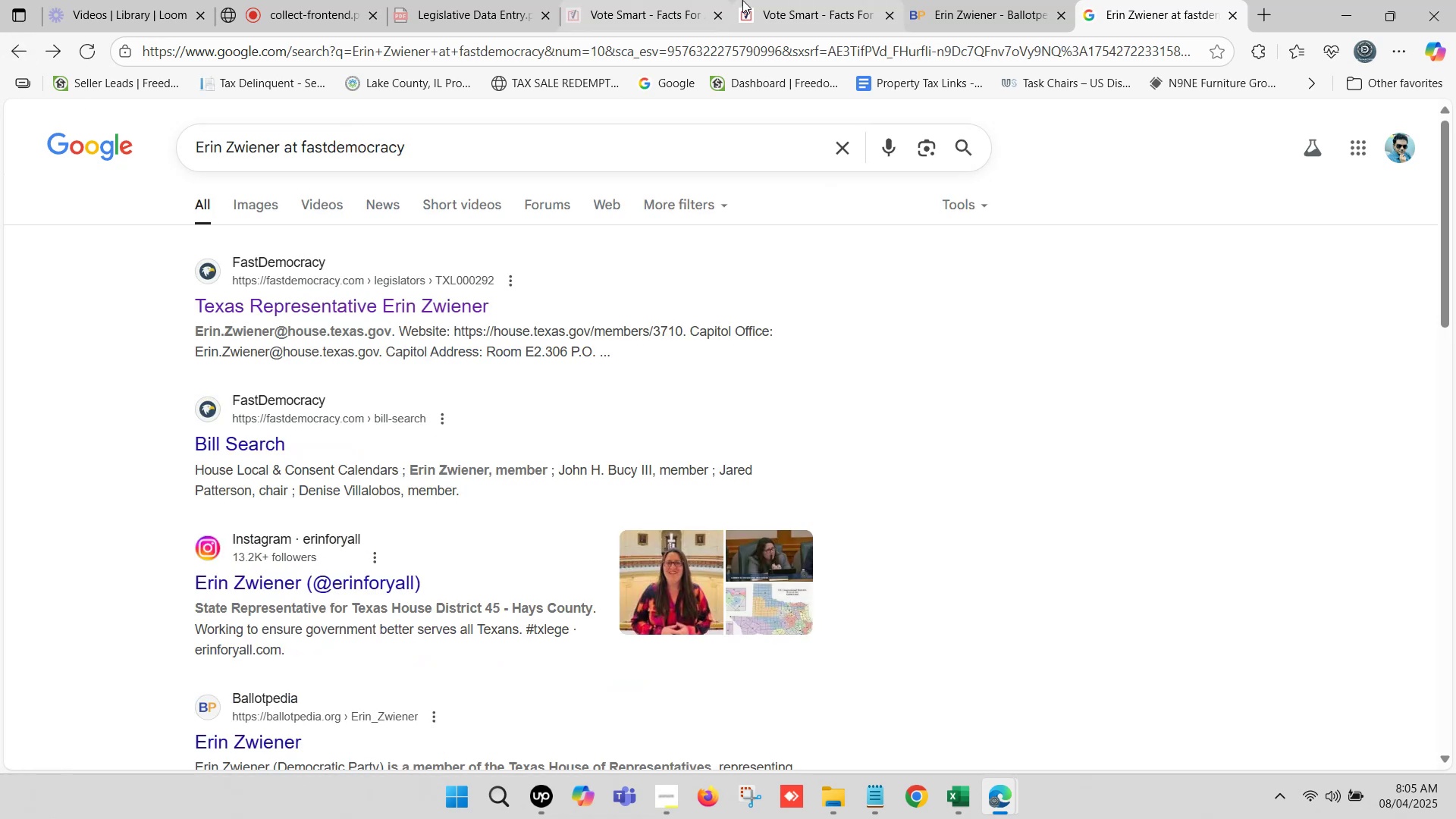 
left_click([651, 0])
 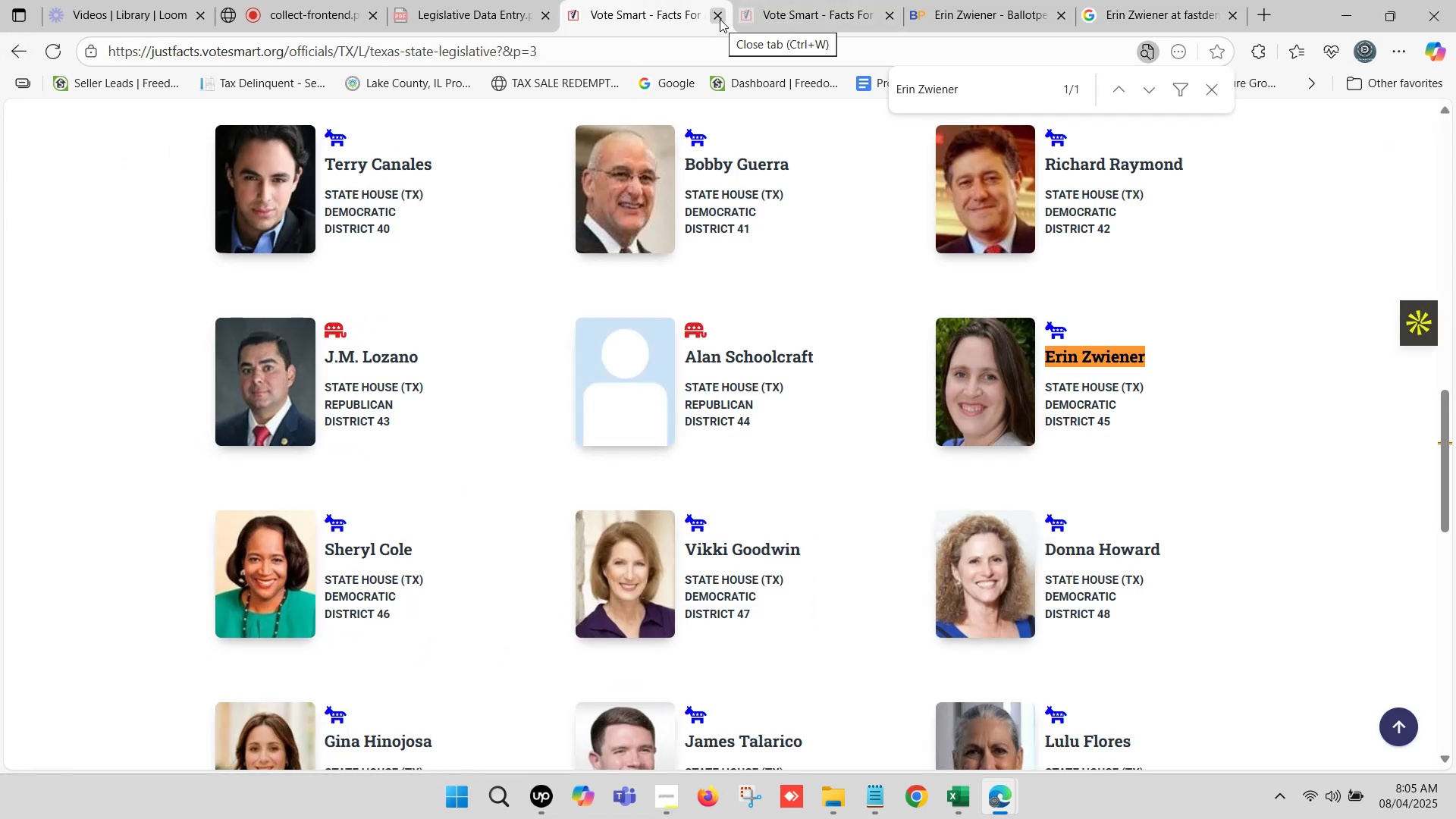 
left_click([801, 0])
 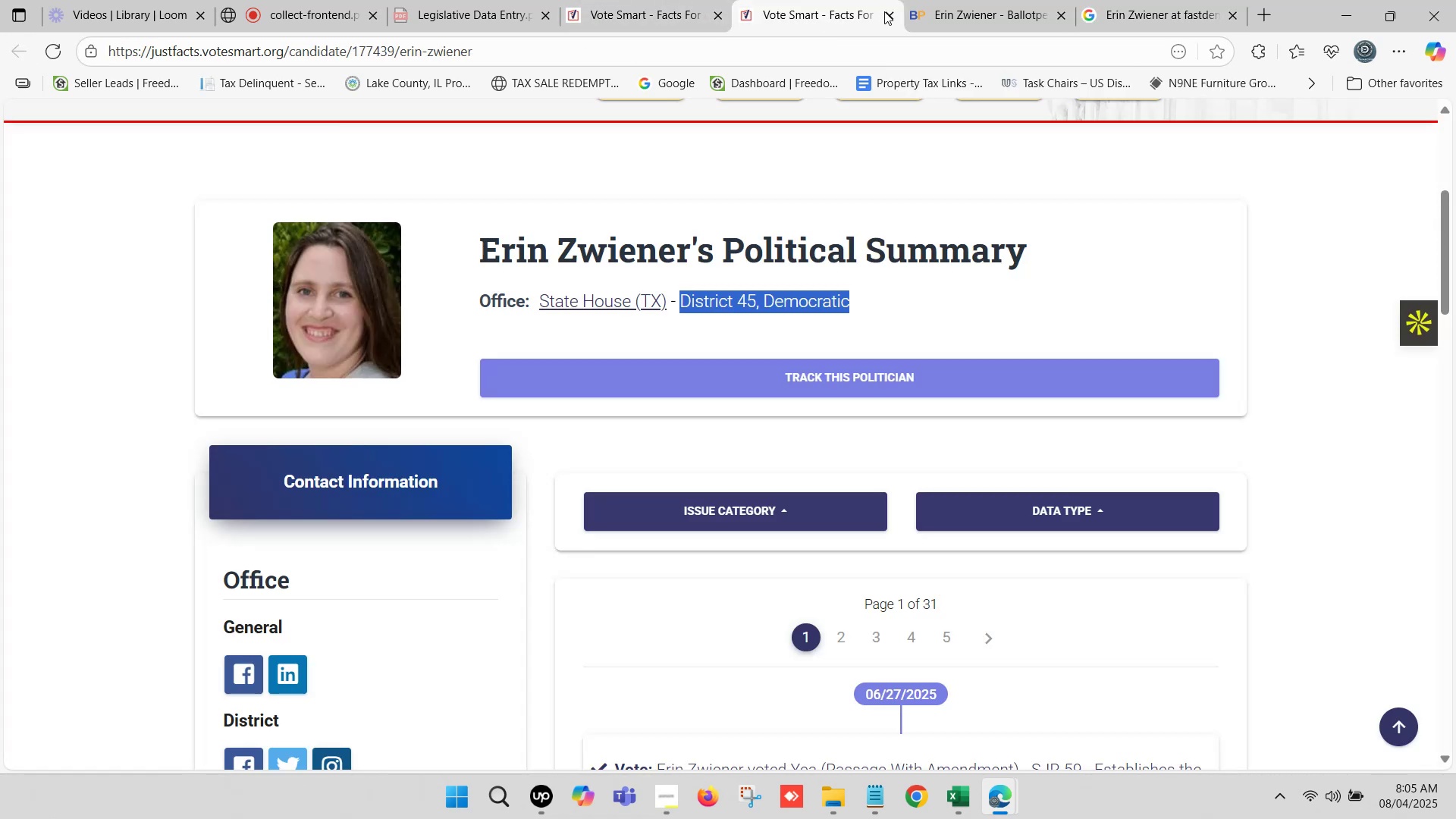 
left_click([886, 11])
 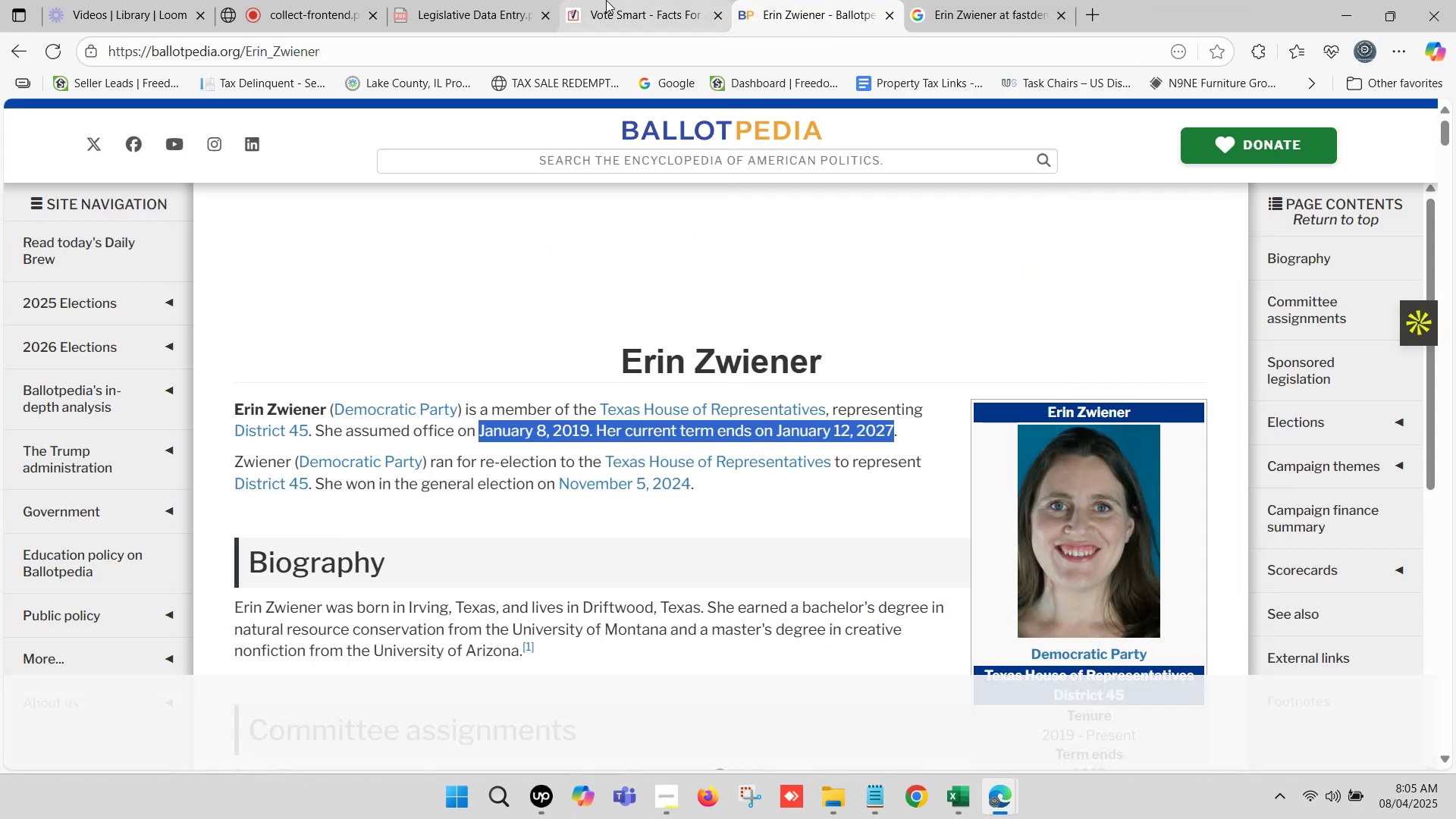 
left_click([606, 0])
 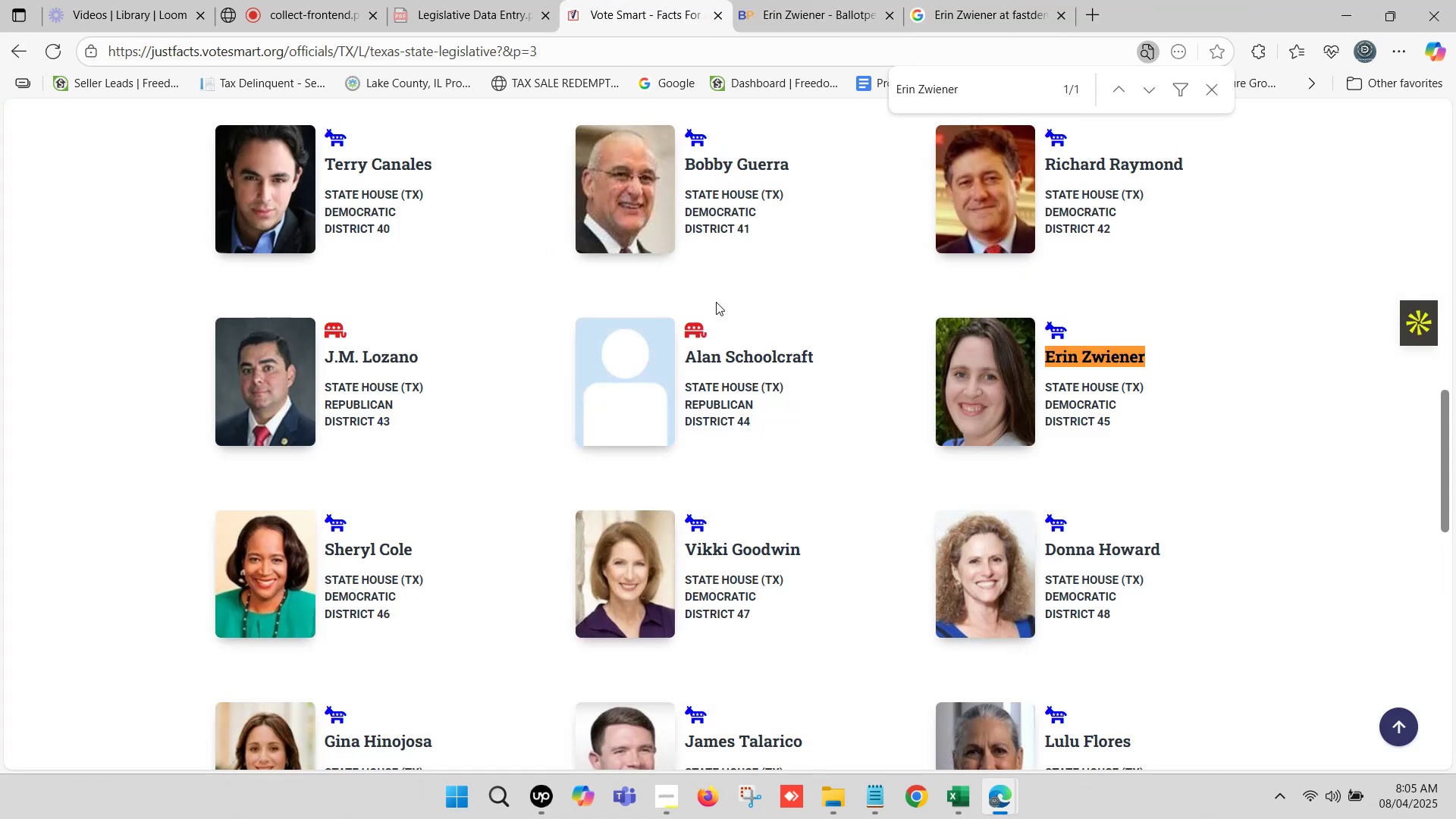 
scroll: coordinate [358, 454], scroll_direction: down, amount: 2.0
 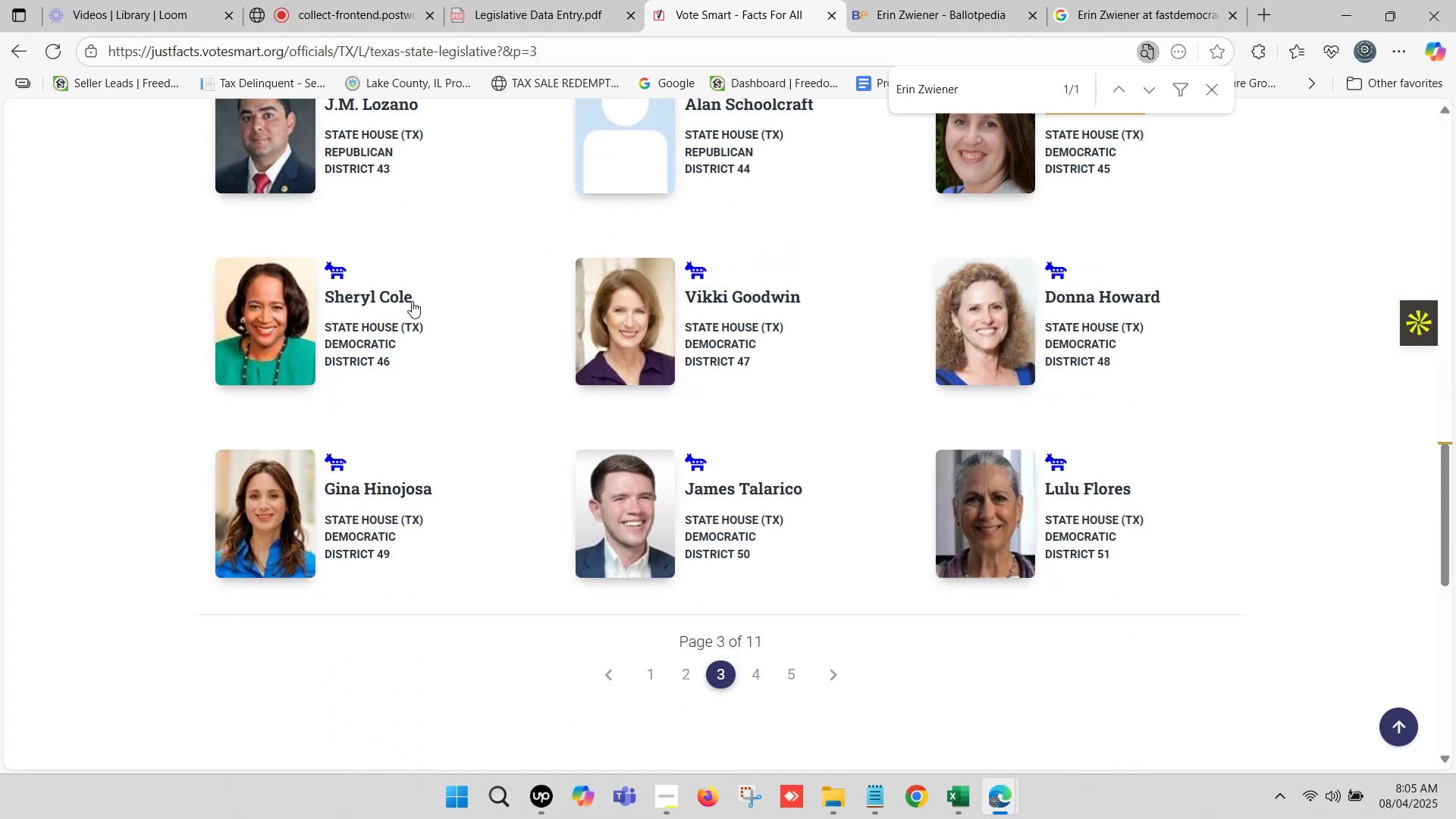 
left_click_drag(start_coordinate=[425, 294], to_coordinate=[327, 290])
 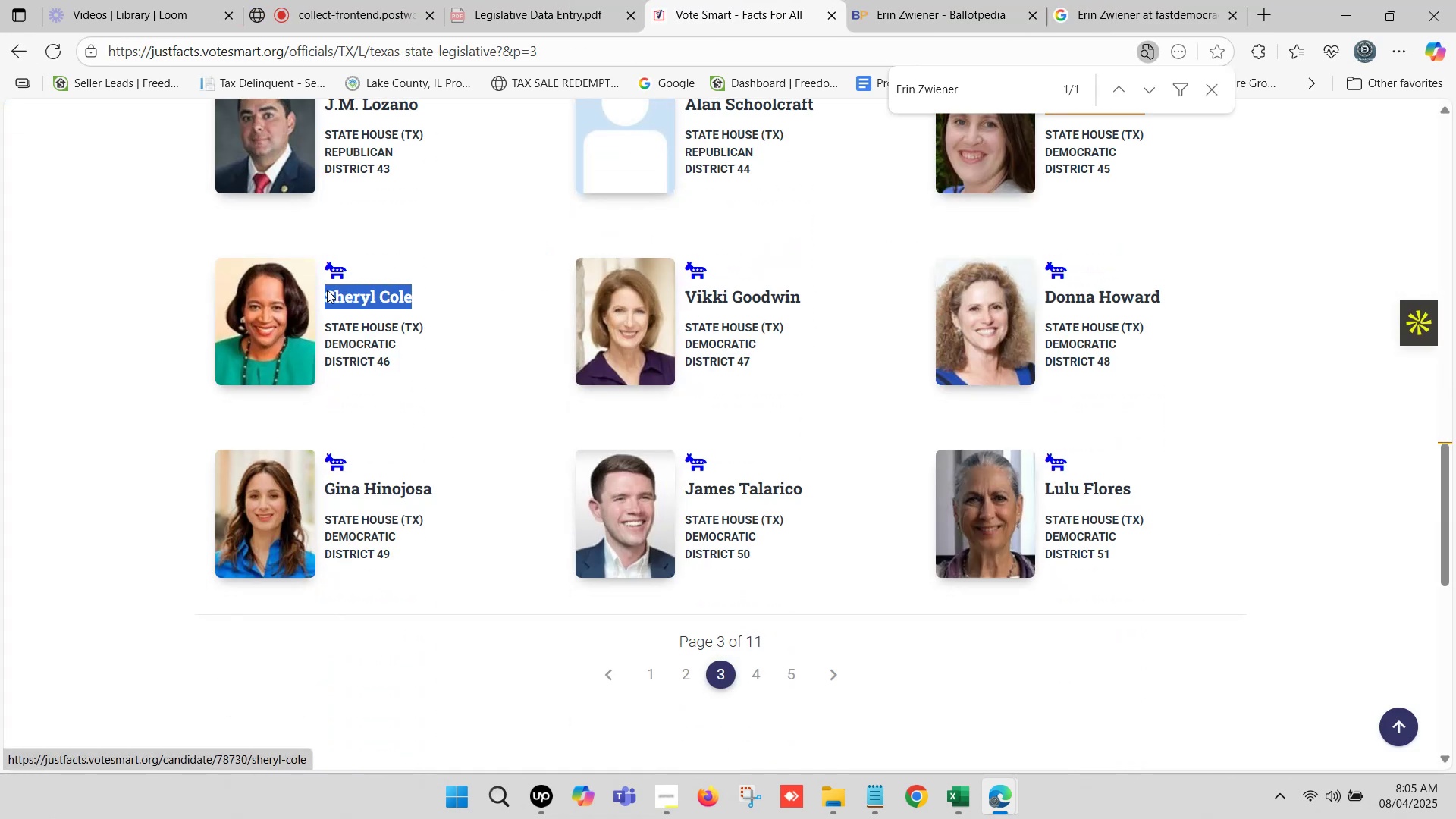 
key(Control+C)
 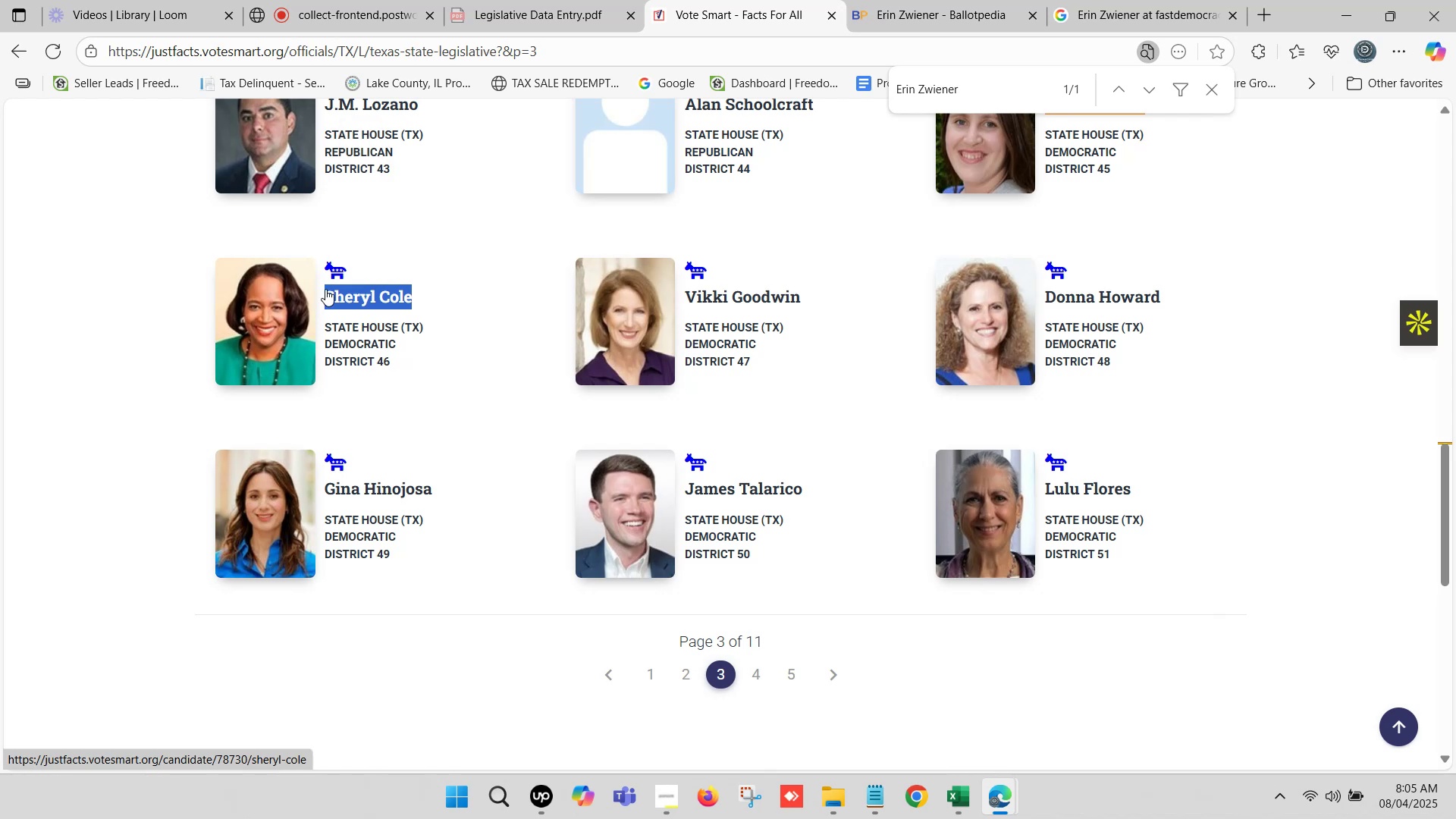 
key(Control+F)
 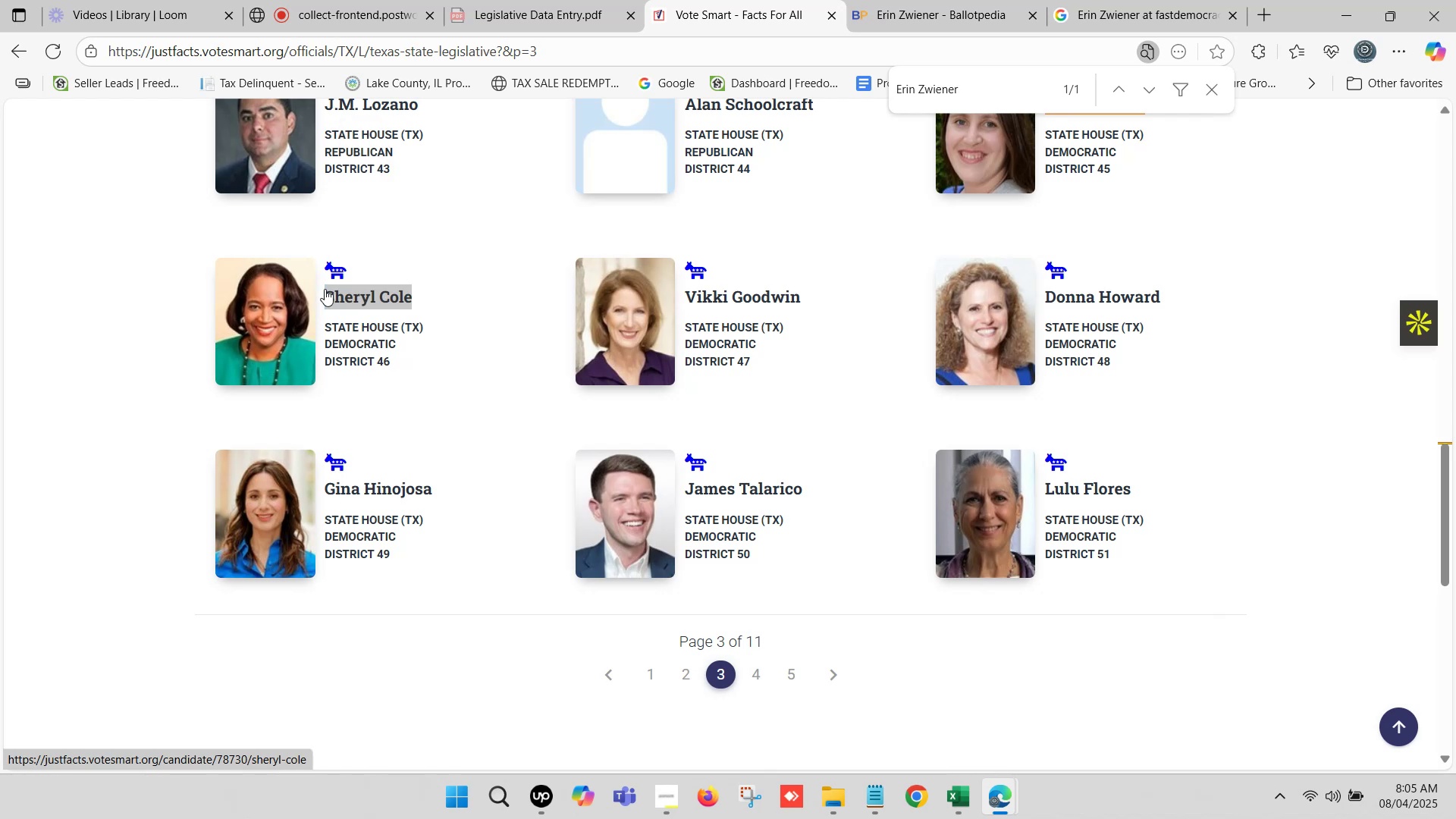 
key(Control+V)
 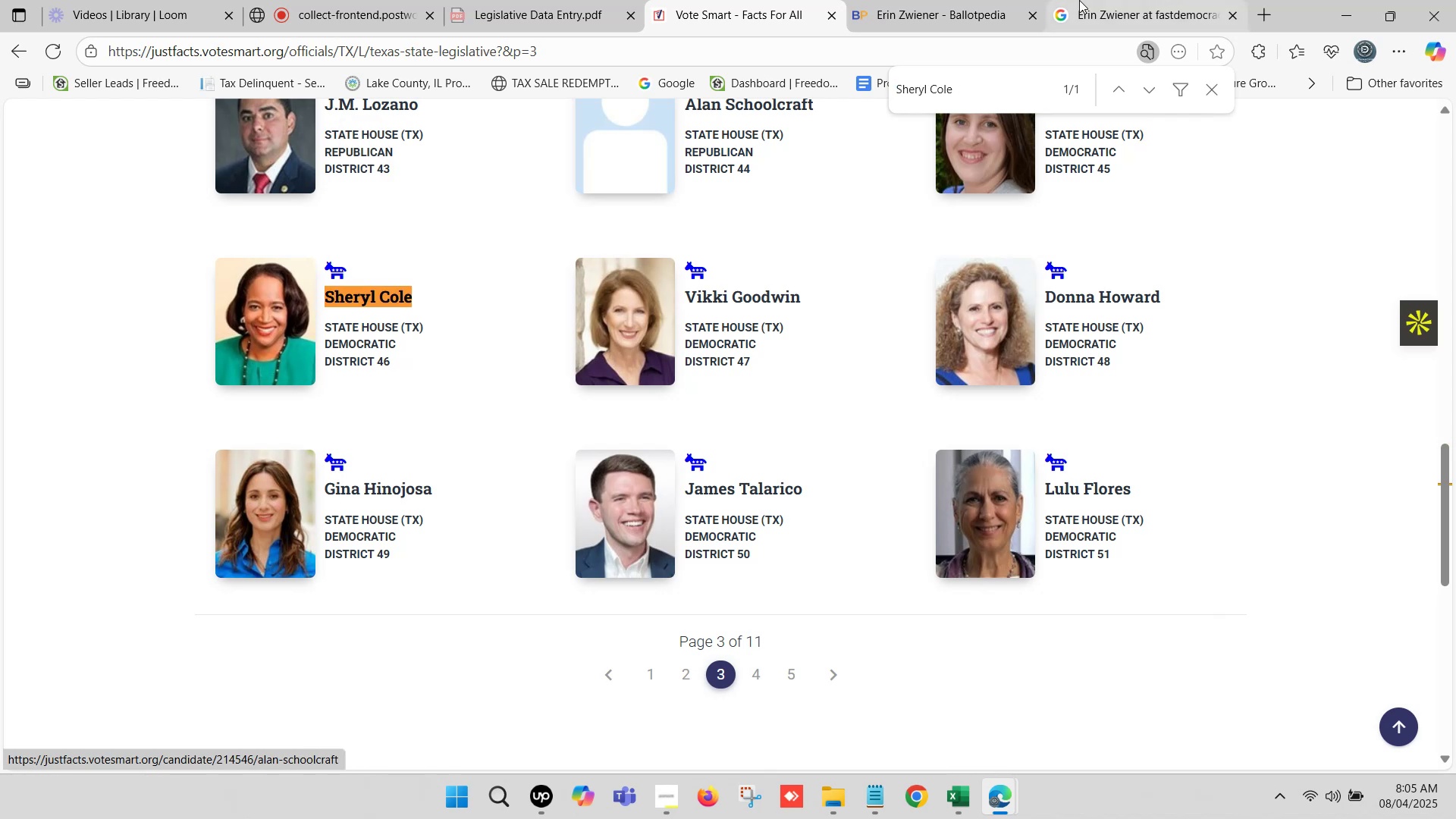 
left_click([985, 0])
 